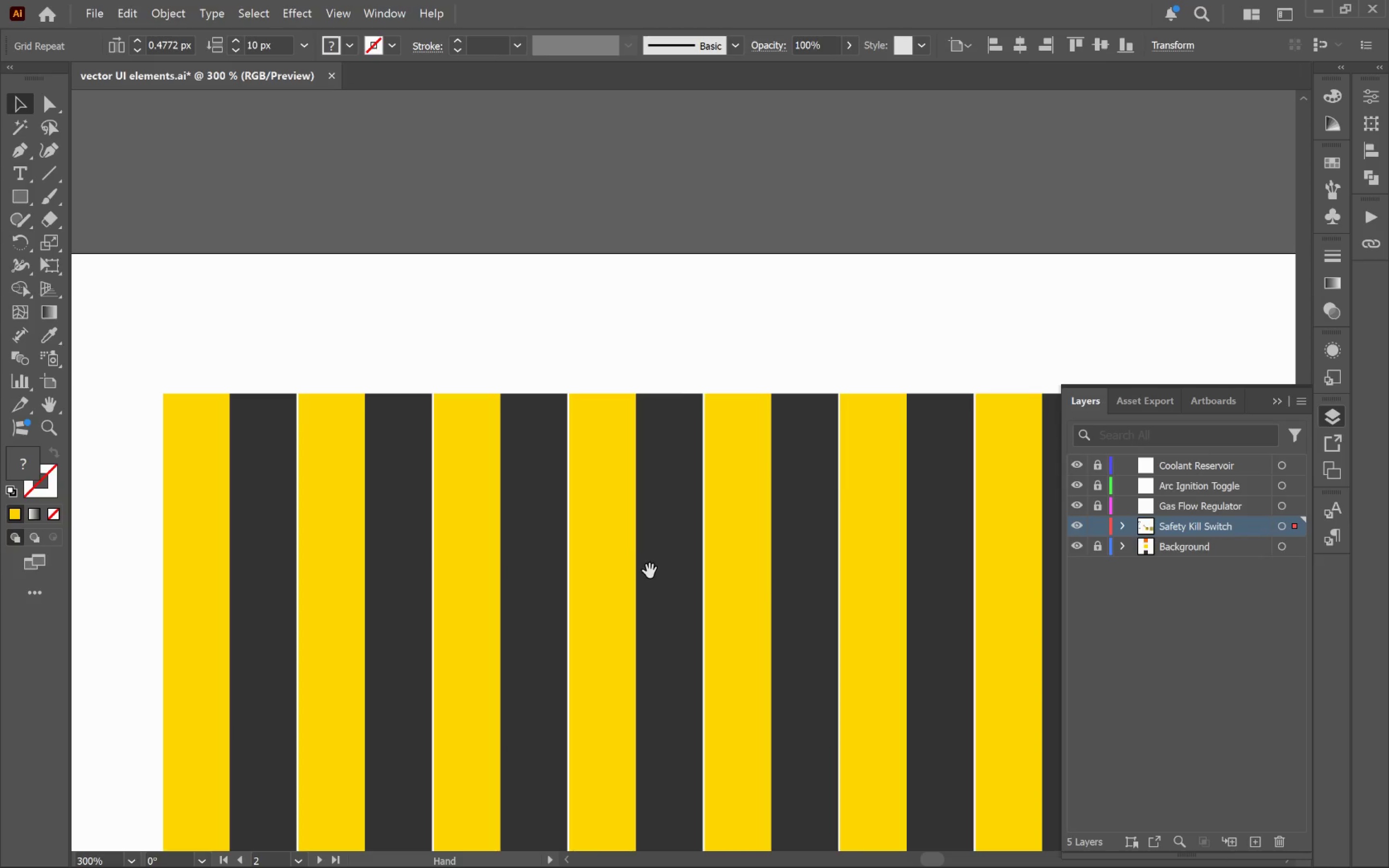 
key(Space)
 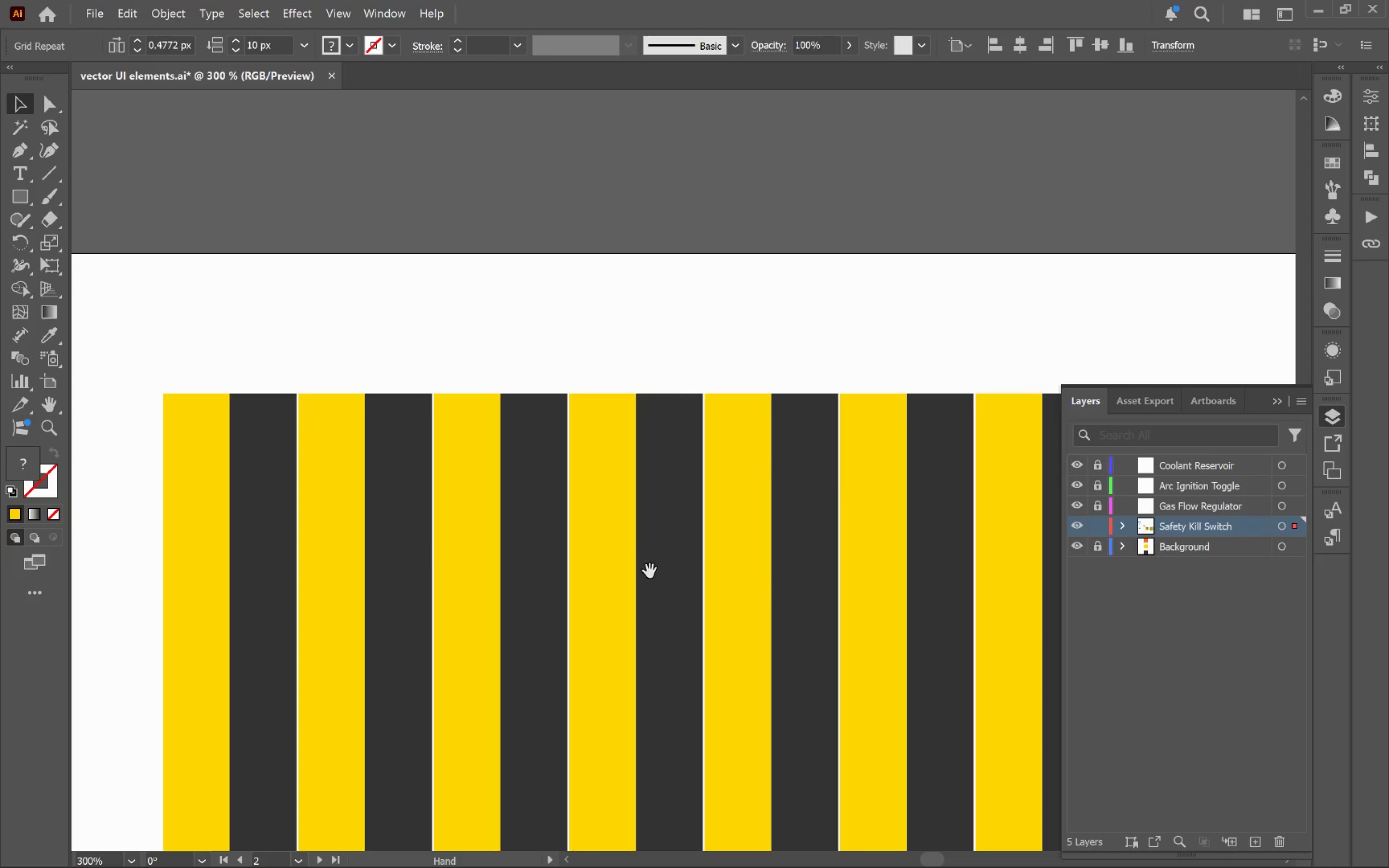 
key(Space)
 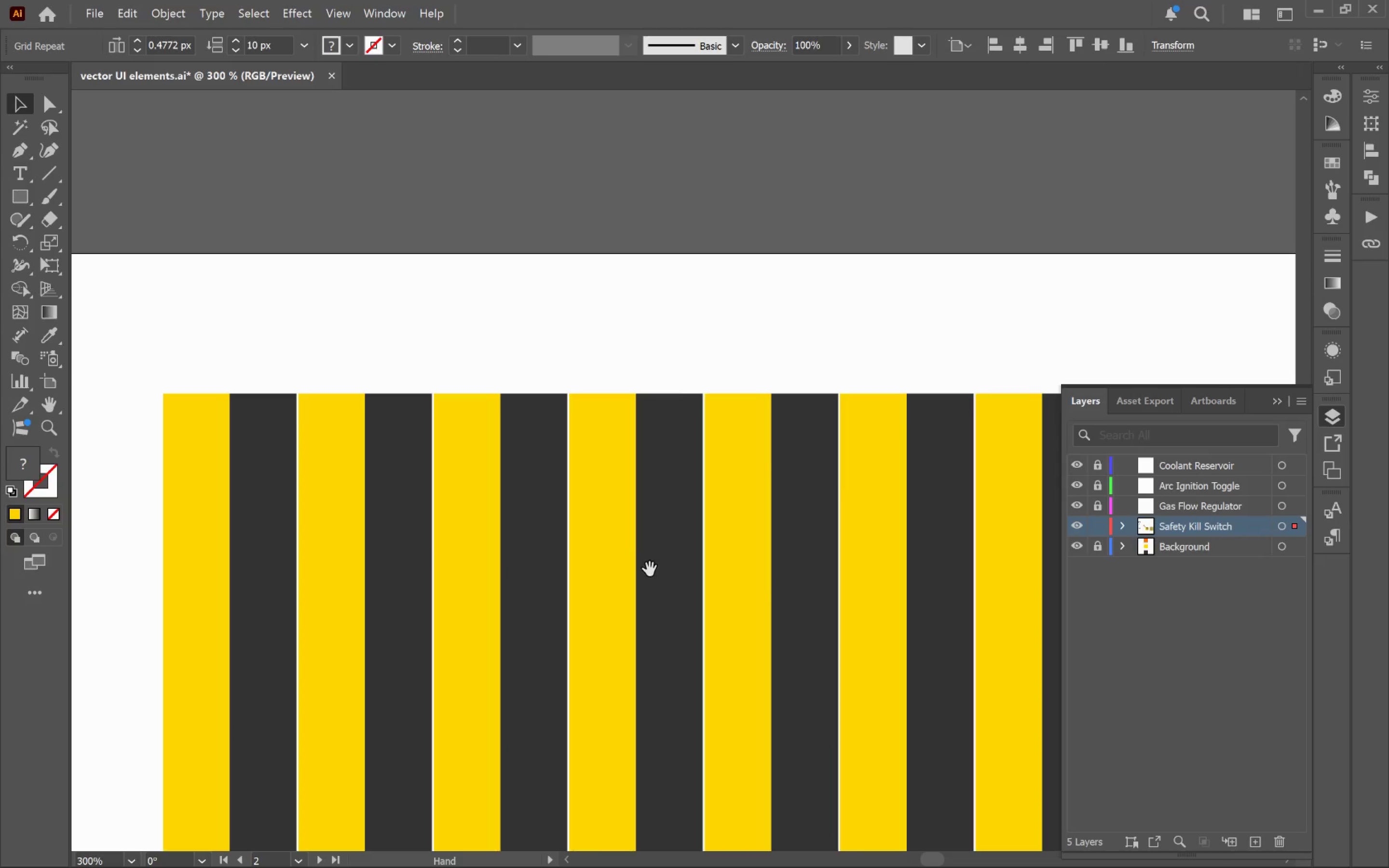 
key(Space)
 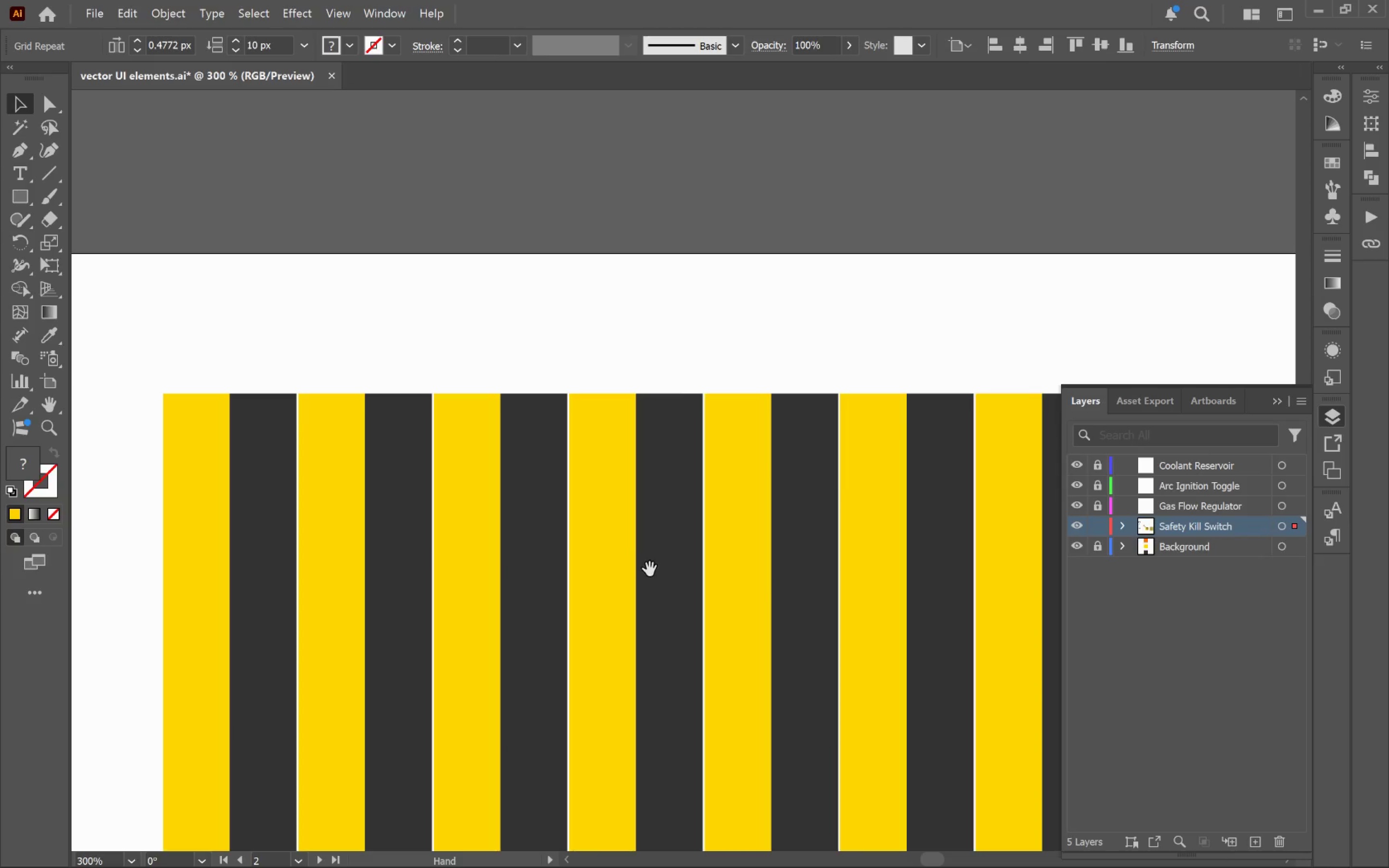 
key(Space)
 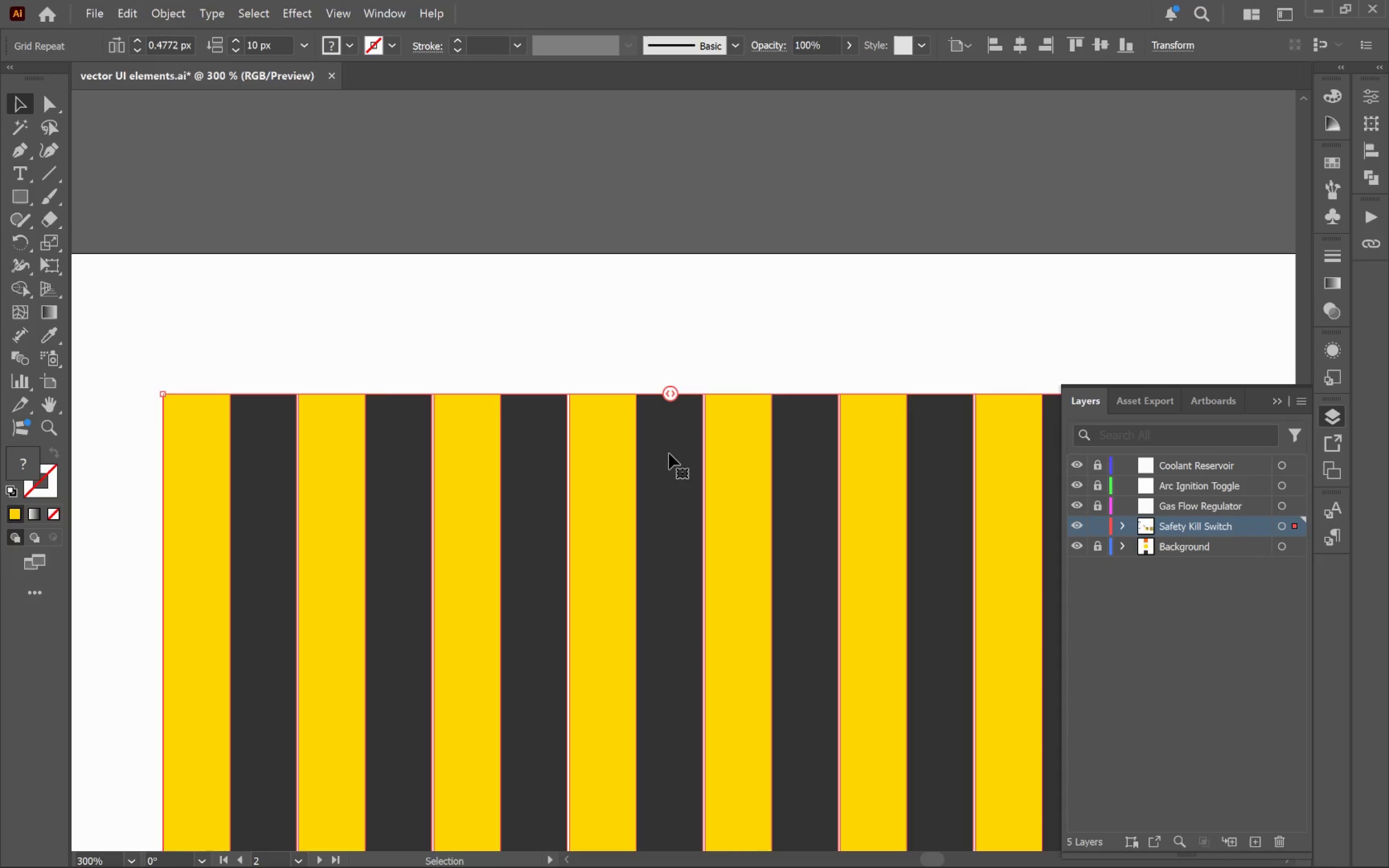 
hold_key(key=AltLeft, duration=0.69)
scroll: coordinate [667, 389], scroll_direction: up, amount: 3.0
 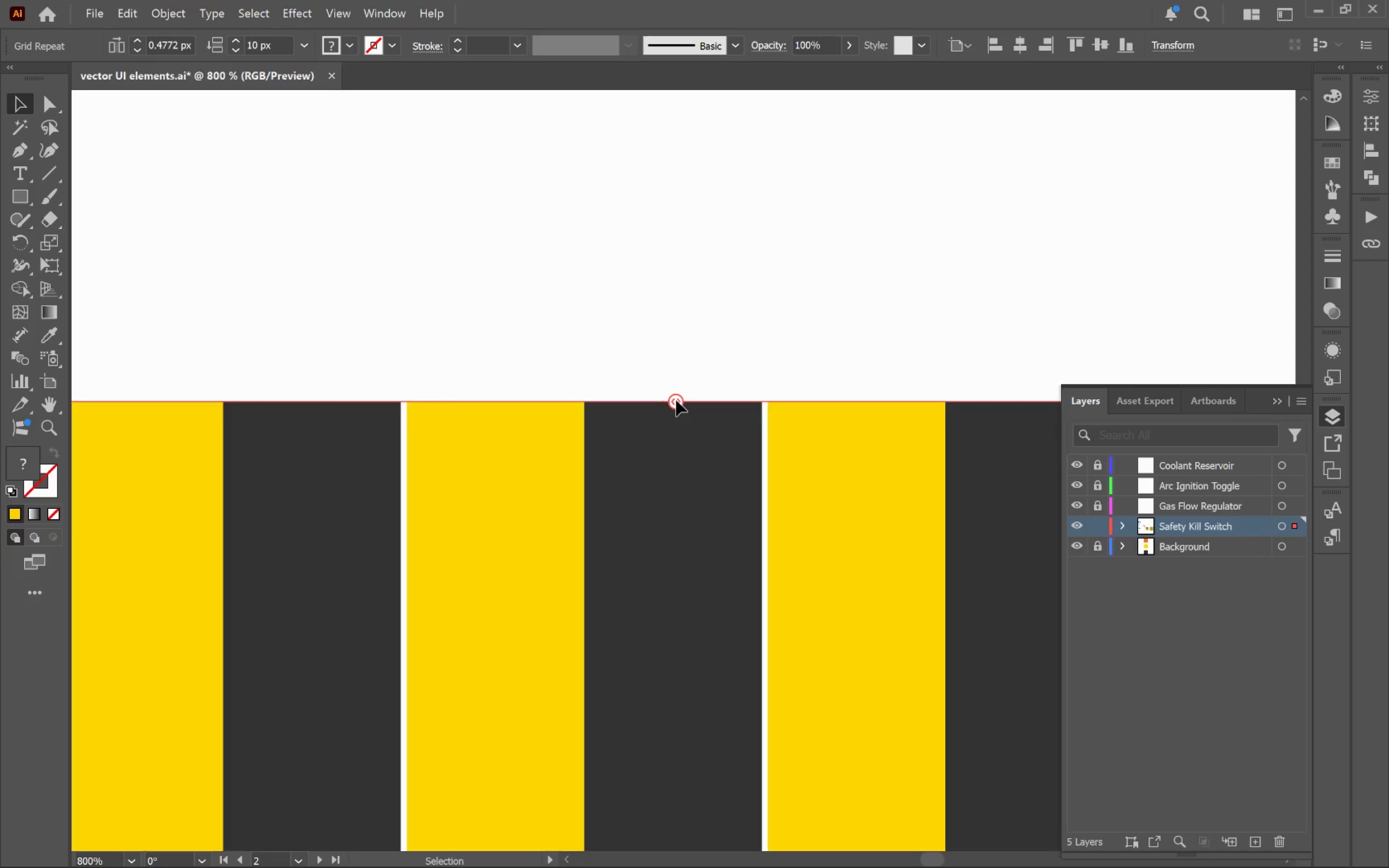 
left_click_drag(start_coordinate=[676, 400], to_coordinate=[669, 400])
 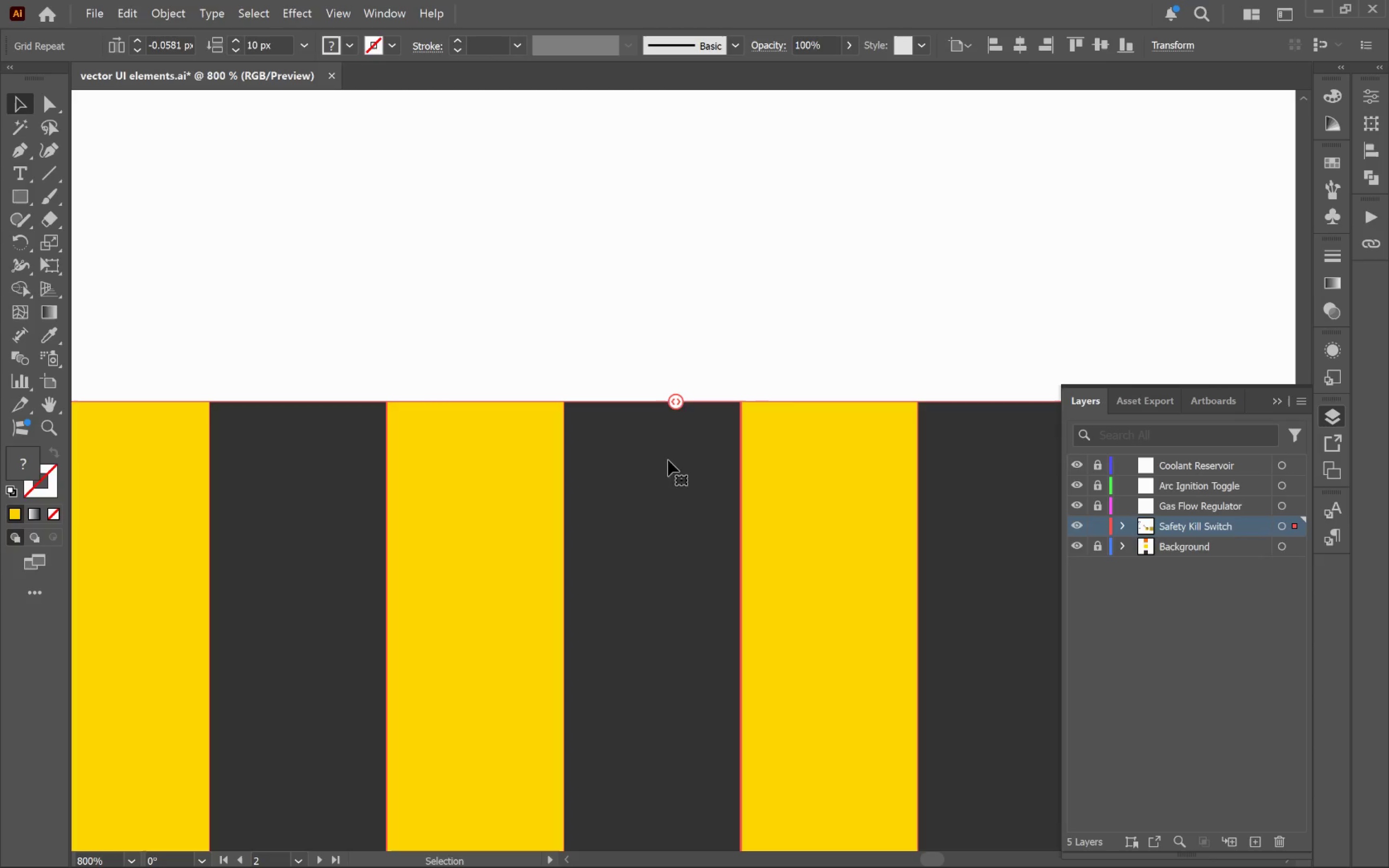 
hold_key(key=AltLeft, duration=2.97)
scroll: coordinate [697, 507], scroll_direction: down, amount: 7.0
 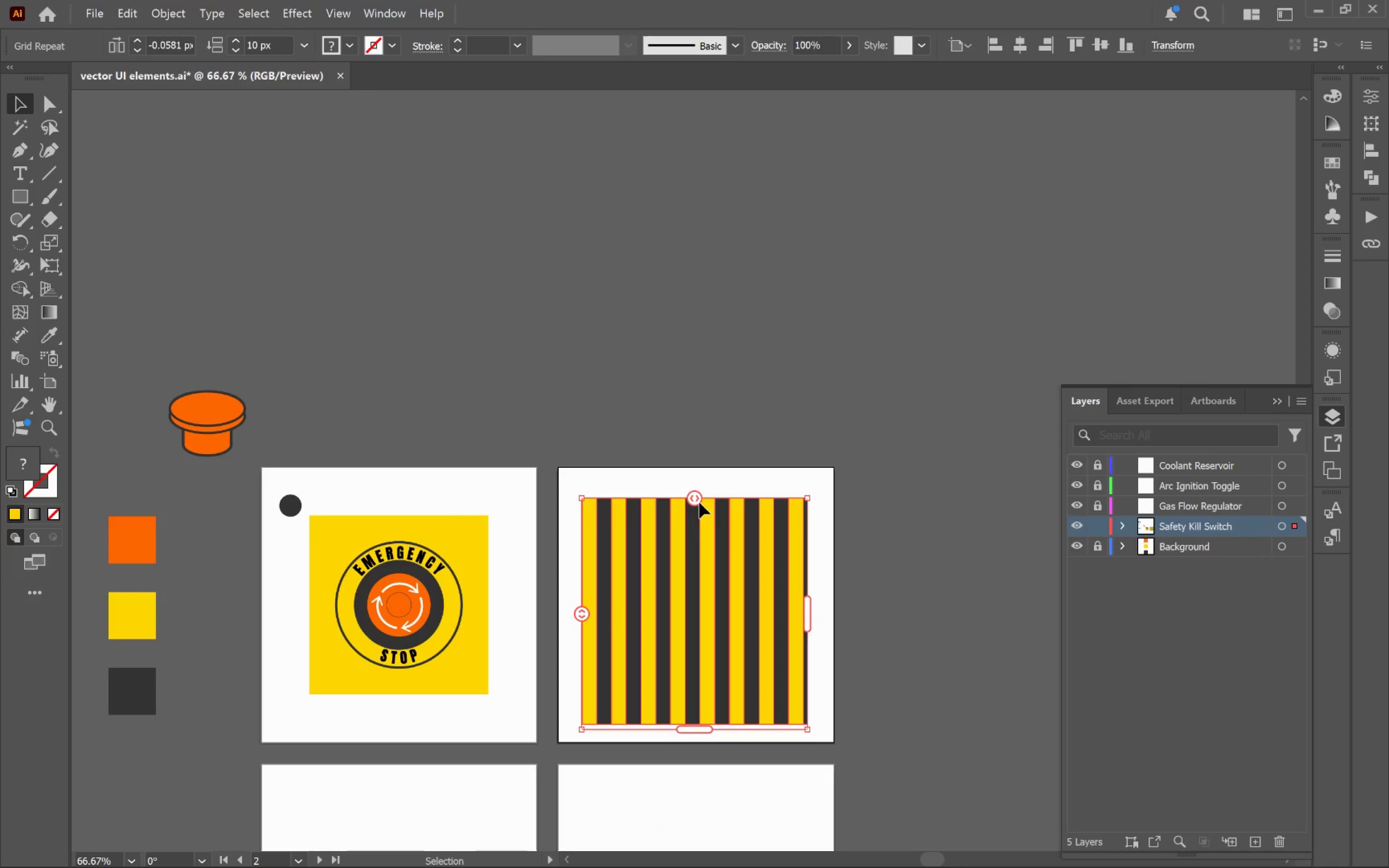 
hold_key(key=Space, duration=0.86)
 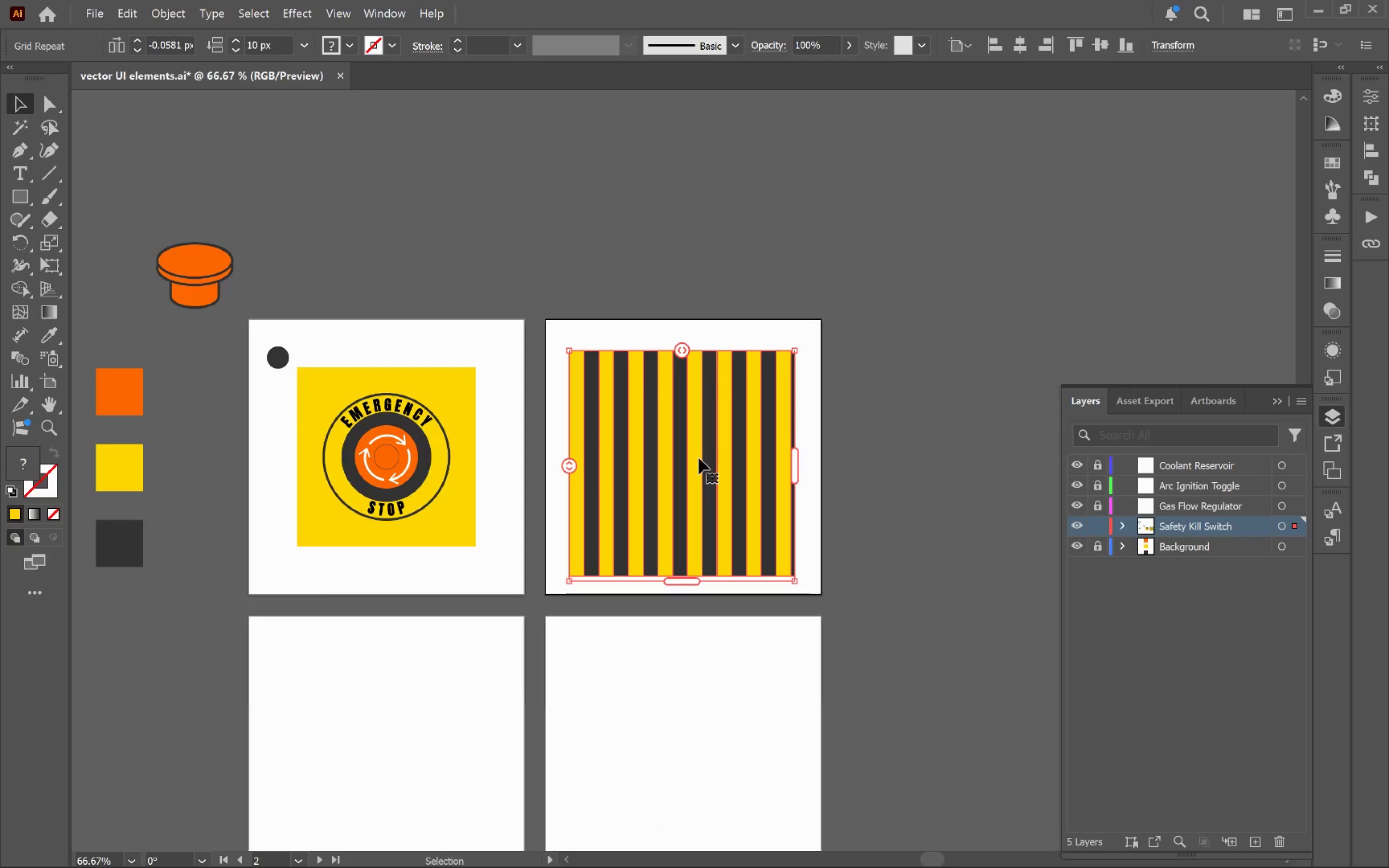 
left_click_drag(start_coordinate=[765, 647], to_coordinate=[753, 498])
 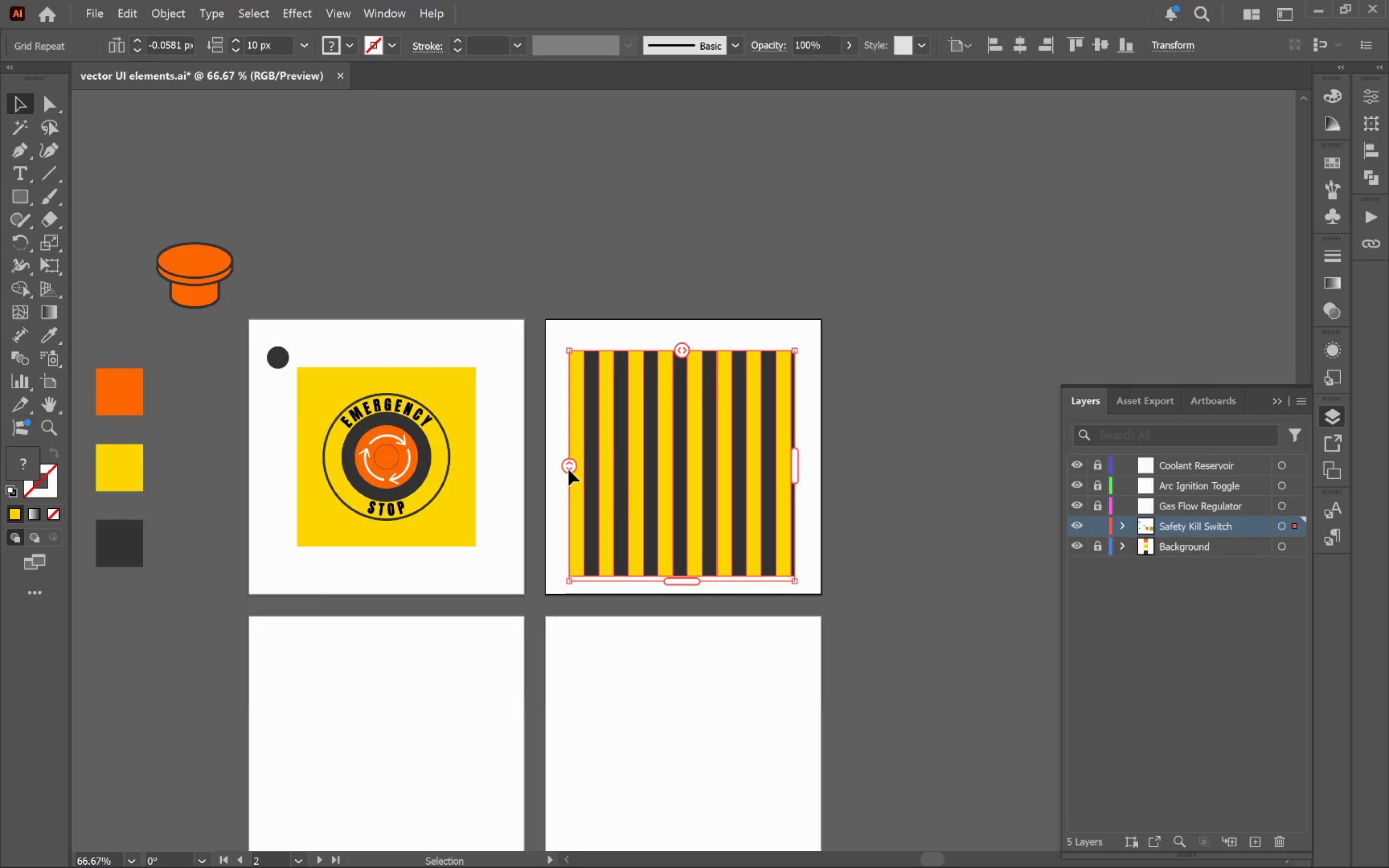 
left_click_drag(start_coordinate=[569, 470], to_coordinate=[579, 423])
 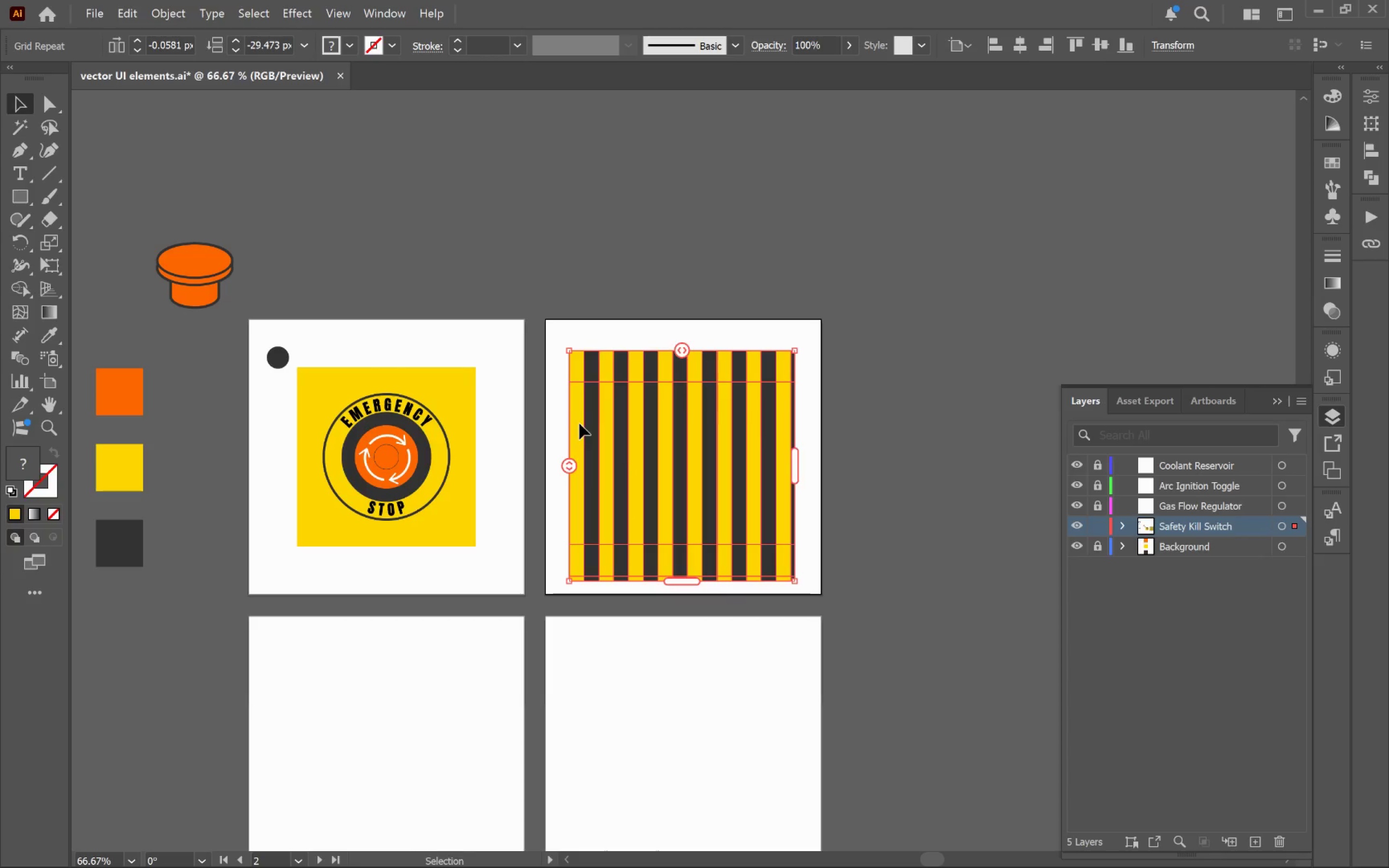 
key(Control+Z)
 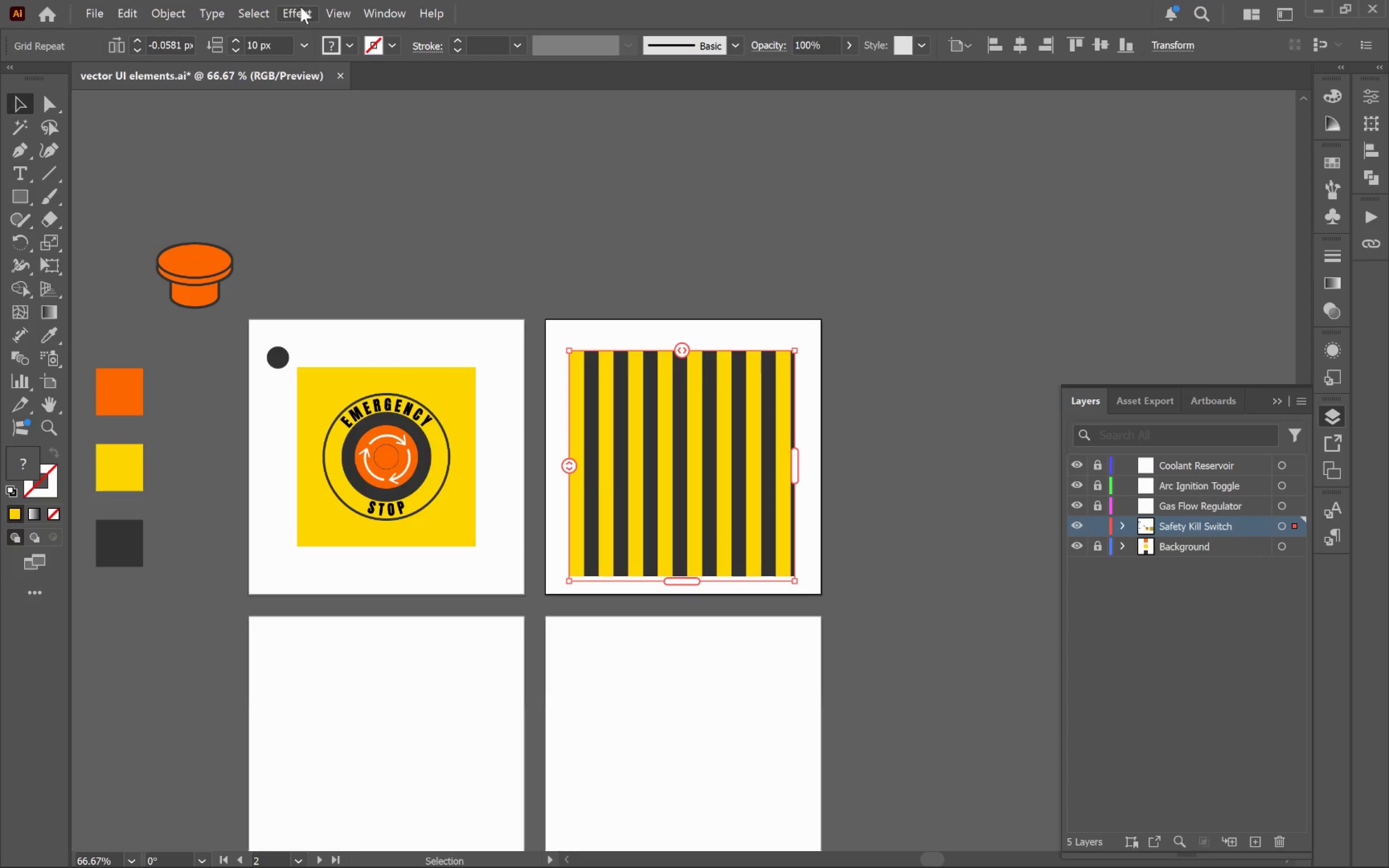 
wait(29.77)
 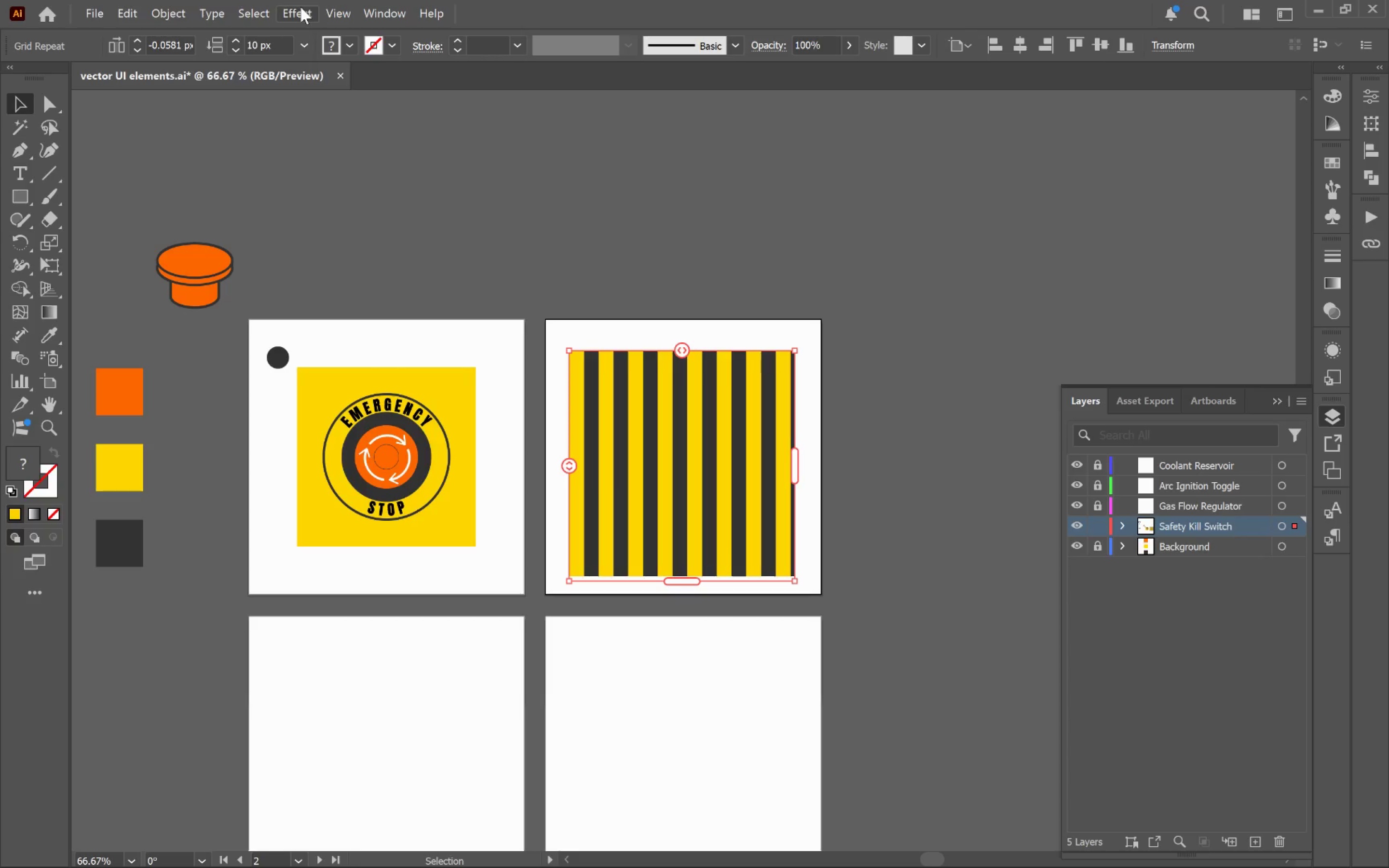 
left_click([167, 21])
 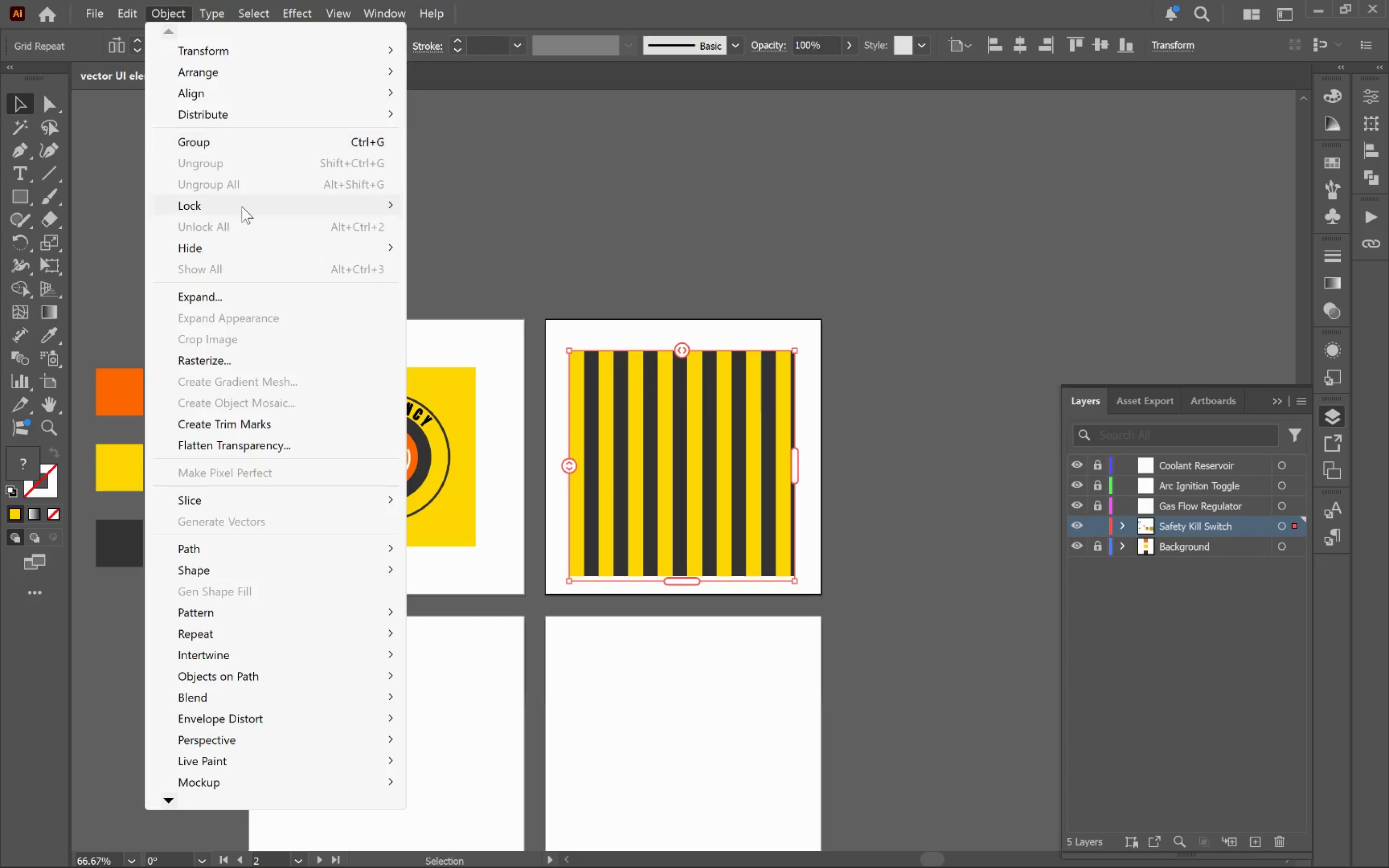 
left_click([257, 297])
 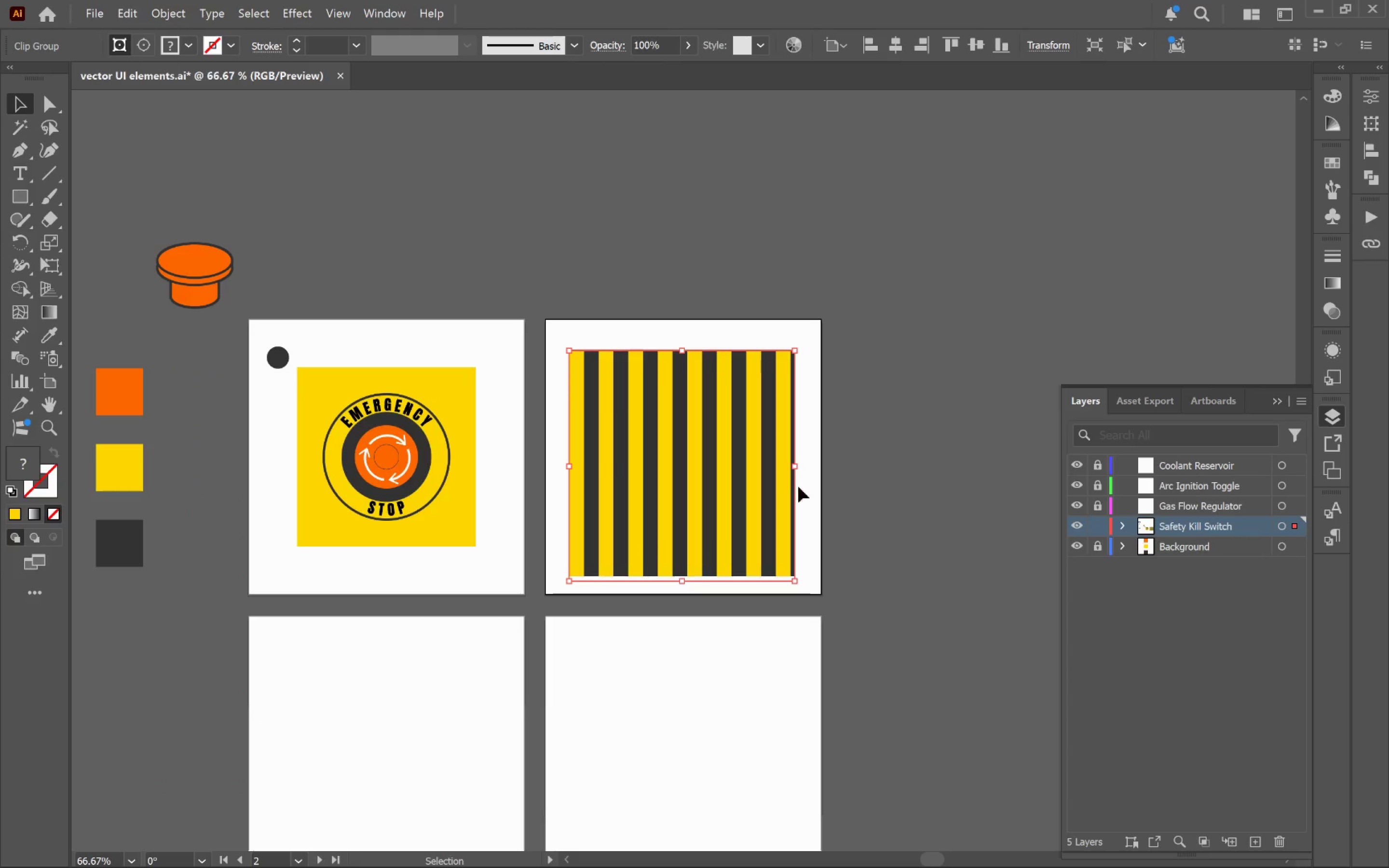 
left_click([173, 16])
 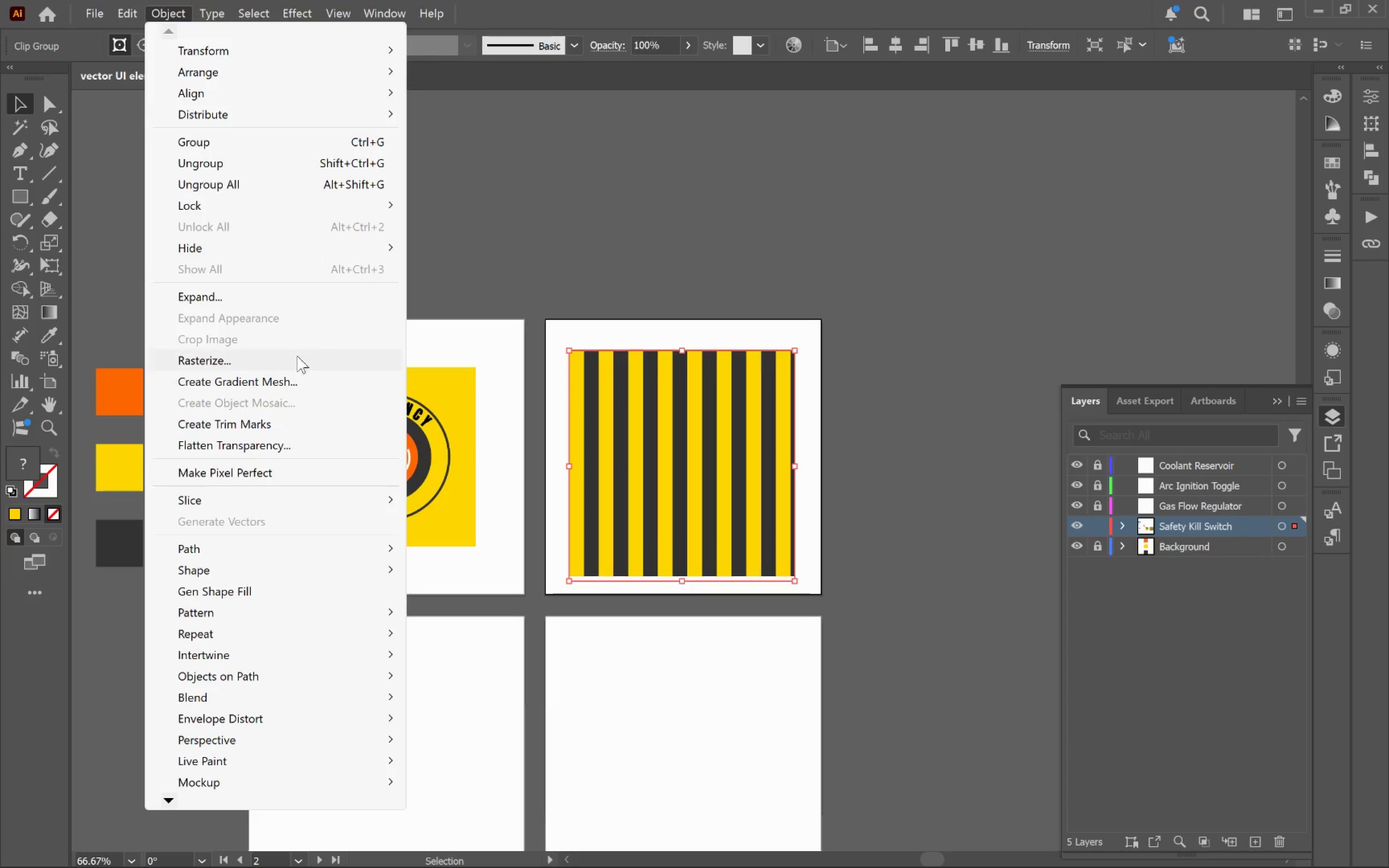 
left_click([224, 298])
 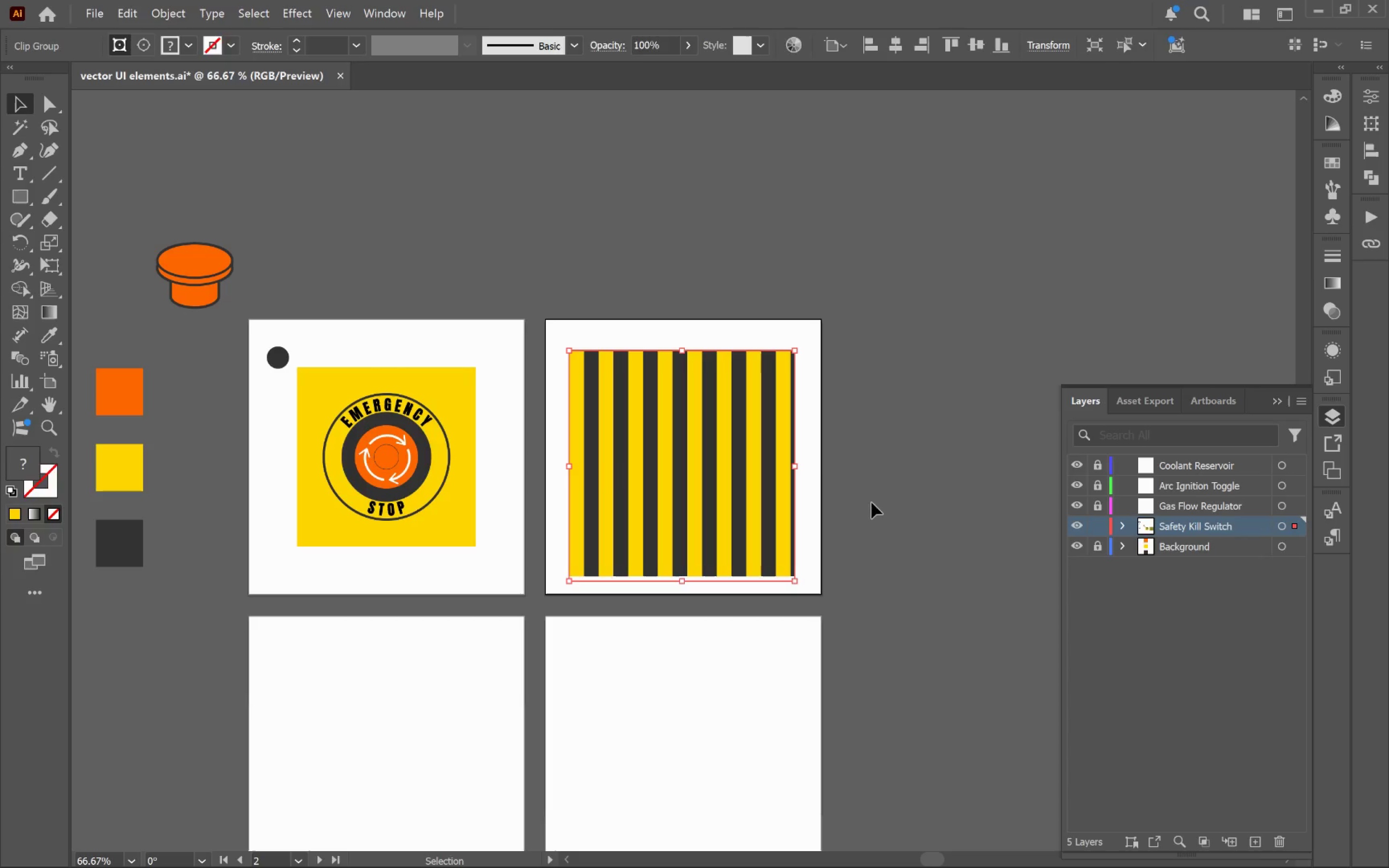 
double_click([741, 459])
 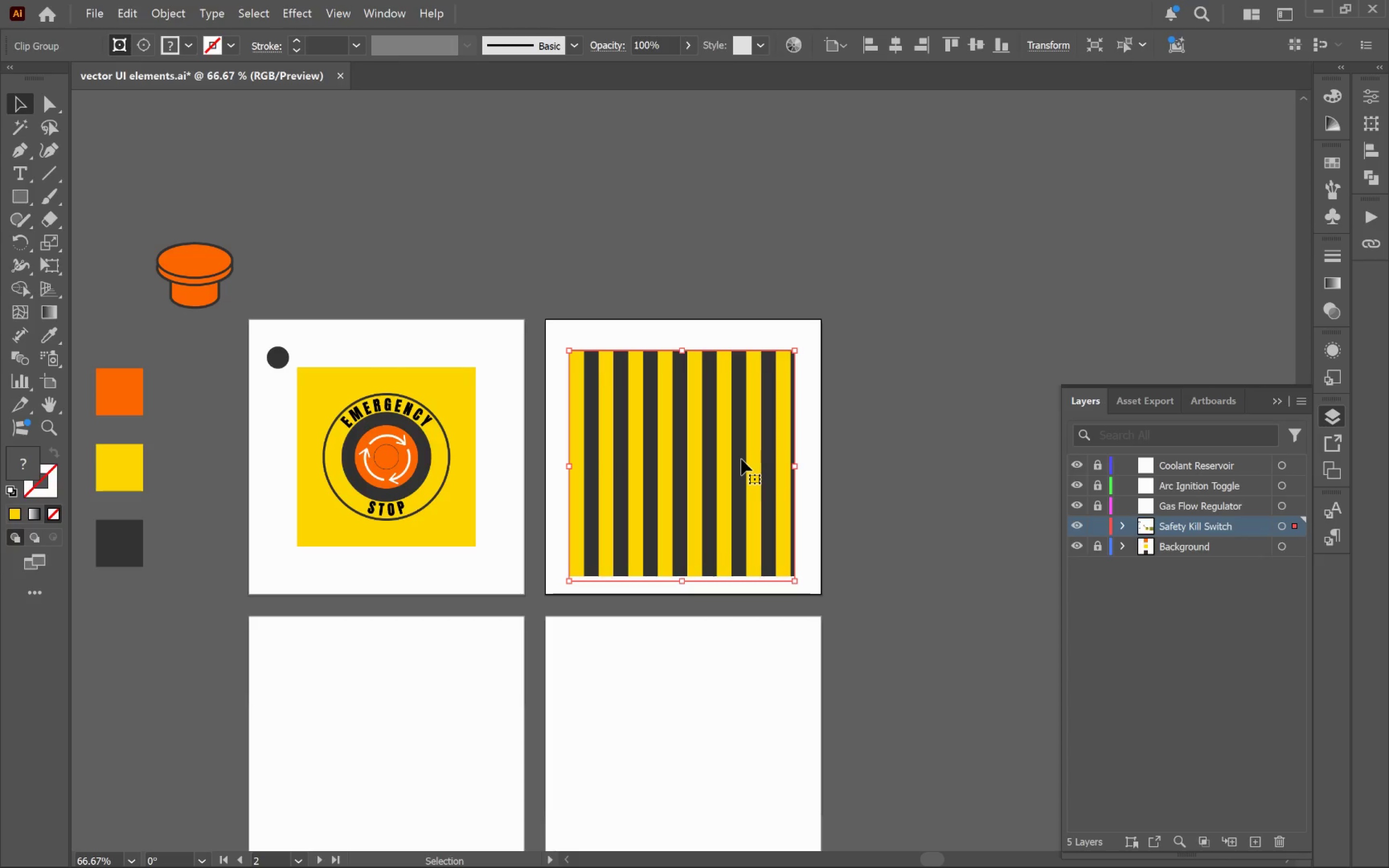 
hold_key(key=AltLeft, duration=0.45)
 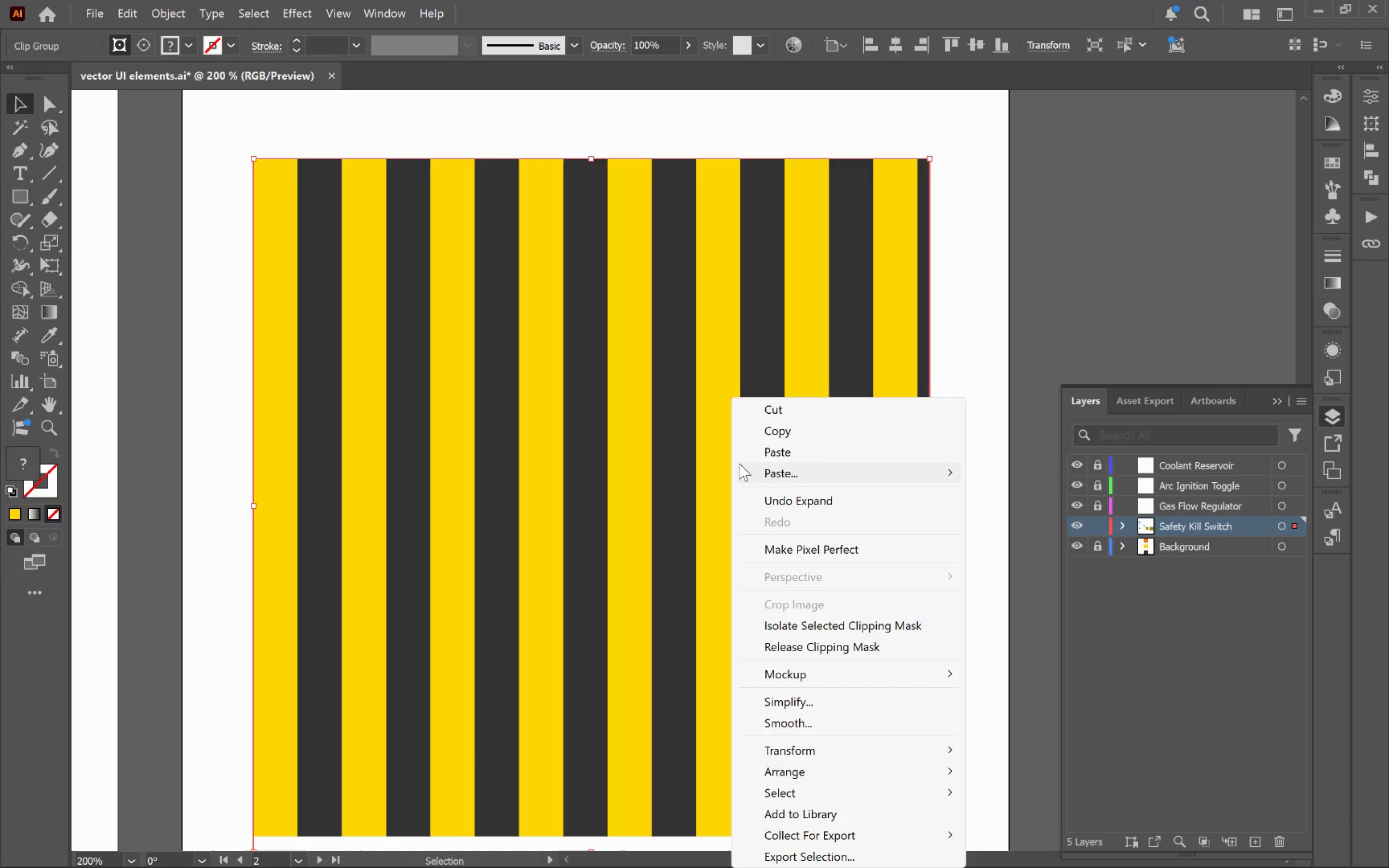 
right_click([731, 456])
 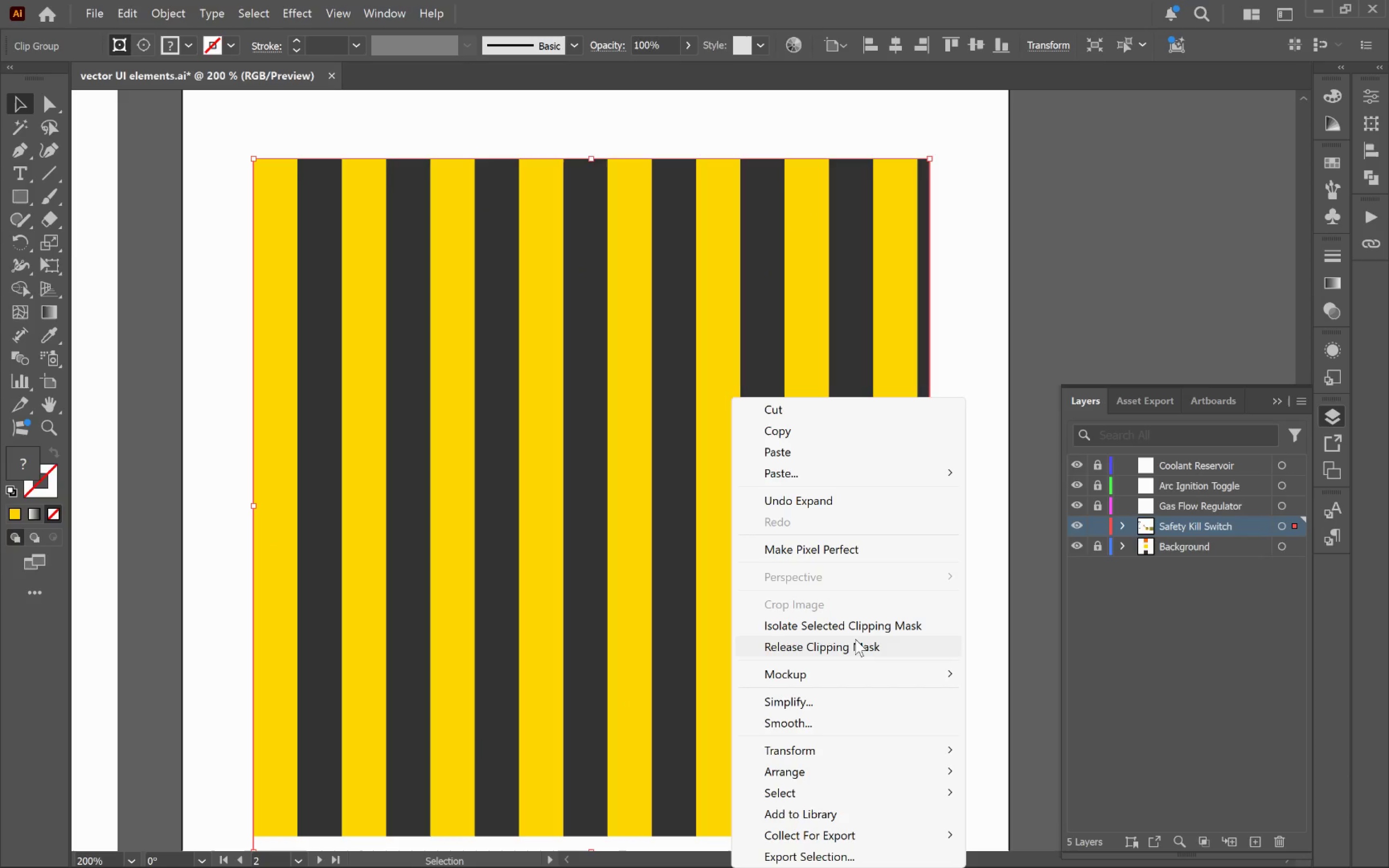 
scroll: coordinate [728, 446], scroll_direction: up, amount: 3.0
 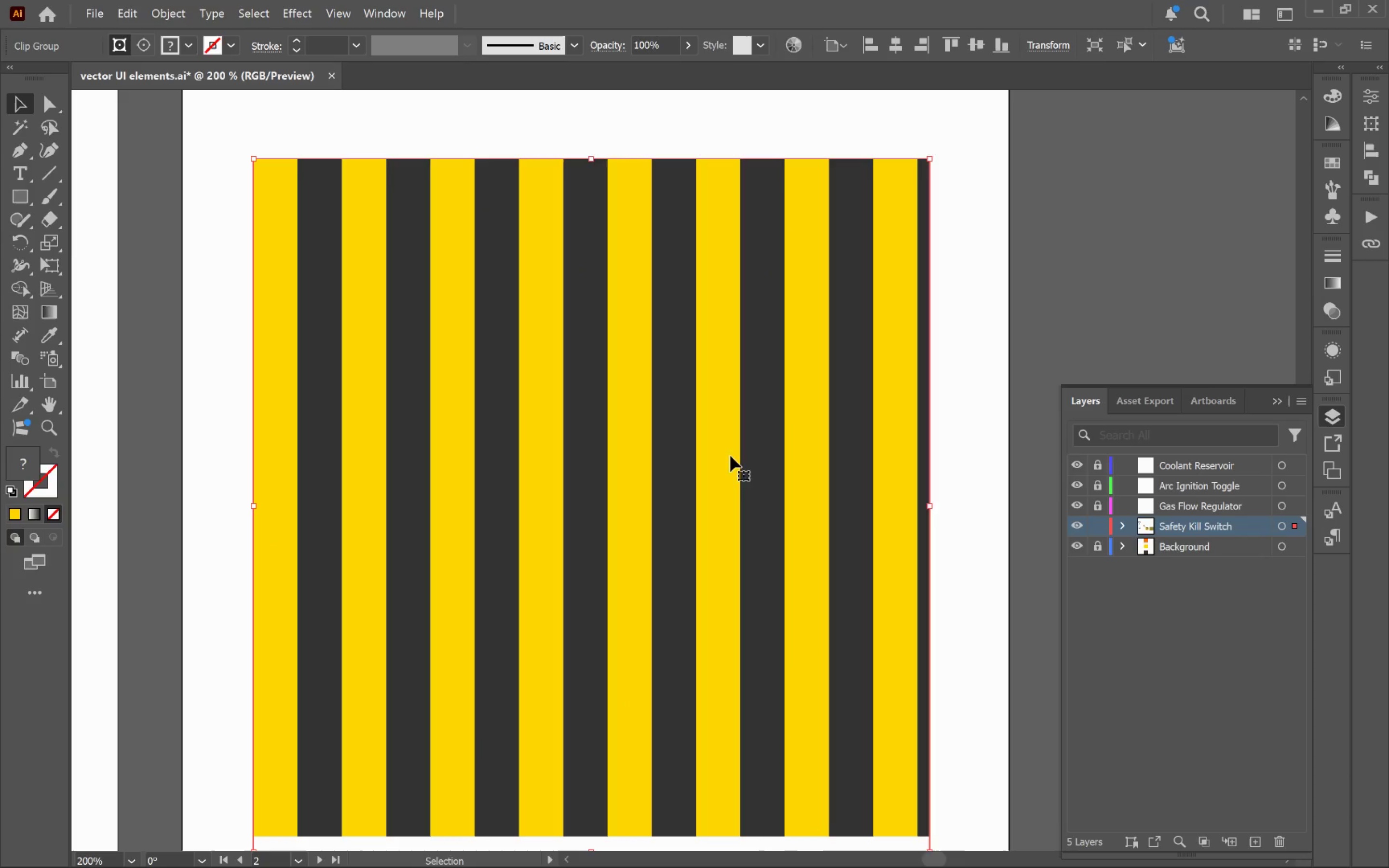 
left_click([855, 639])
 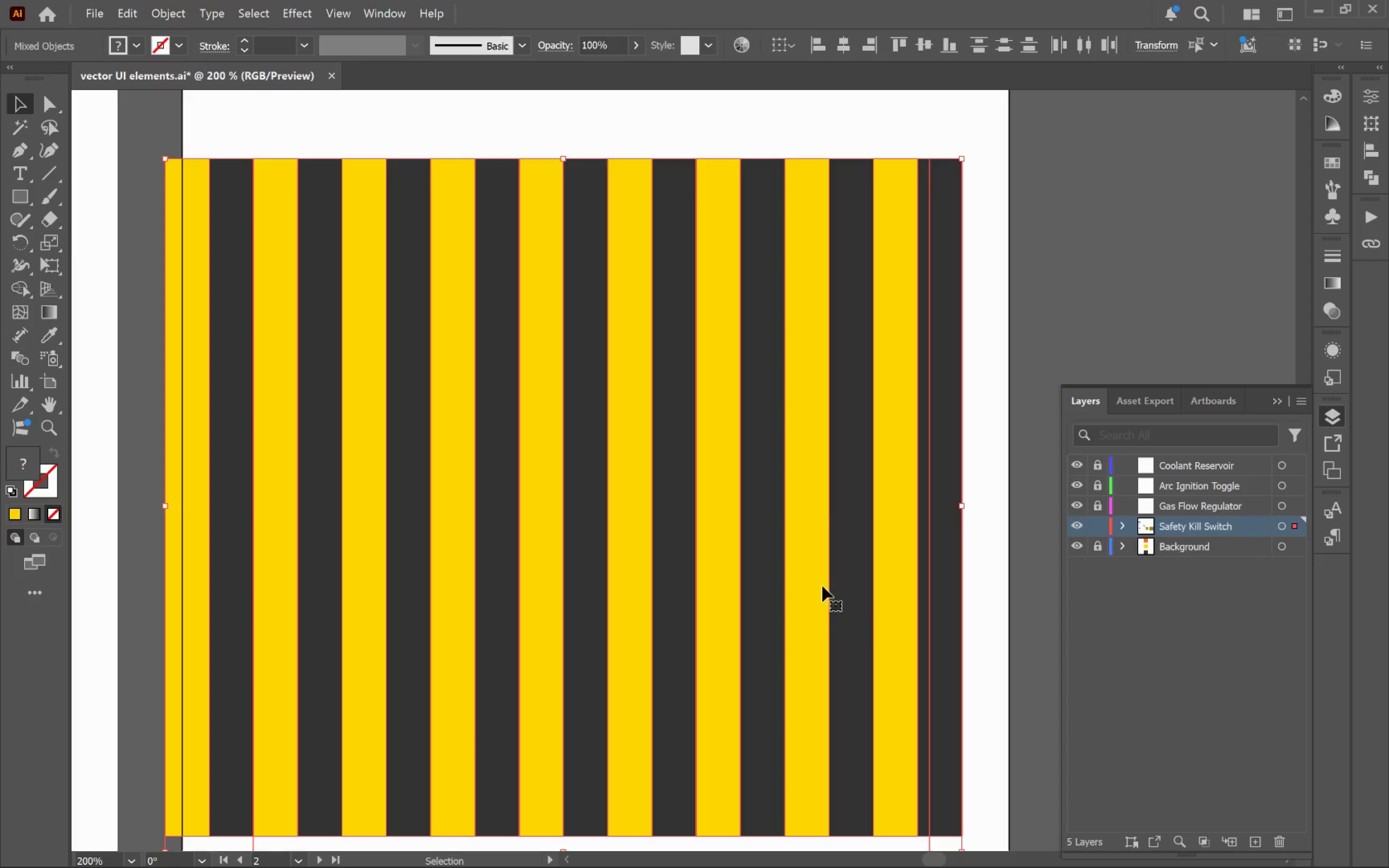 
hold_key(key=AltLeft, duration=0.47)
 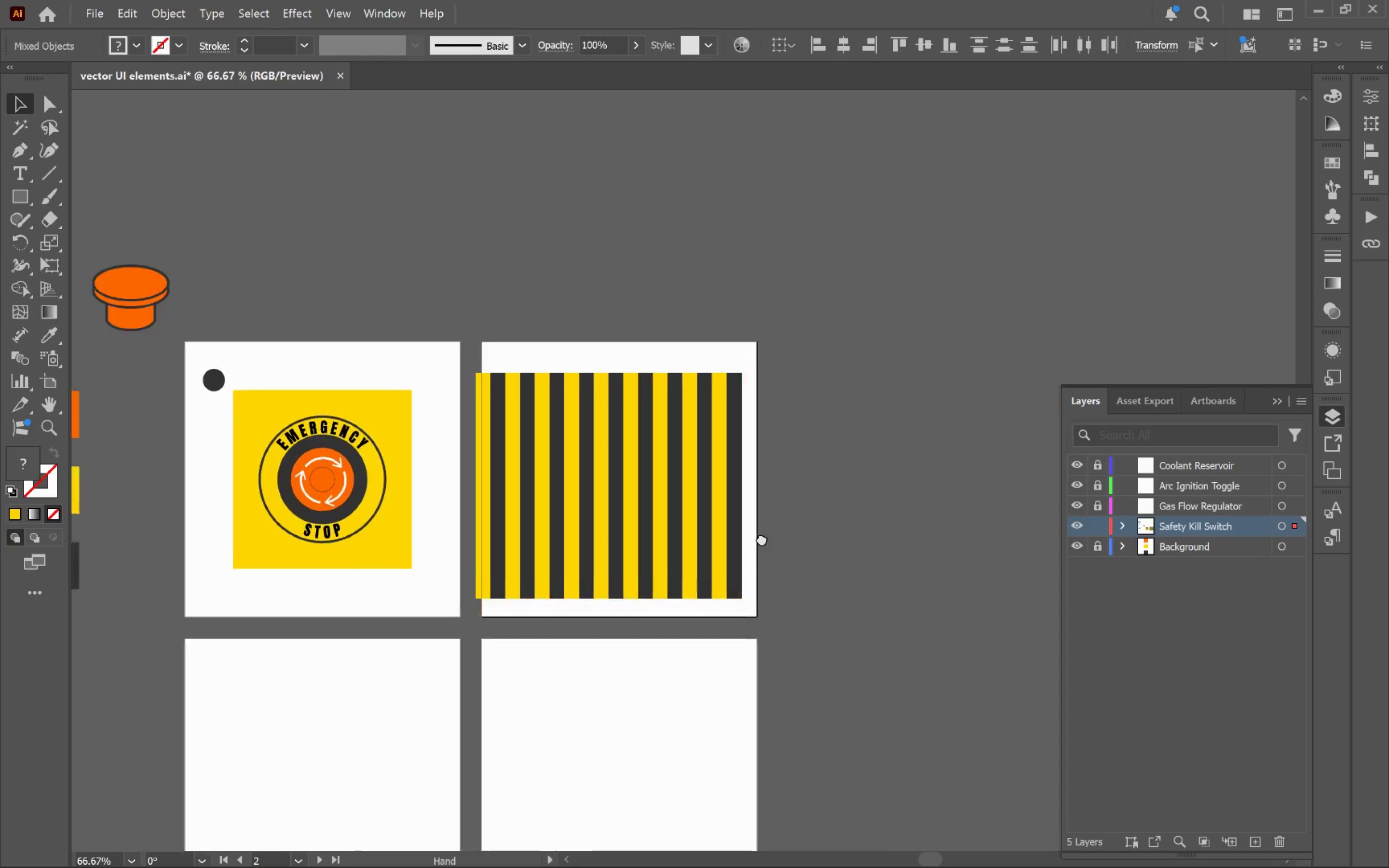 
hold_key(key=Space, duration=0.52)
 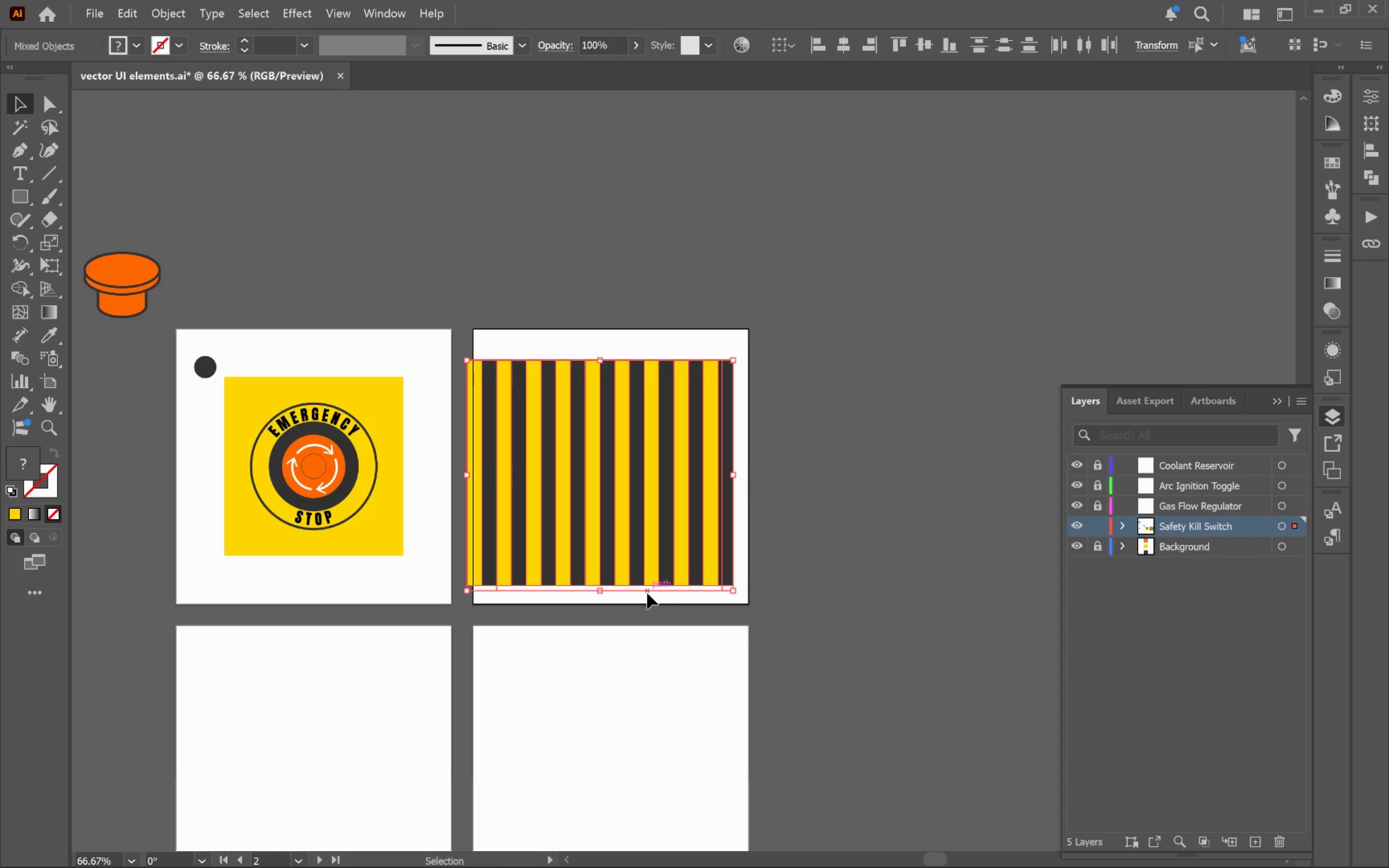 
left_click_drag(start_coordinate=[891, 604], to_coordinate=[758, 531])
 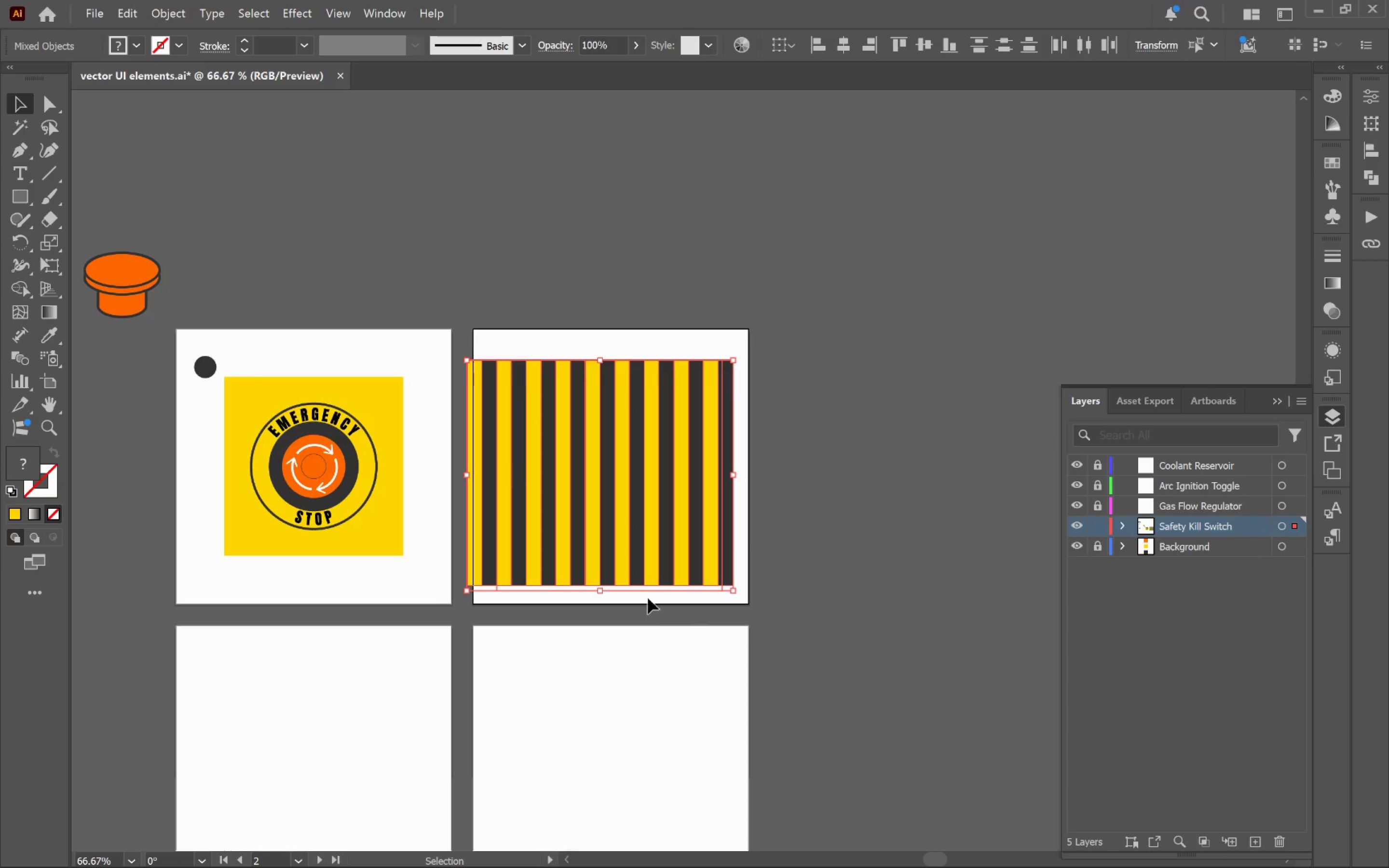 
scroll: coordinate [818, 570], scroll_direction: down, amount: 3.0
 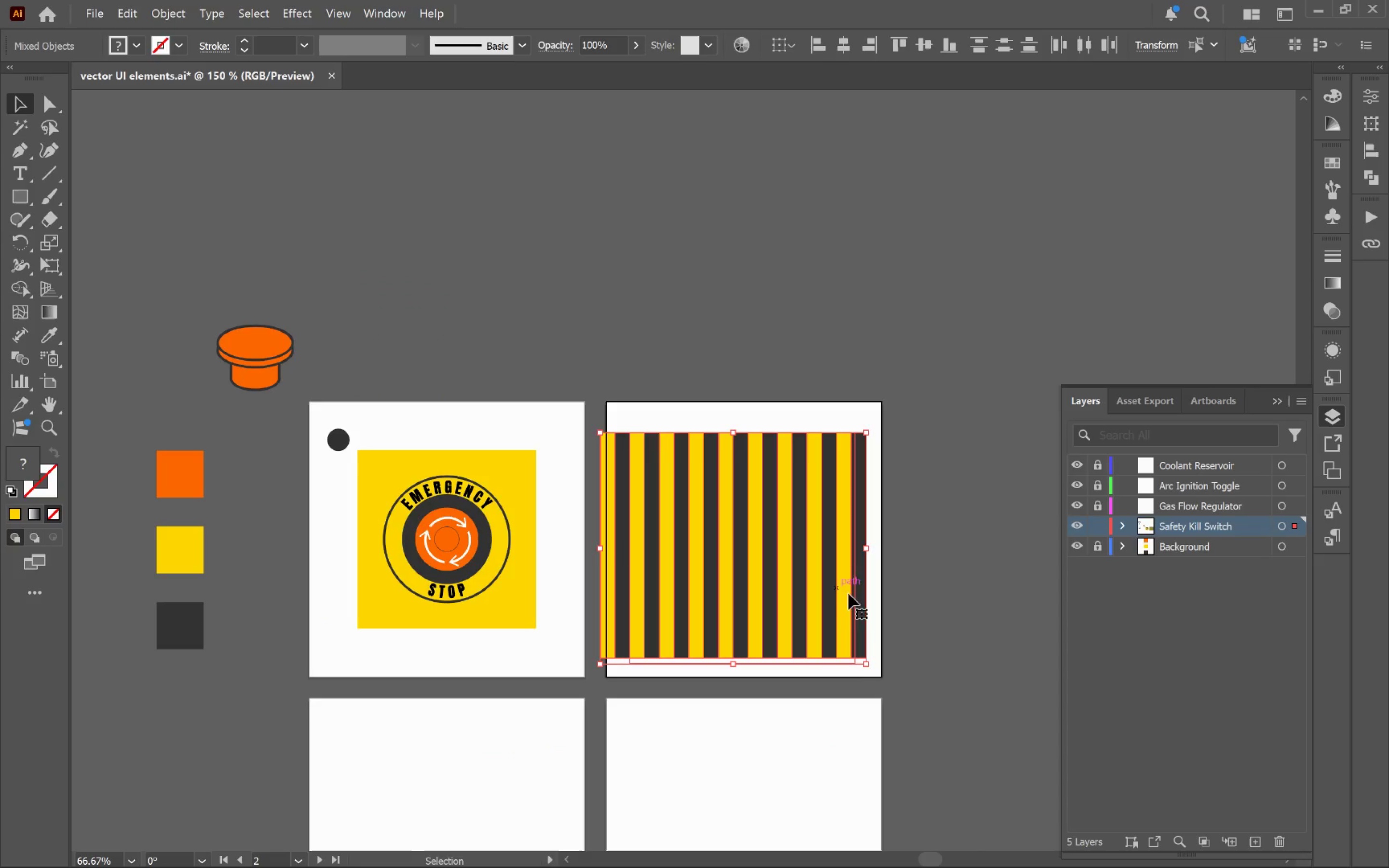 
left_click([647, 593])
 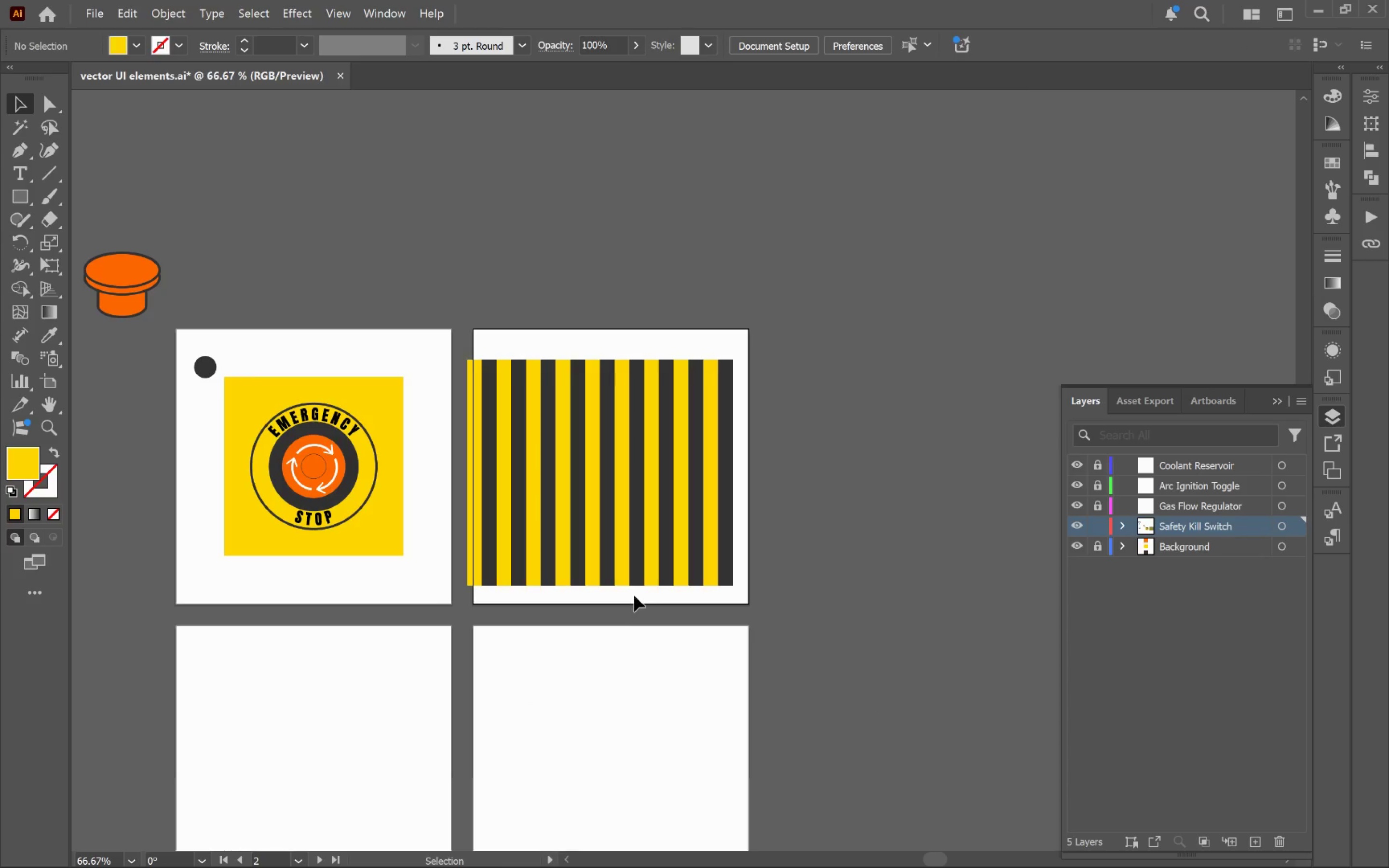 
left_click_drag(start_coordinate=[634, 595], to_coordinate=[902, 418])
 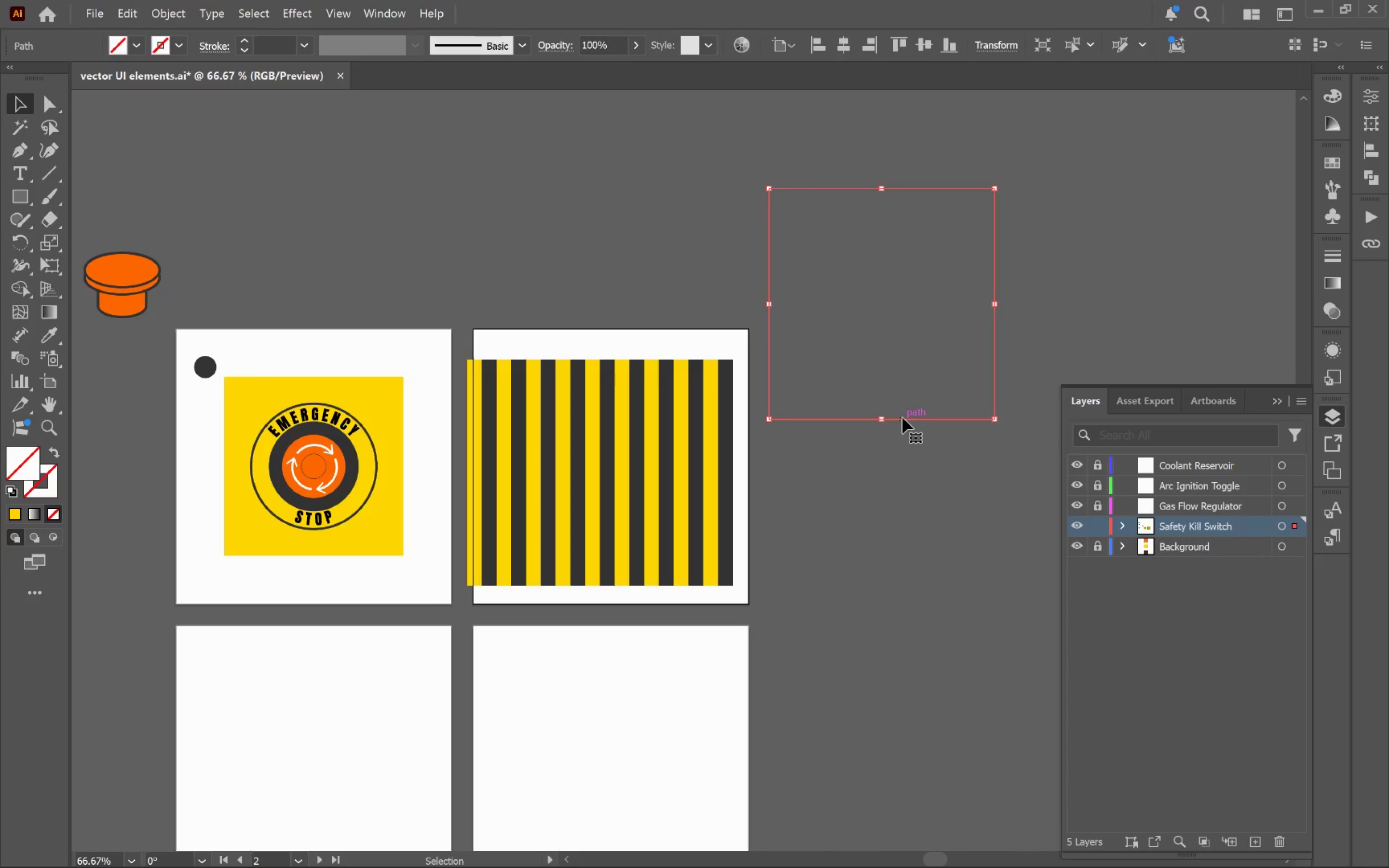 
key(Backspace)
 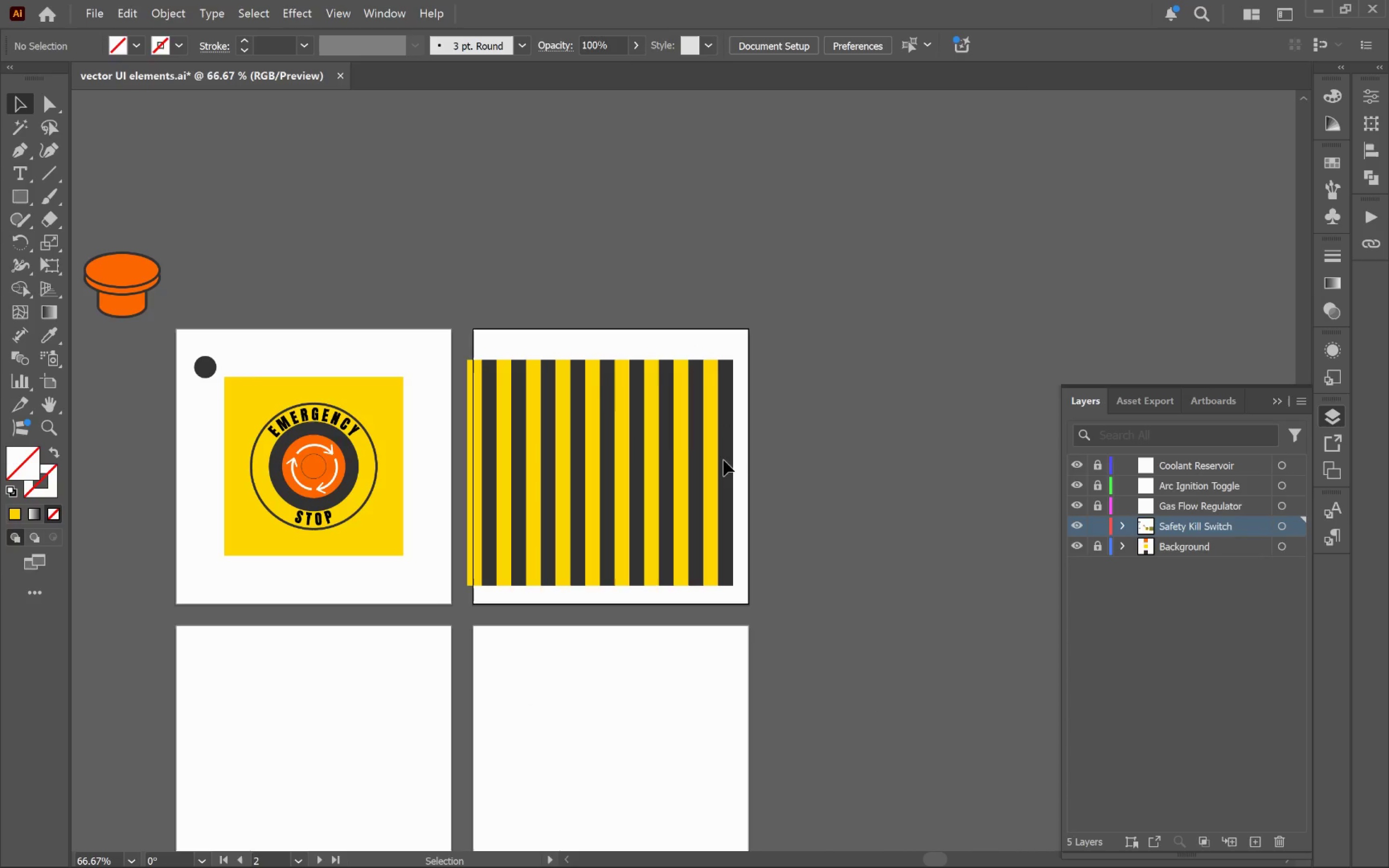 
hold_key(key=AltLeft, duration=0.34)
 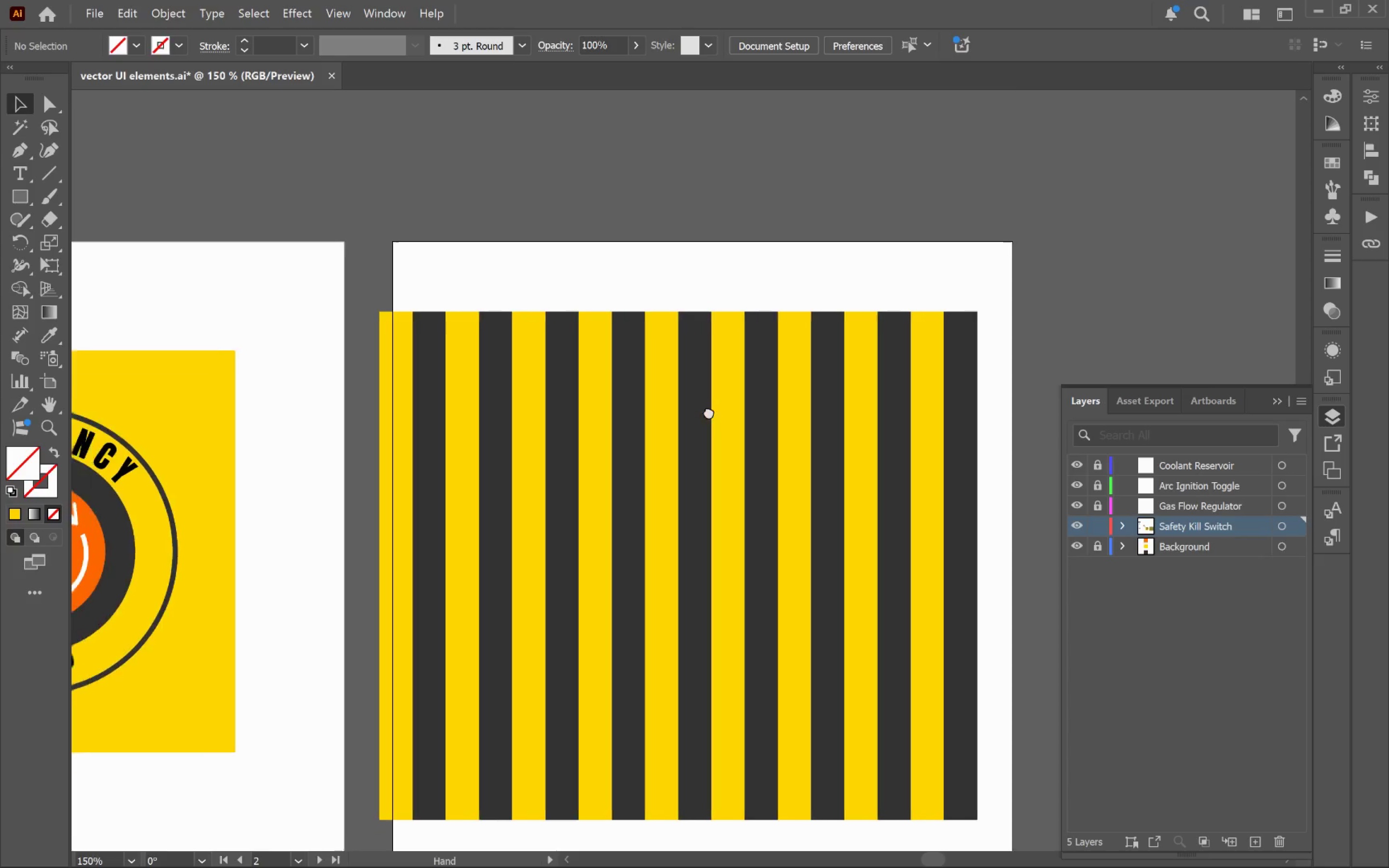 
hold_key(key=Space, duration=0.53)
 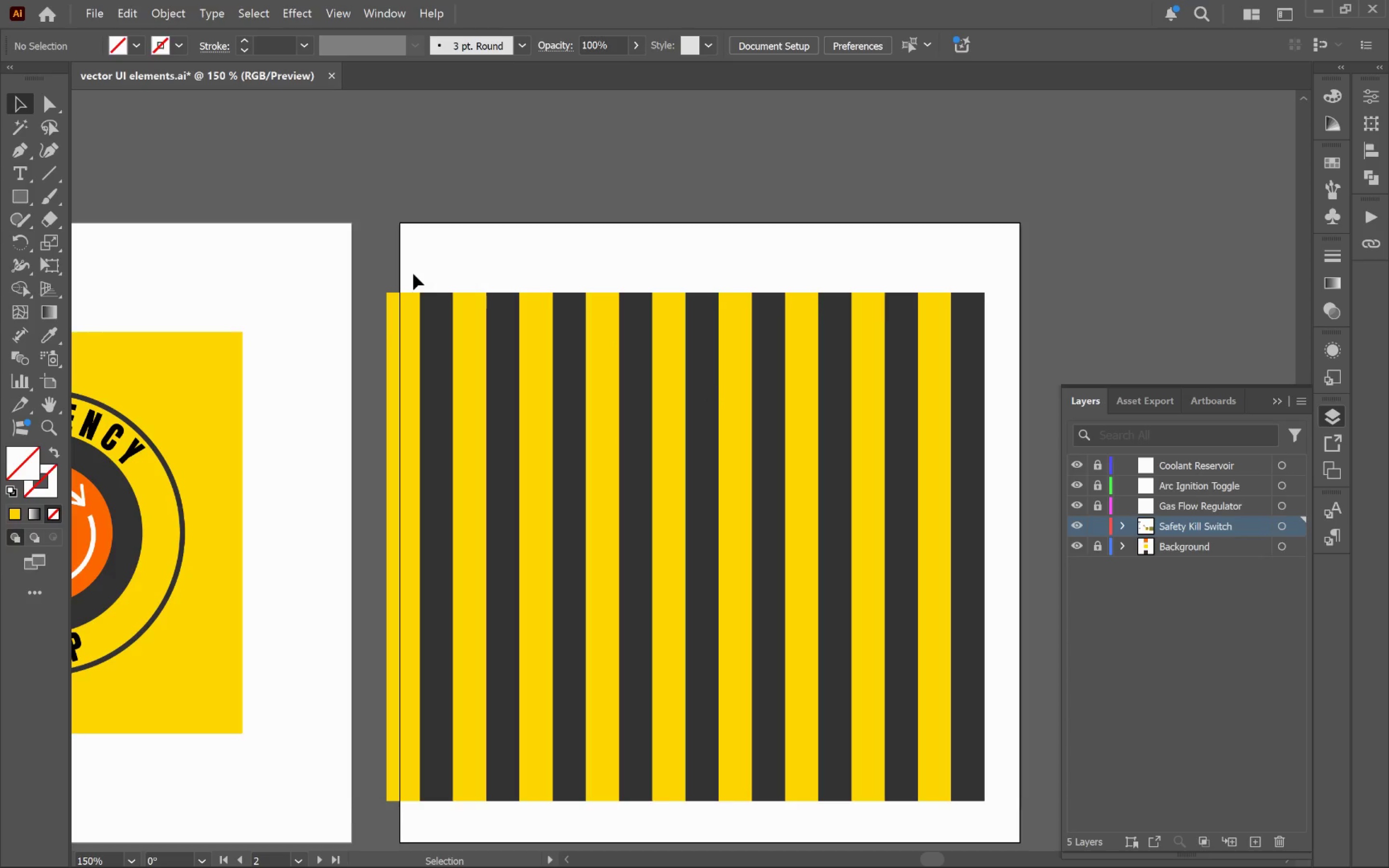 
left_click_drag(start_coordinate=[669, 443], to_coordinate=[712, 398])
 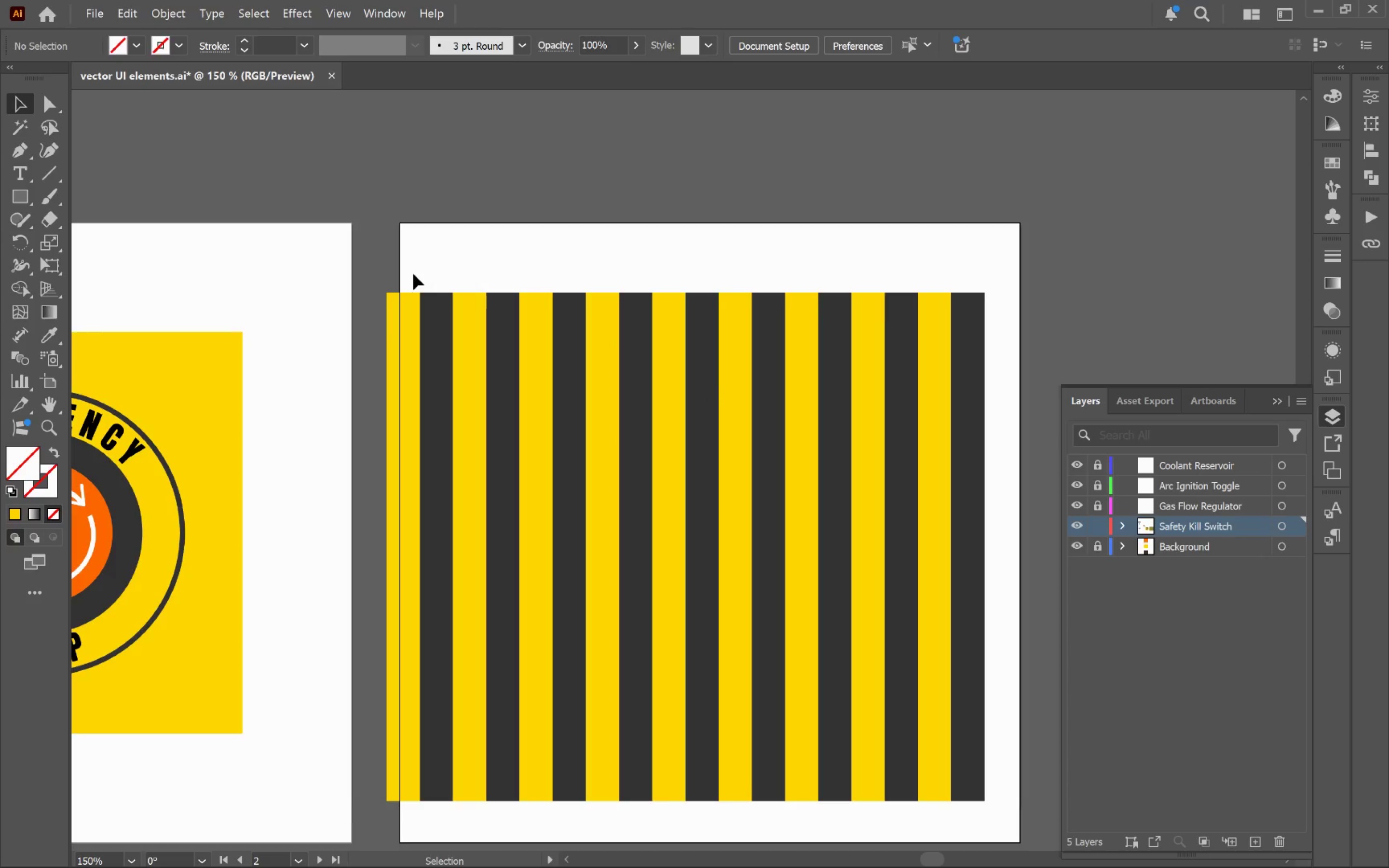 
scroll: coordinate [566, 381], scroll_direction: up, amount: 2.0
 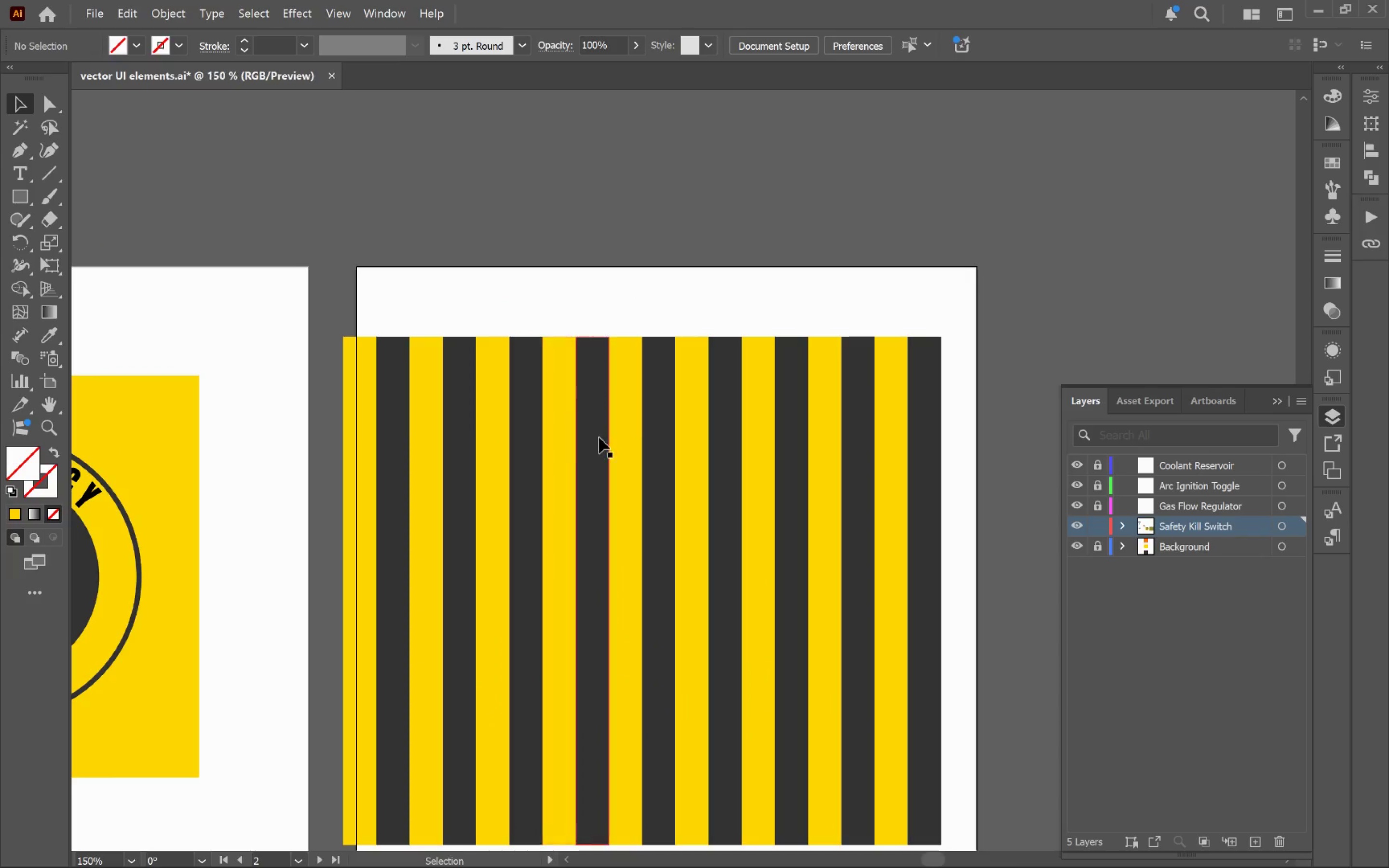 
left_click_drag(start_coordinate=[412, 274], to_coordinate=[956, 769])
 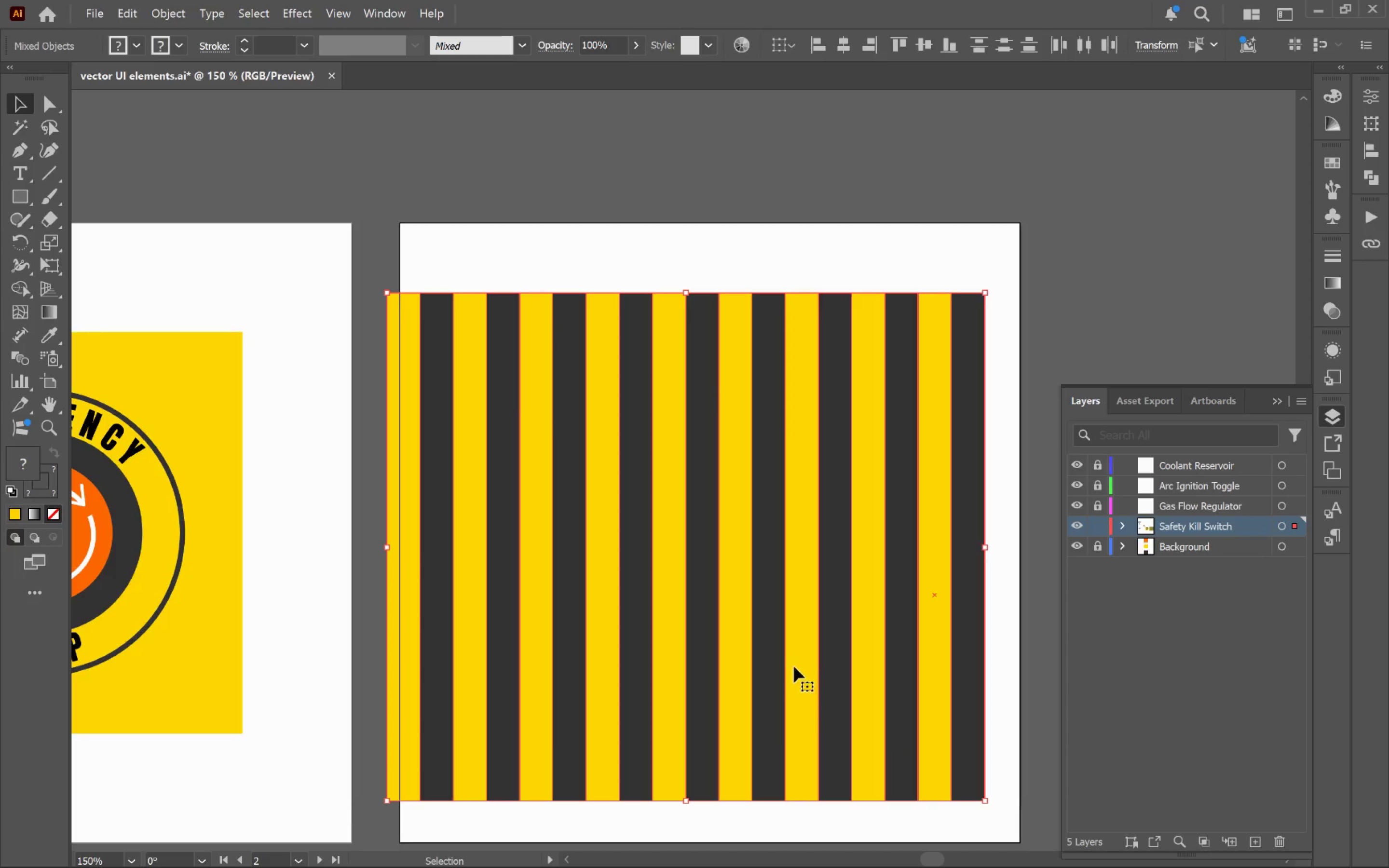 
hold_key(key=AltLeft, duration=0.42)
 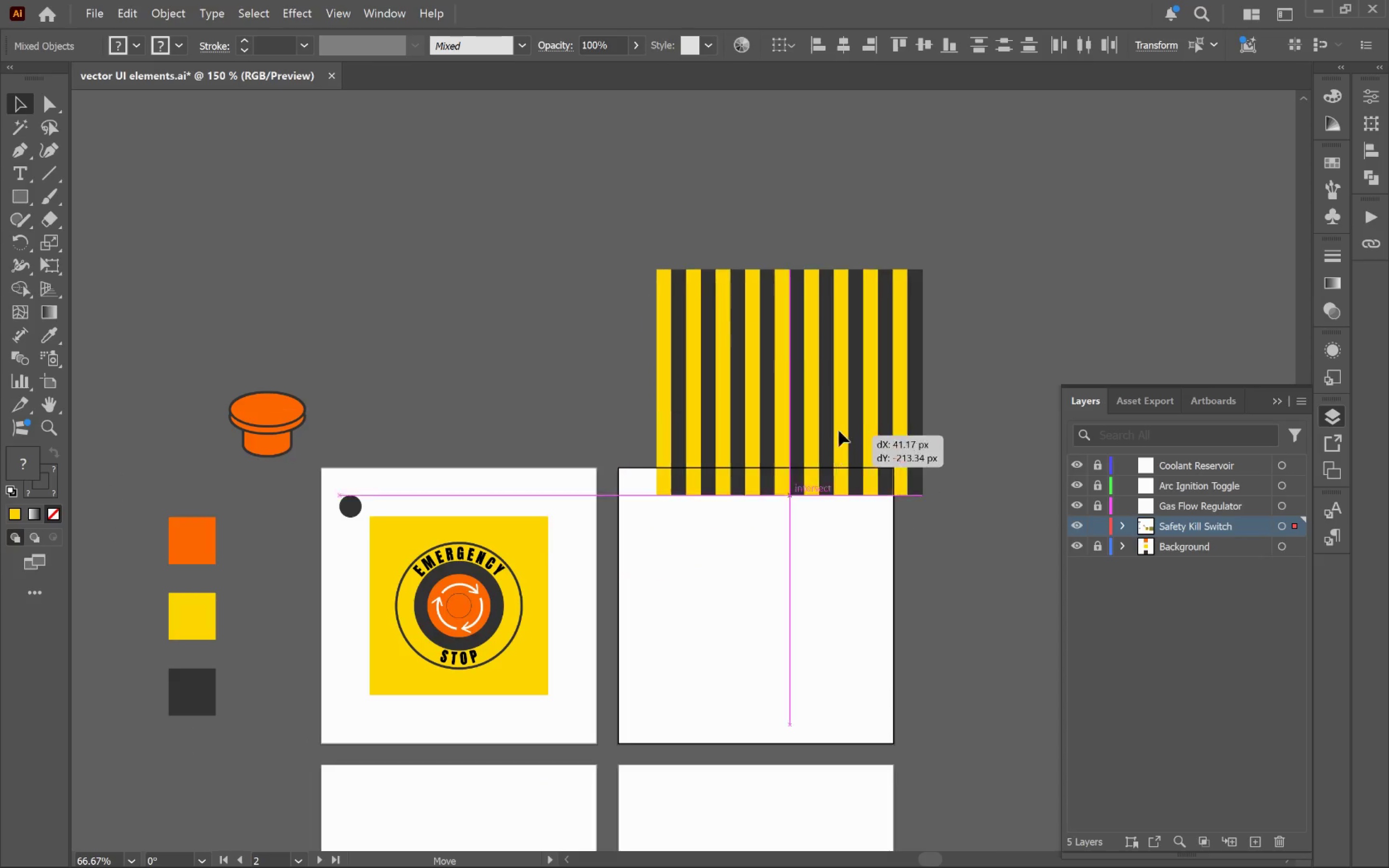 
left_click_drag(start_coordinate=[788, 665], to_coordinate=[844, 416])
 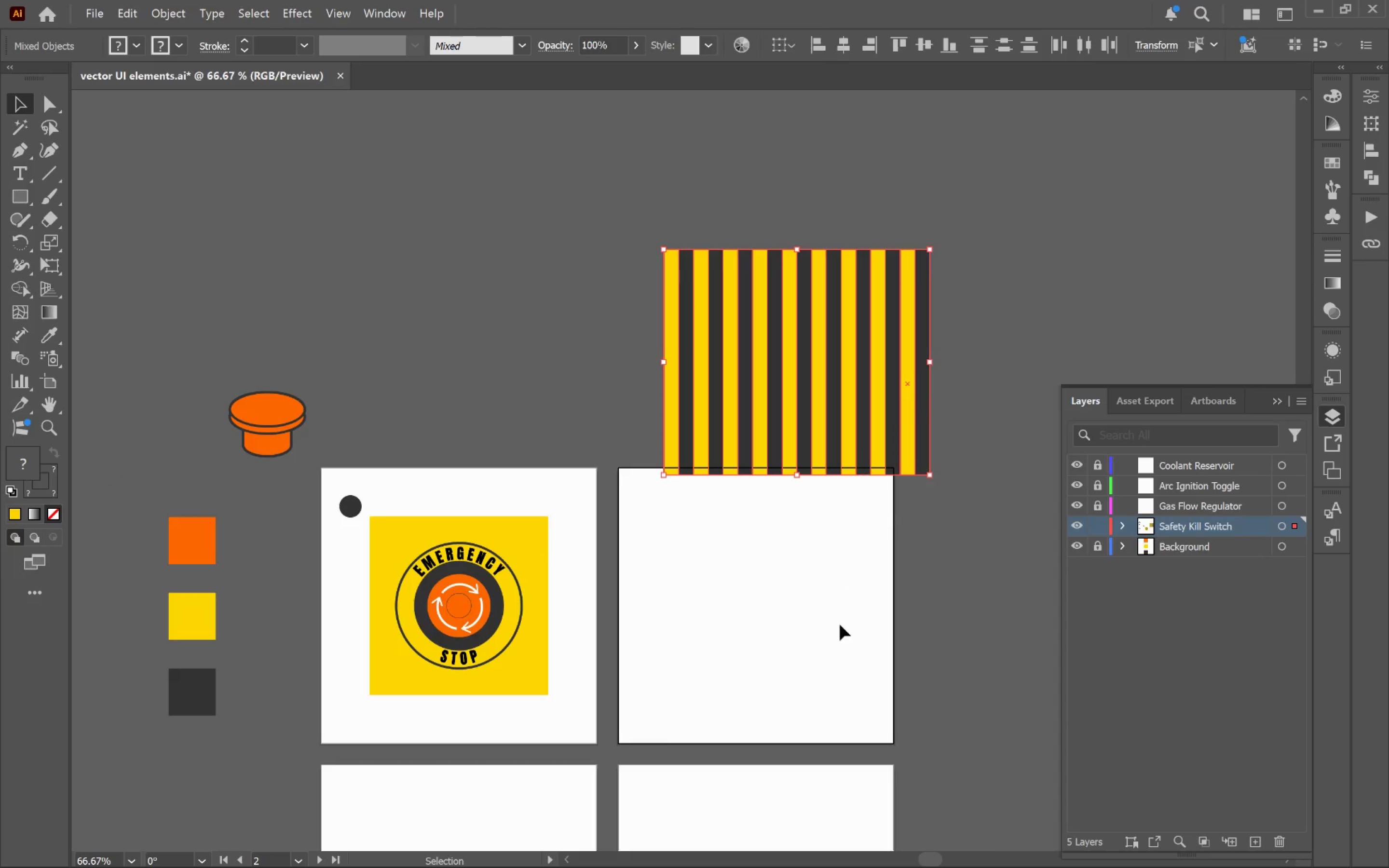 
scroll: coordinate [793, 664], scroll_direction: down, amount: 2.0
 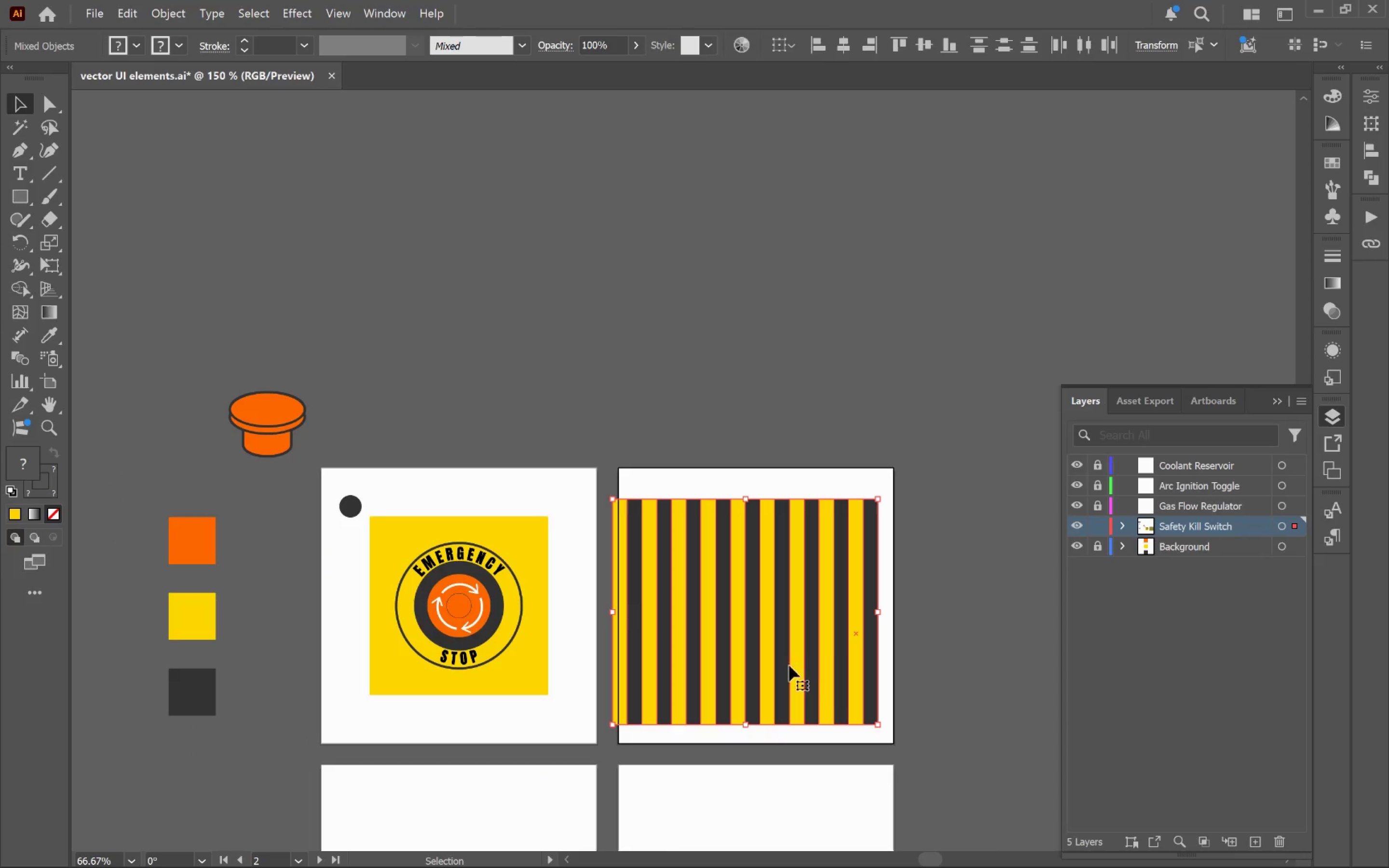 
left_click([840, 624])
 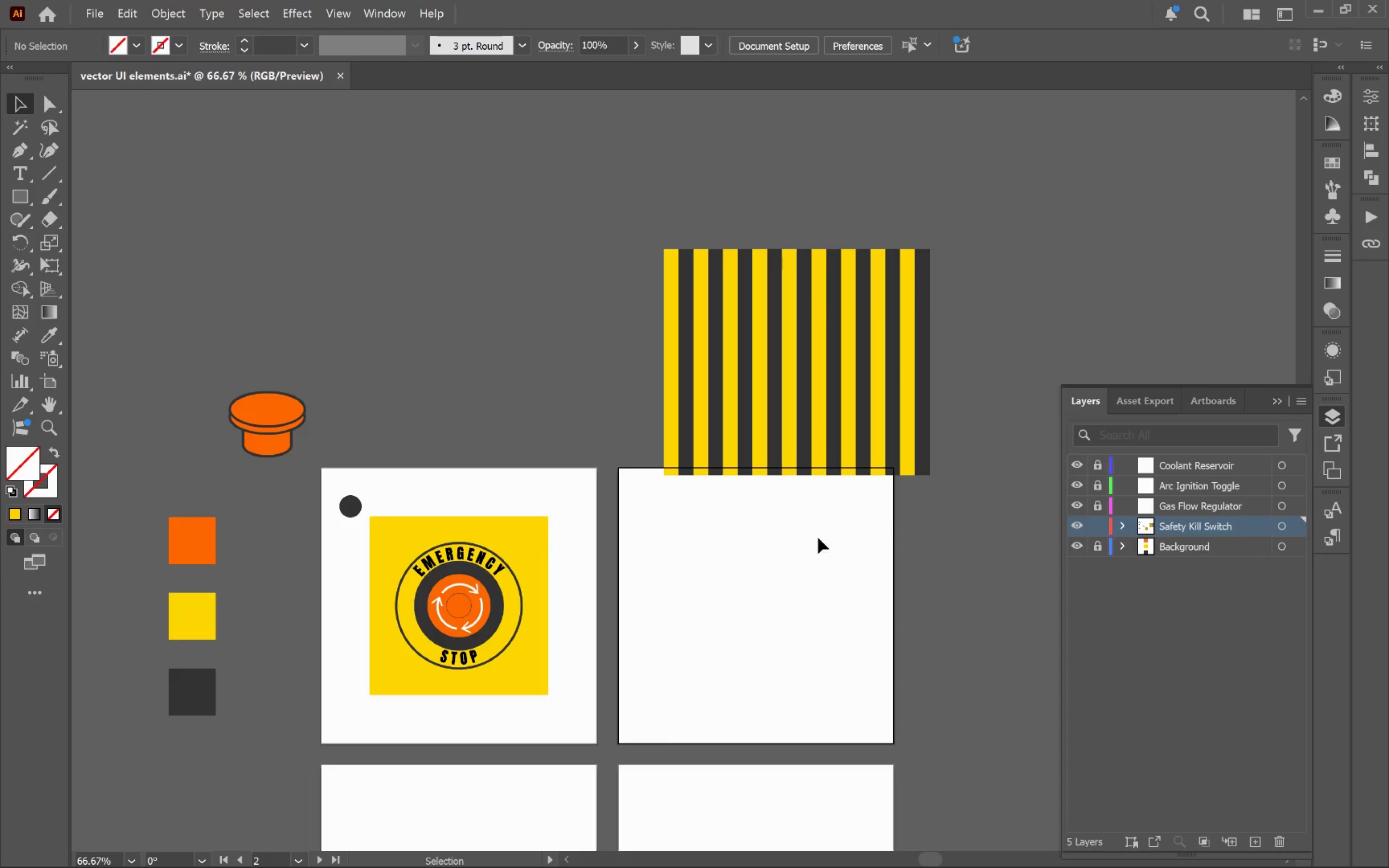 
left_click_drag(start_coordinate=[821, 400], to_coordinate=[907, 469])
 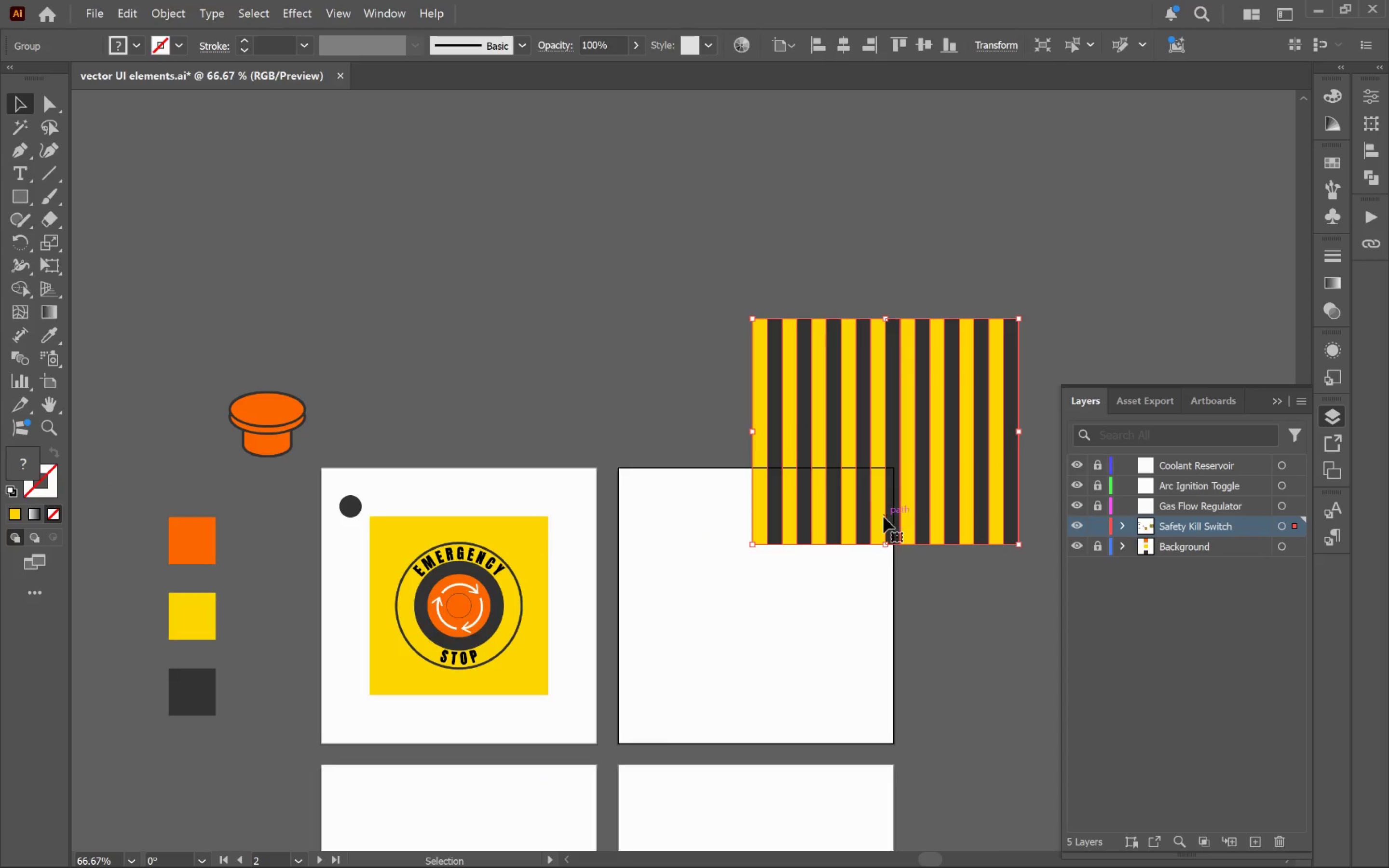 
right_click([884, 517])
 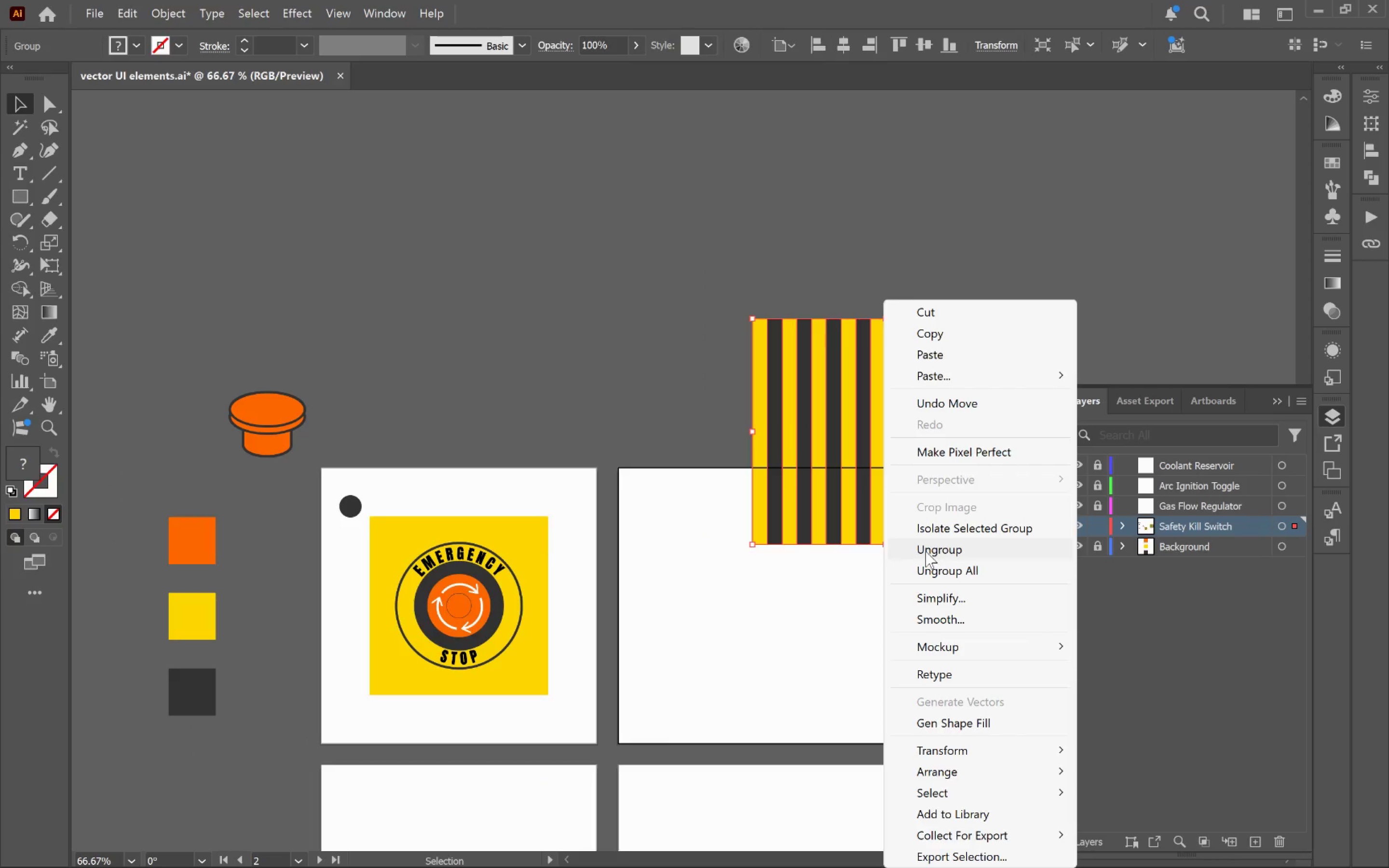 
double_click([830, 622])
 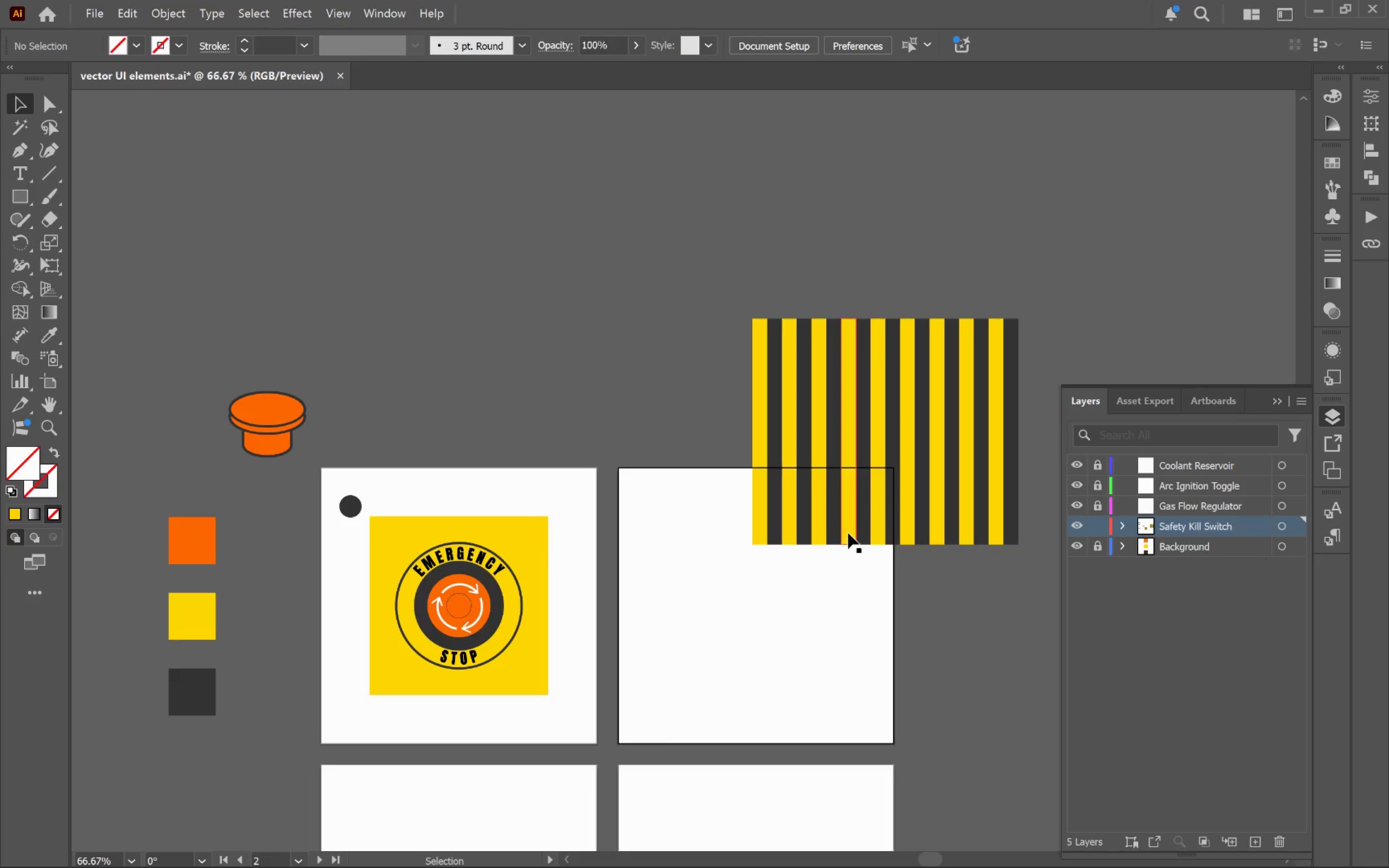 
left_click_drag(start_coordinate=[848, 533], to_coordinate=[837, 570])
 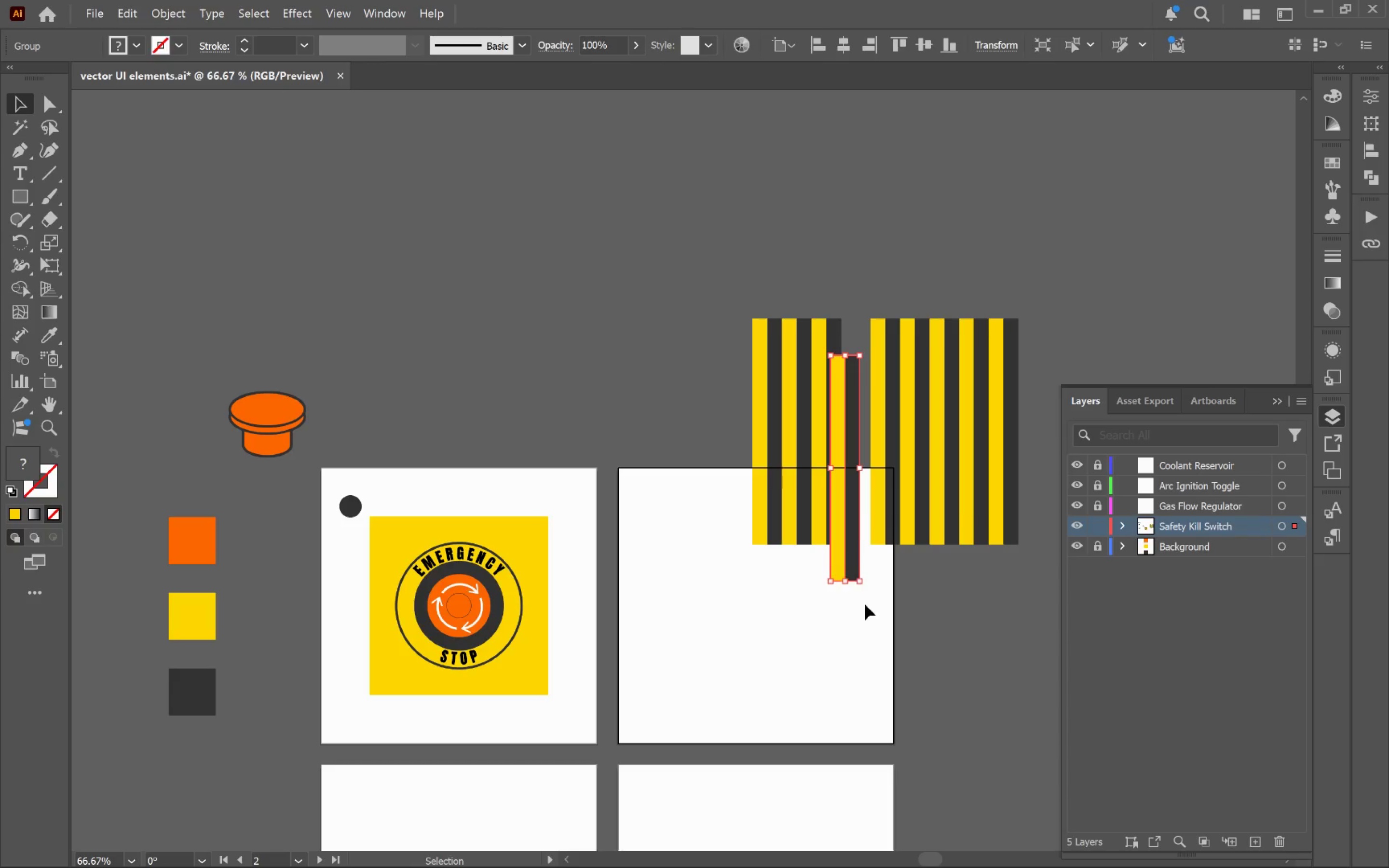 
key(Control+Z)
 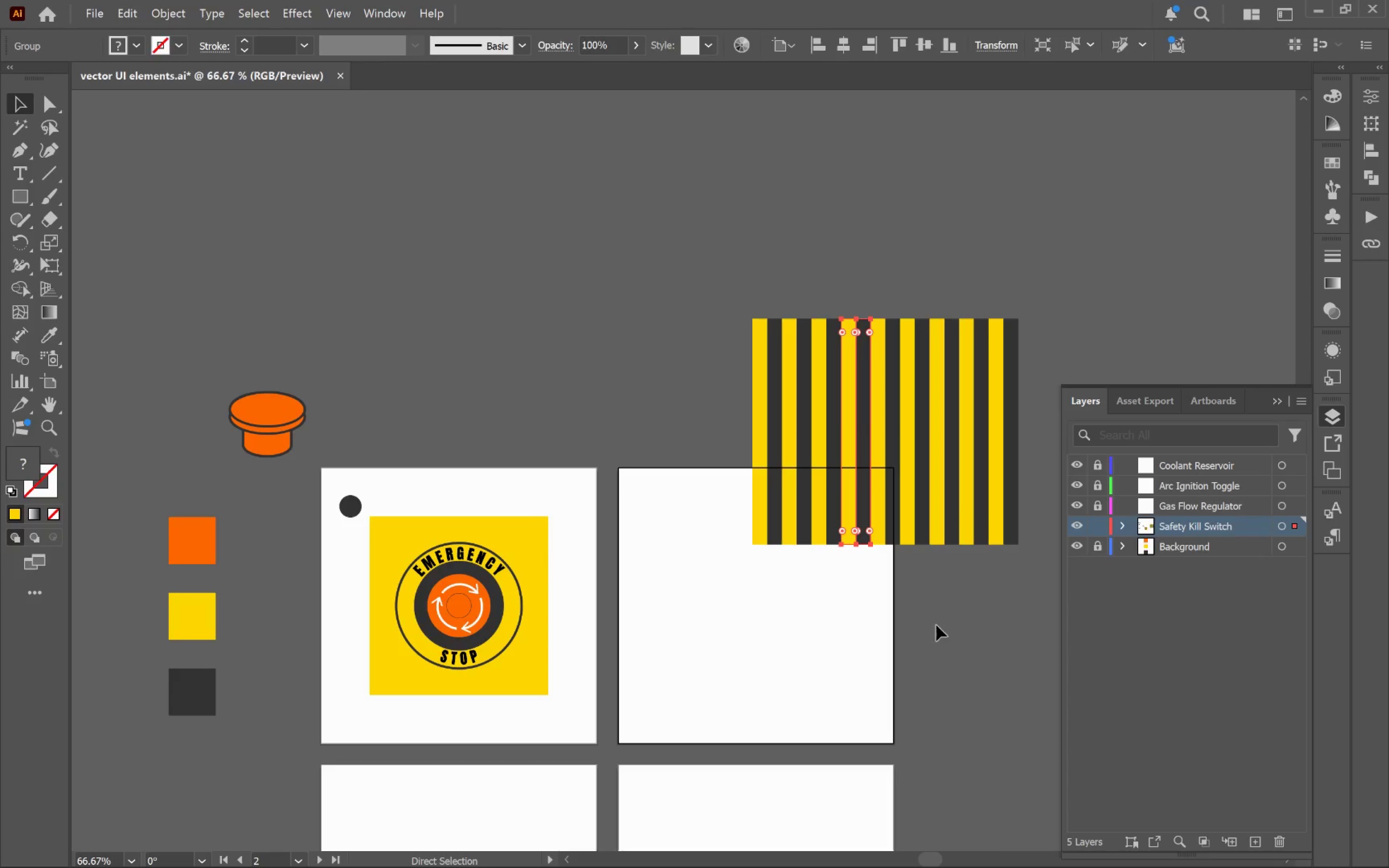 
left_click([939, 626])
 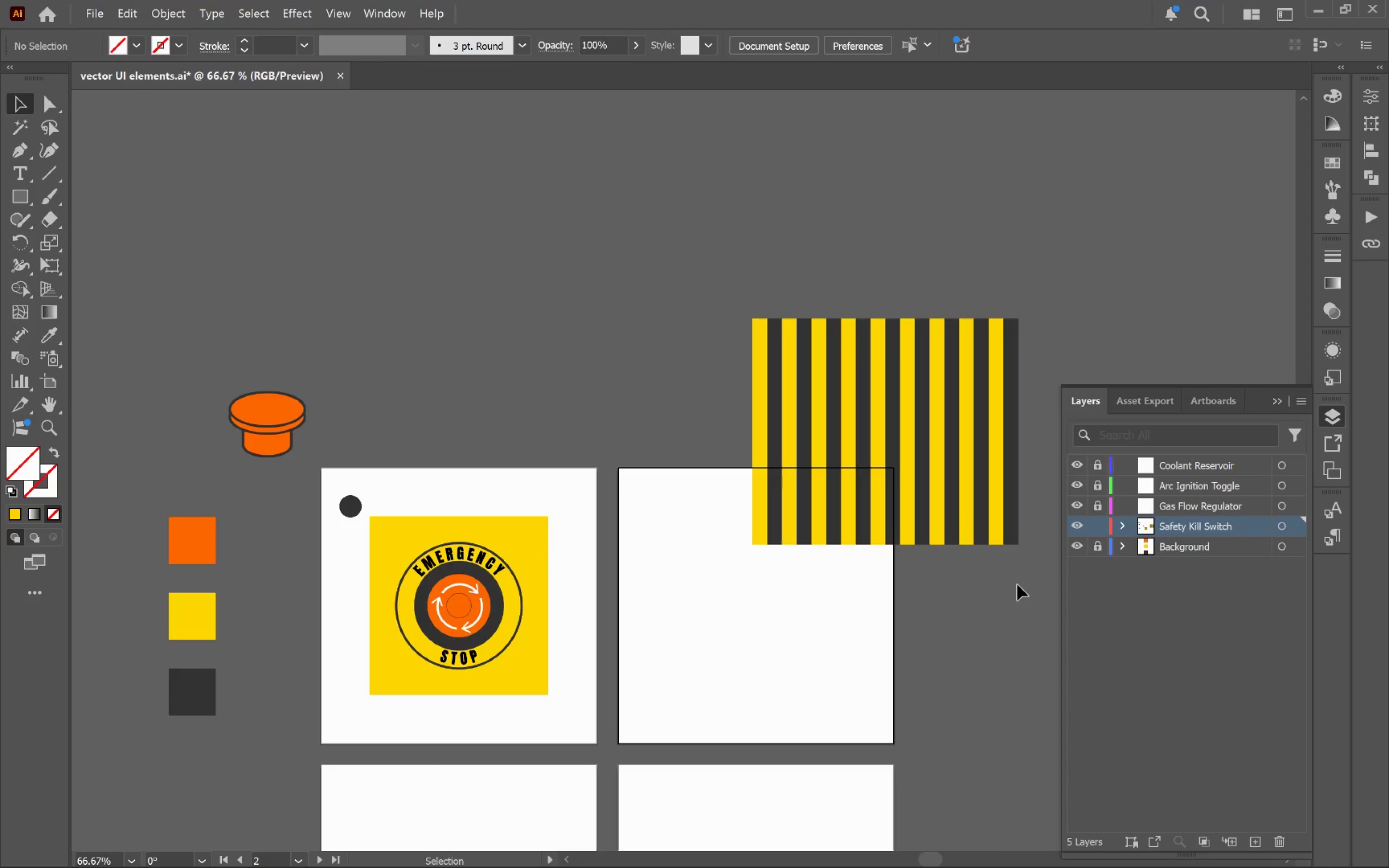 
left_click_drag(start_coordinate=[1019, 597], to_coordinate=[765, 417])
 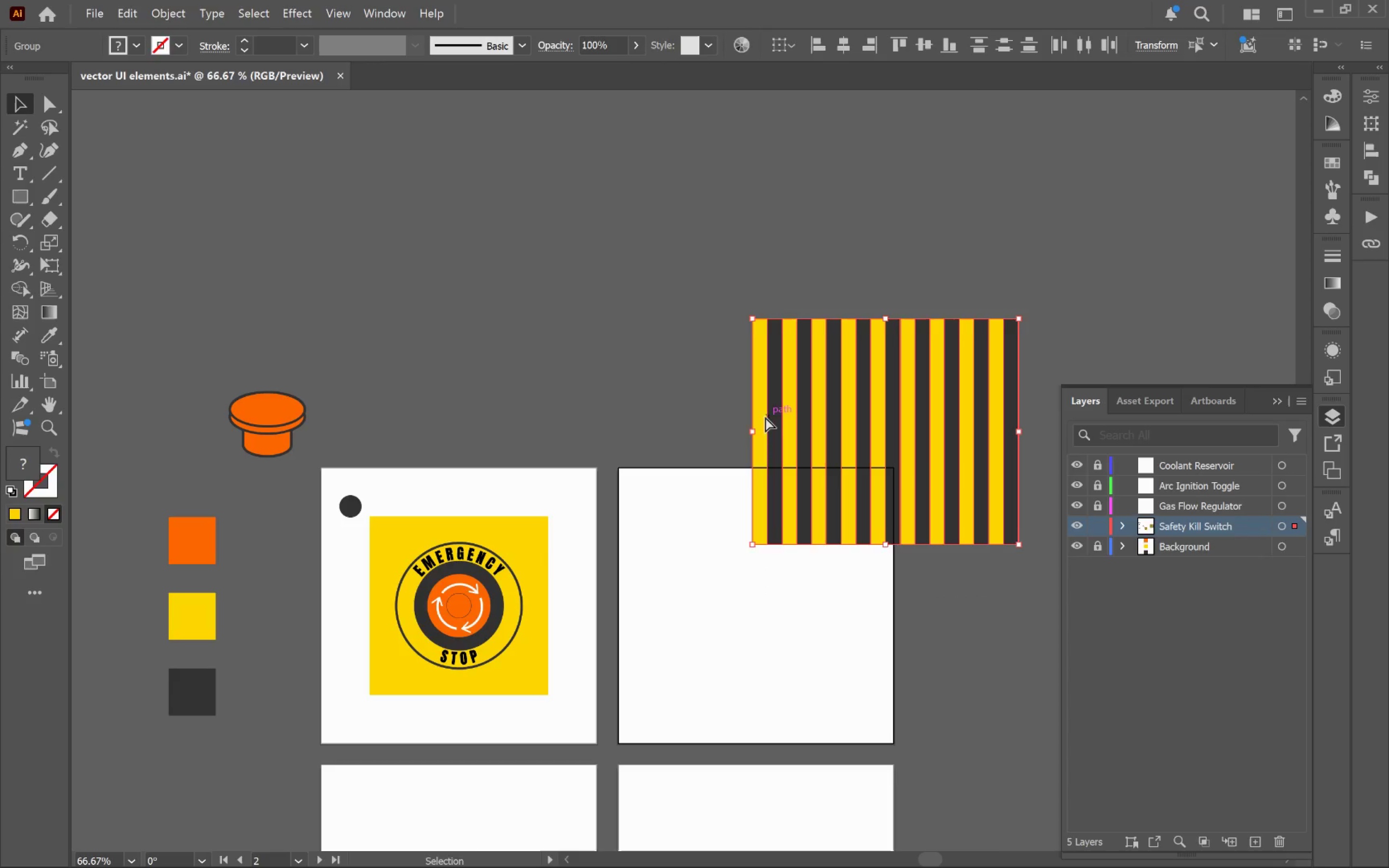 
key(Control+G)
 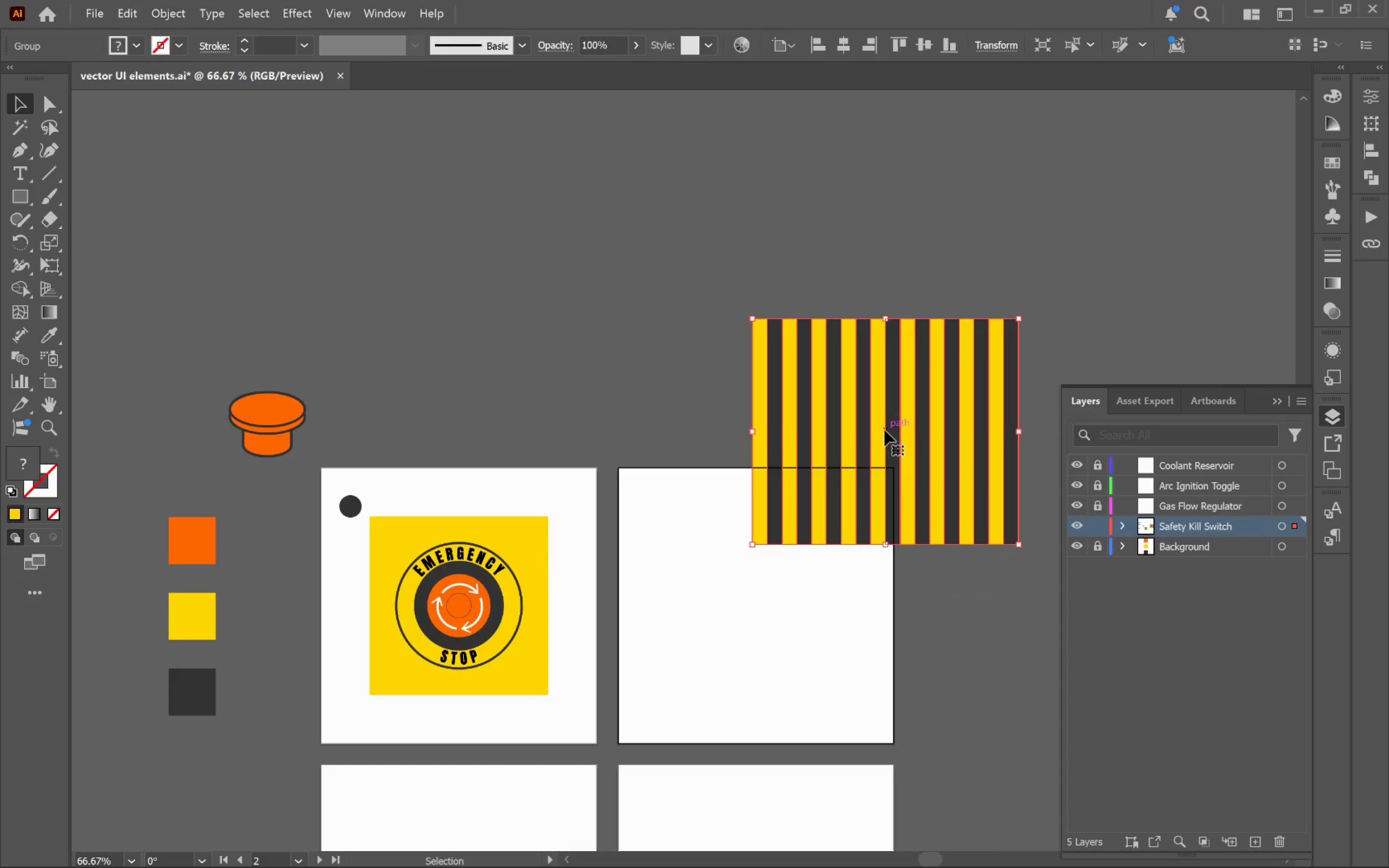 
hold_key(key=Space, duration=1.5)
 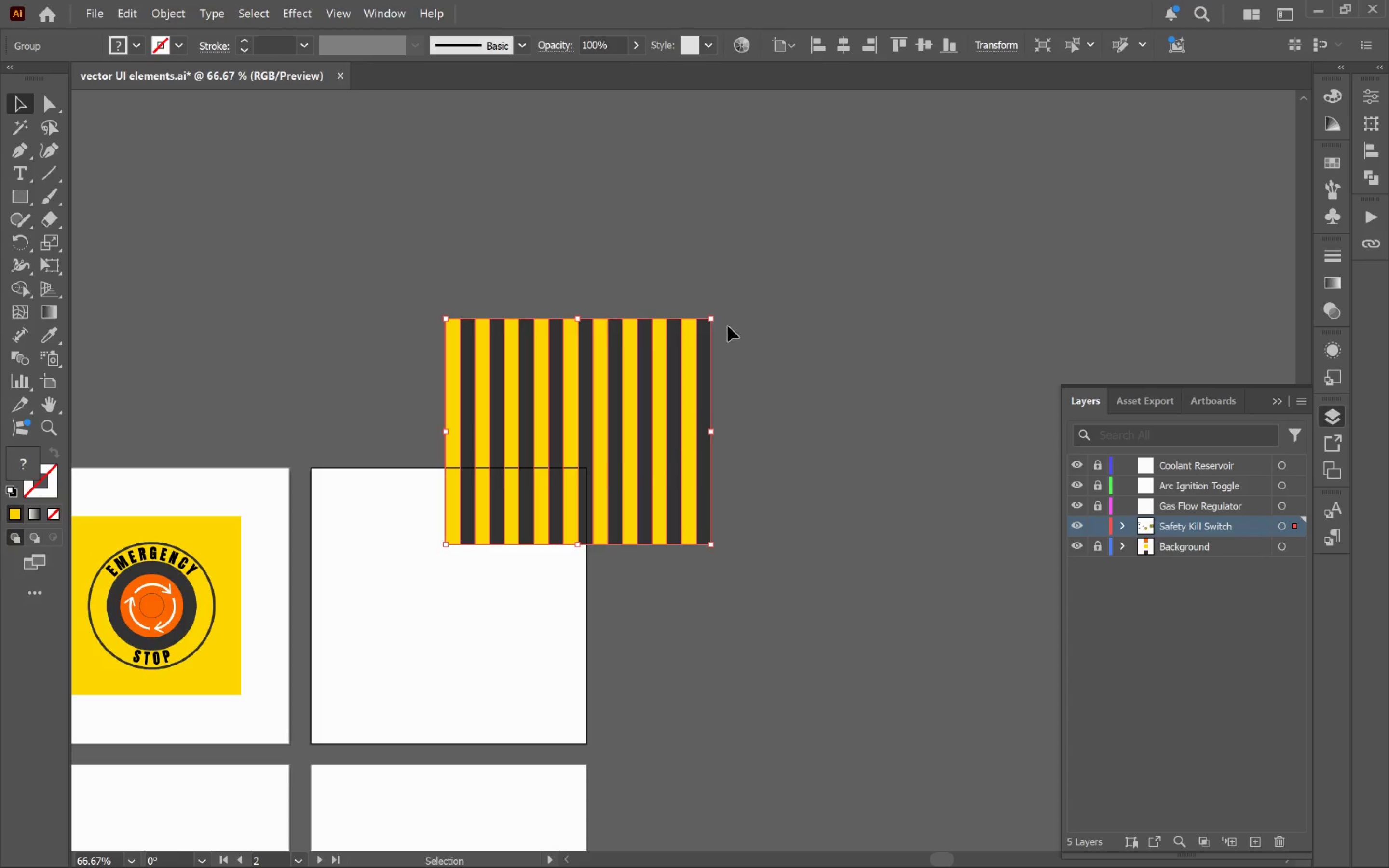 
left_click_drag(start_coordinate=[948, 484], to_coordinate=[640, 484])
 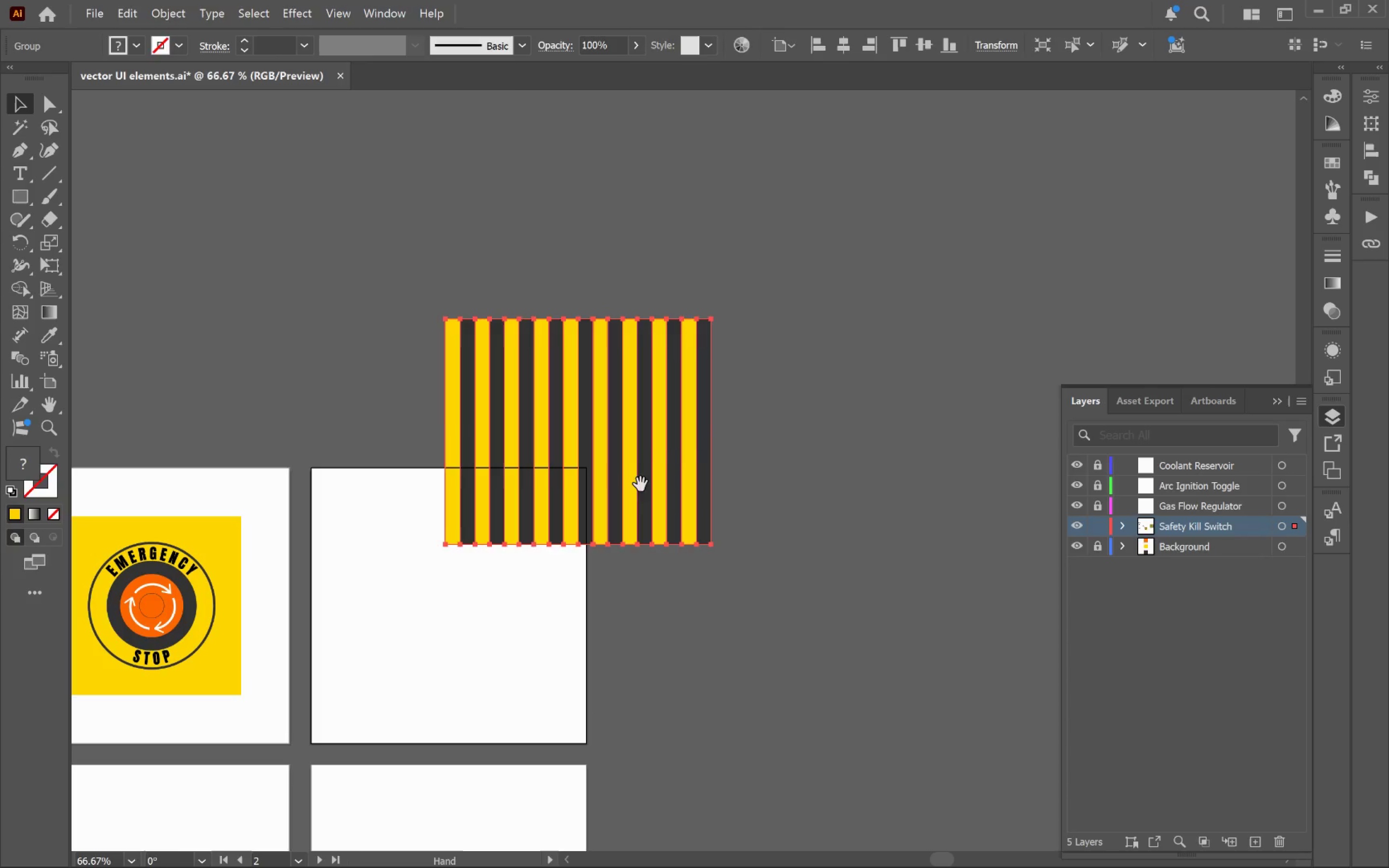 
key(Space)
 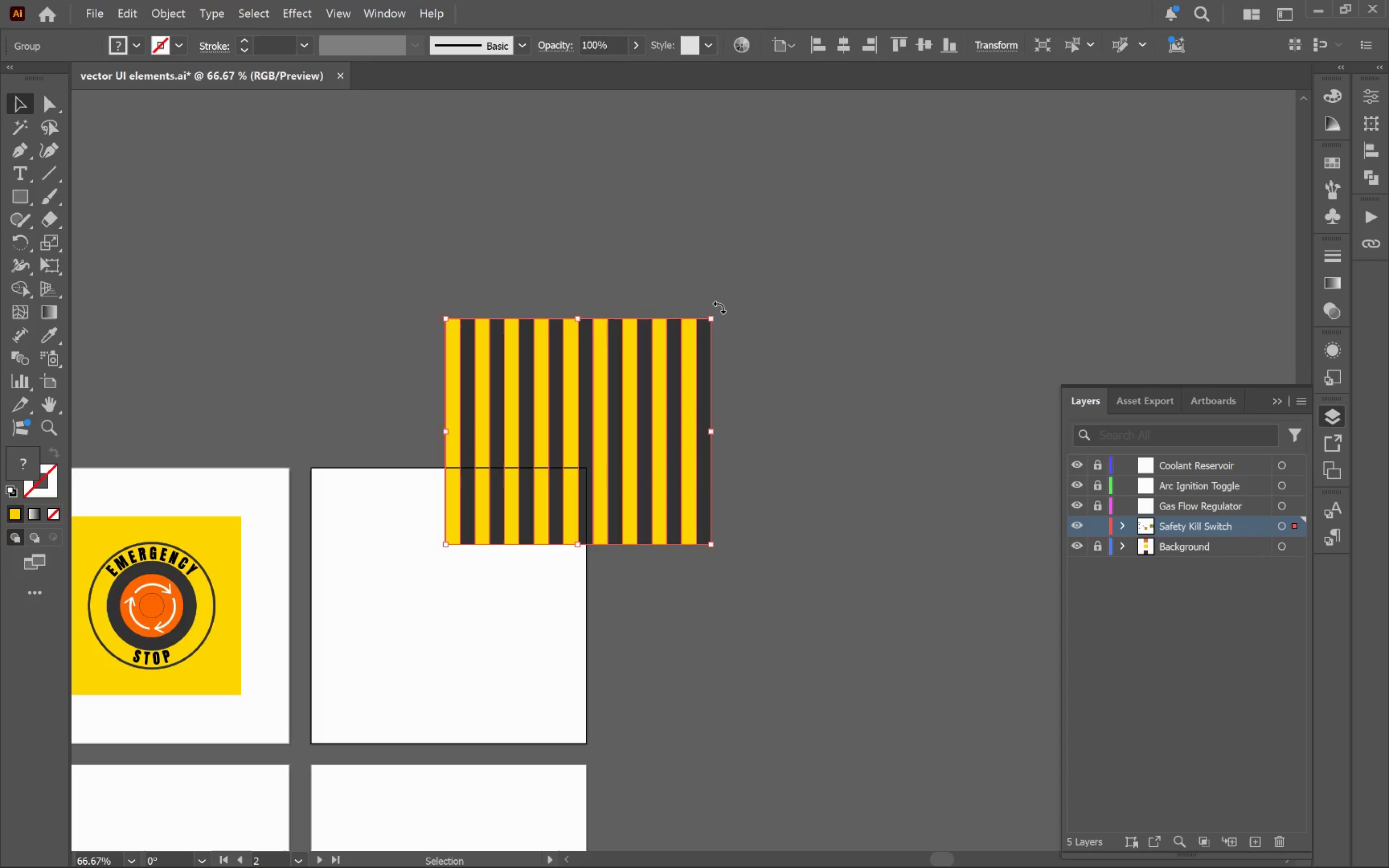 
left_click_drag(start_coordinate=[719, 307], to_coordinate=[811, 384])
 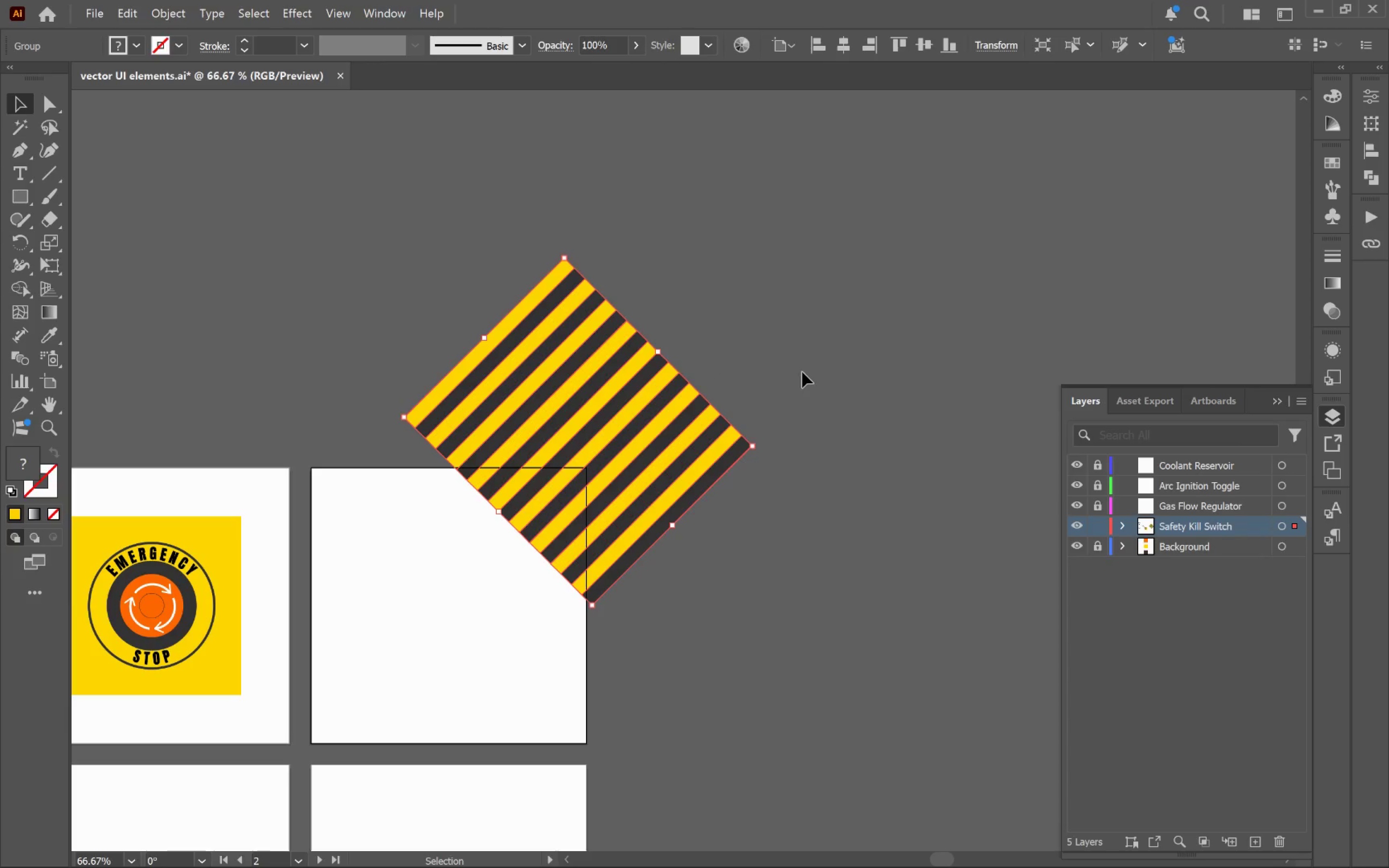 
hold_key(key=ShiftLeft, duration=2.12)
 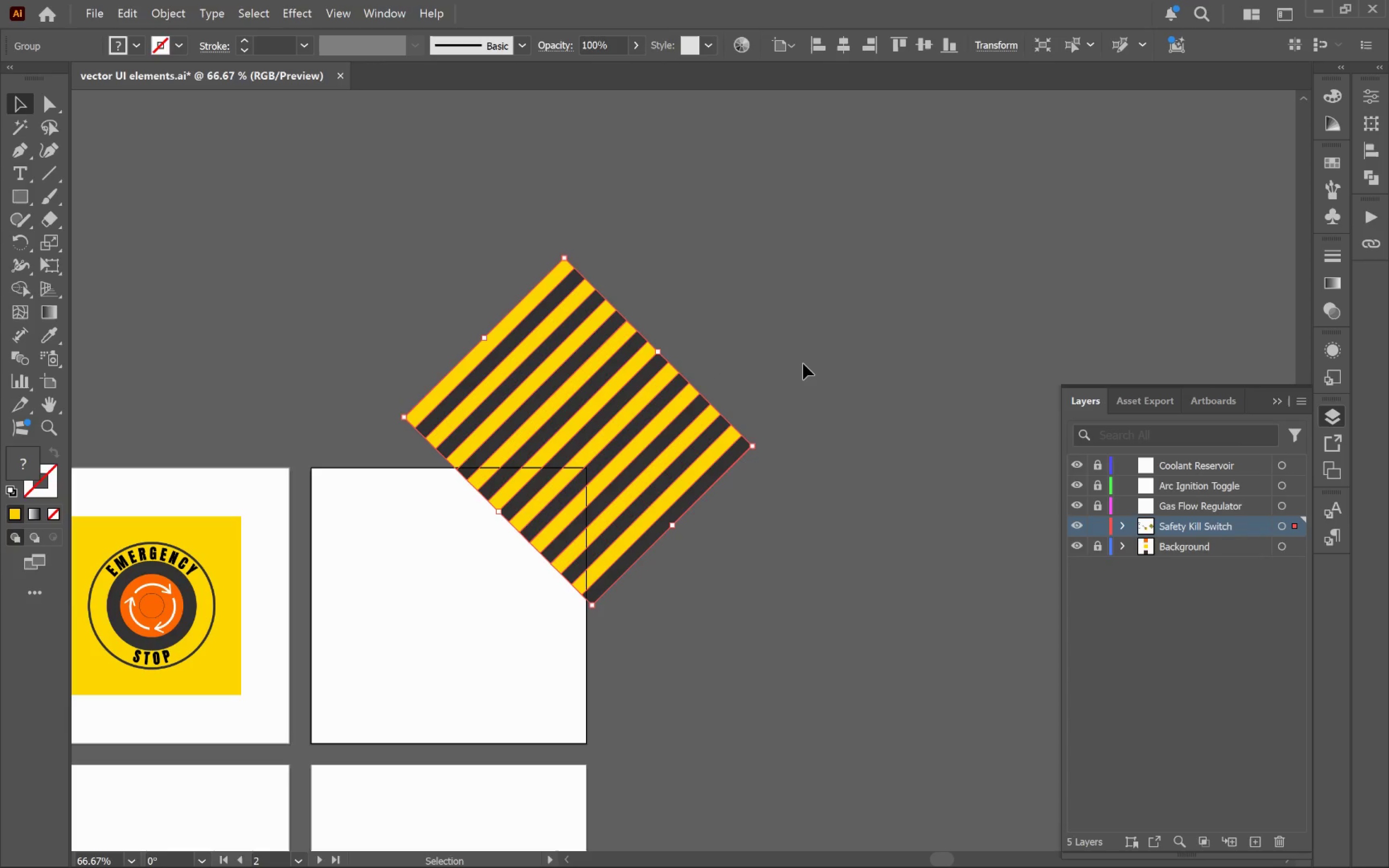 
hold_key(key=ControlLeft, duration=1.45)
 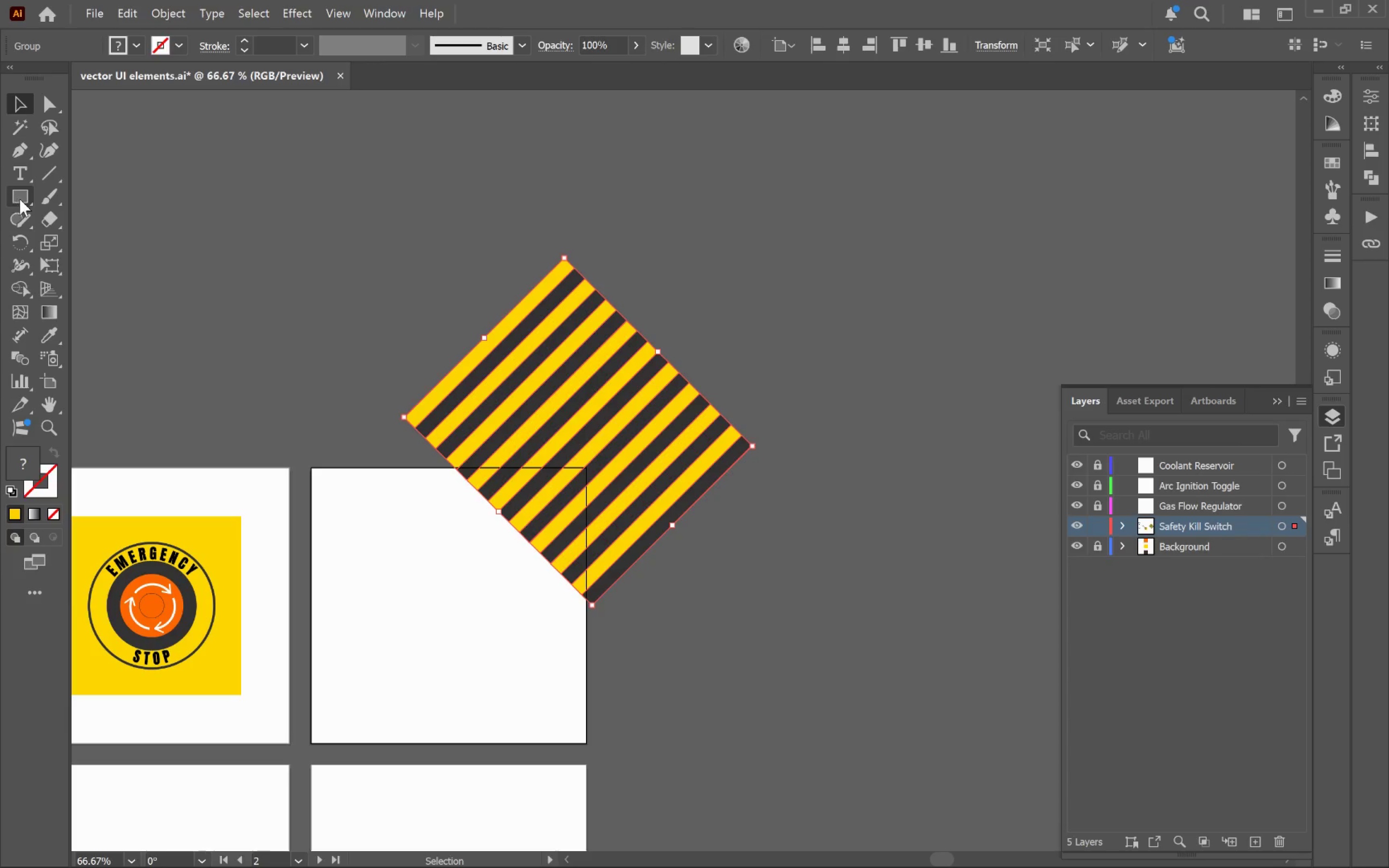 
hold_key(key=Space, duration=0.73)
 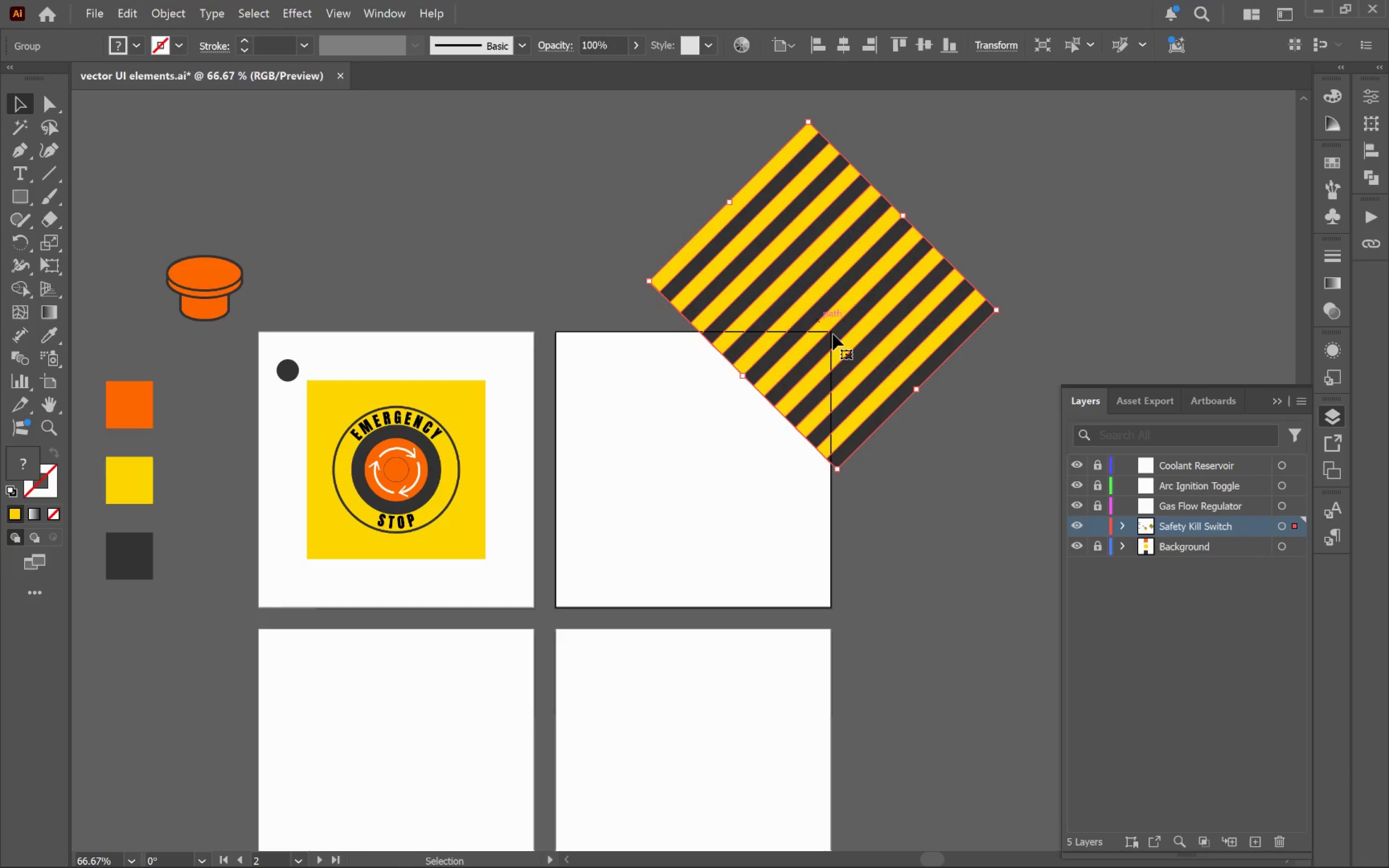 
left_click_drag(start_coordinate=[510, 414], to_coordinate=[755, 278])
 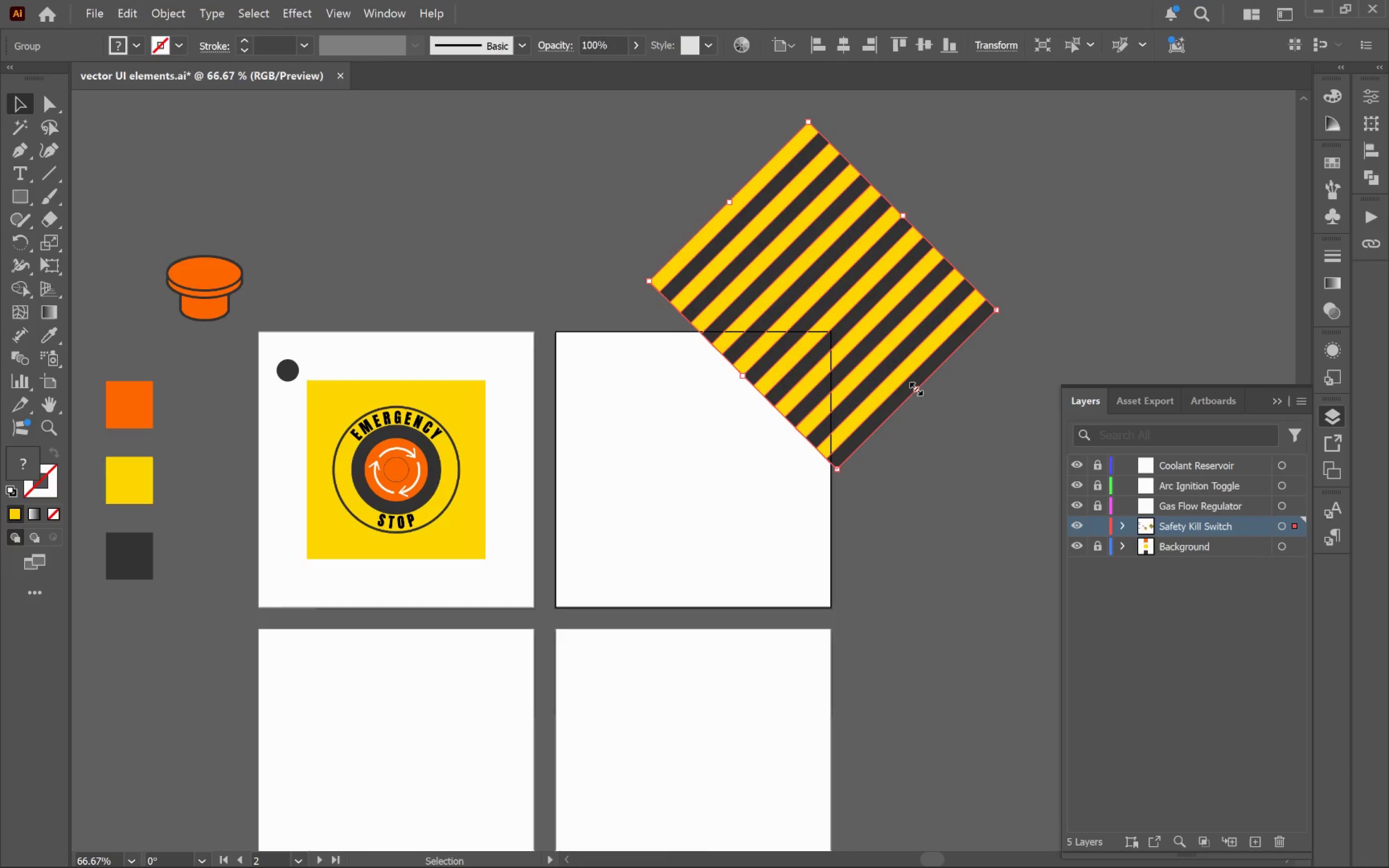 
left_click_drag(start_coordinate=[914, 388], to_coordinate=[1003, 517])
 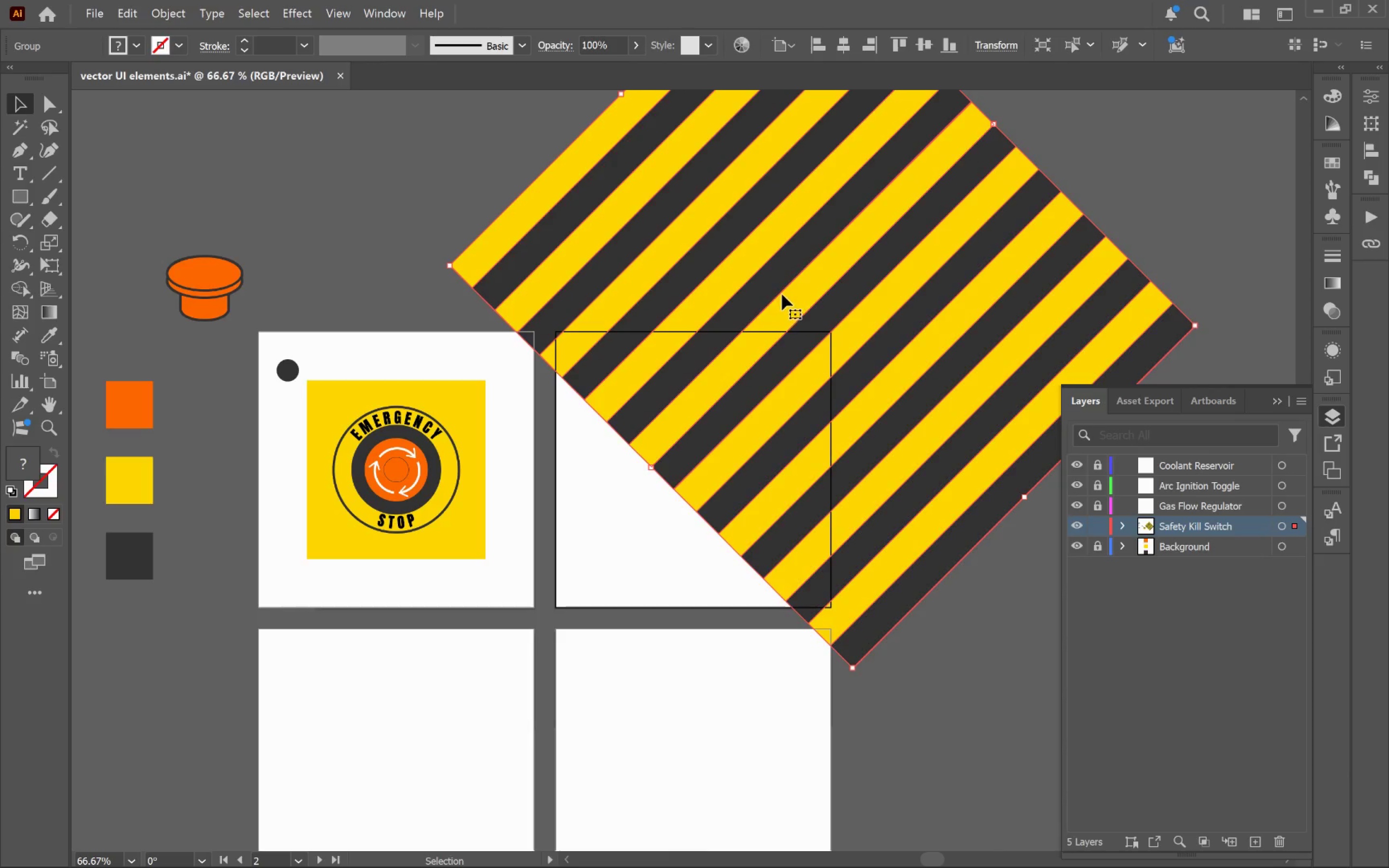 
hold_key(key=AltLeft, duration=1.58)
 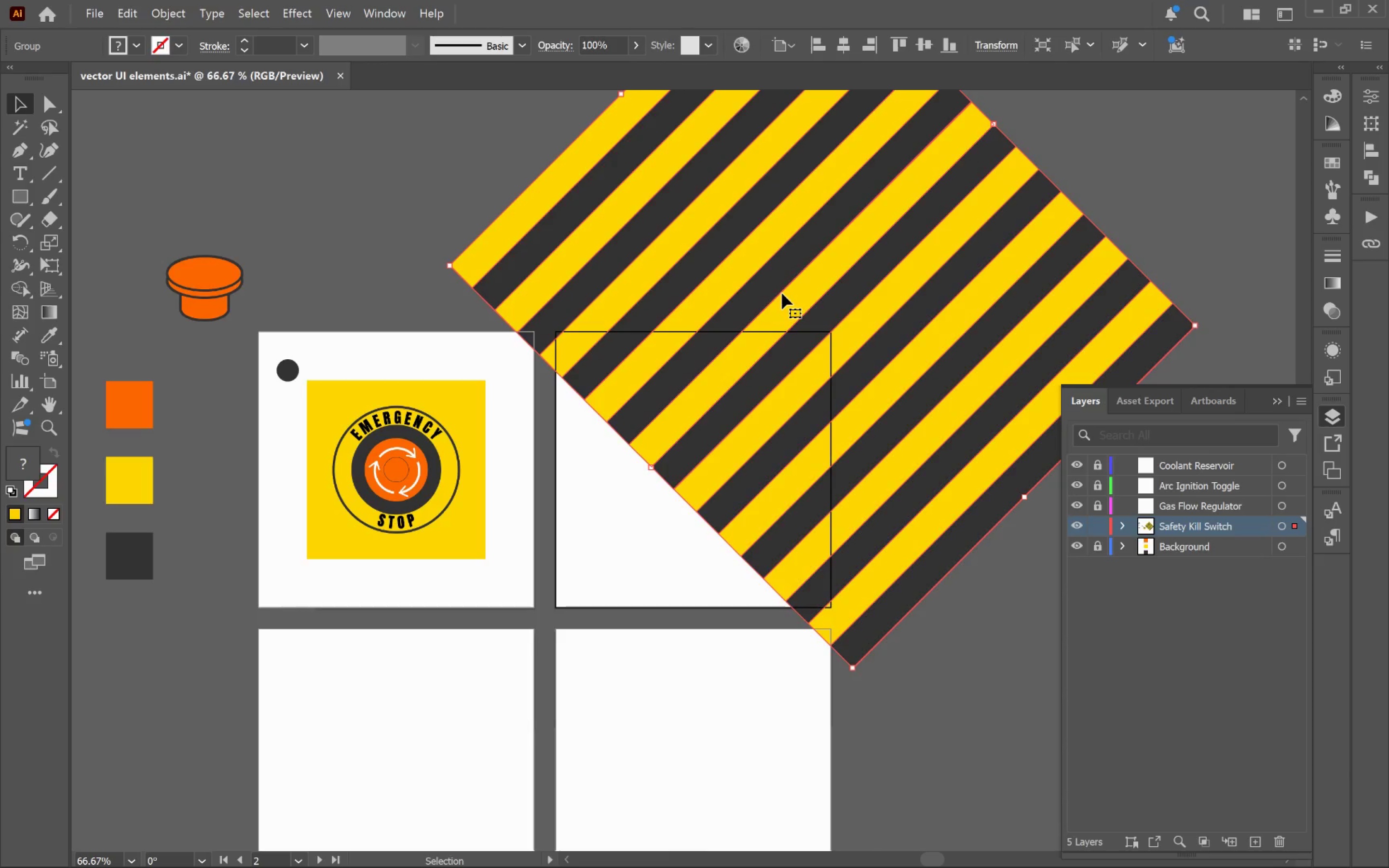 
hold_key(key=ShiftLeft, duration=1.49)
 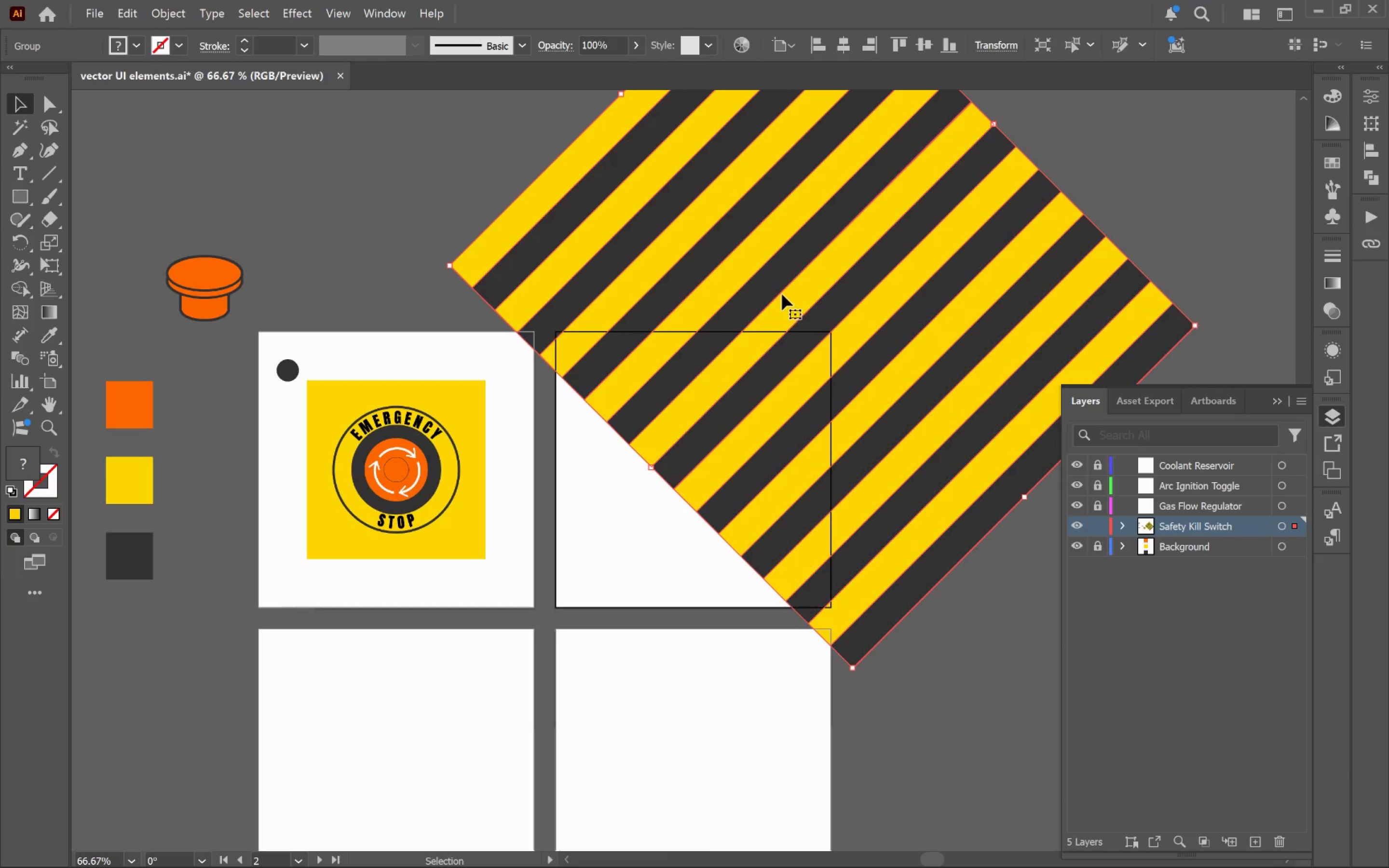 
hold_key(key=AltLeft, duration=0.5)
 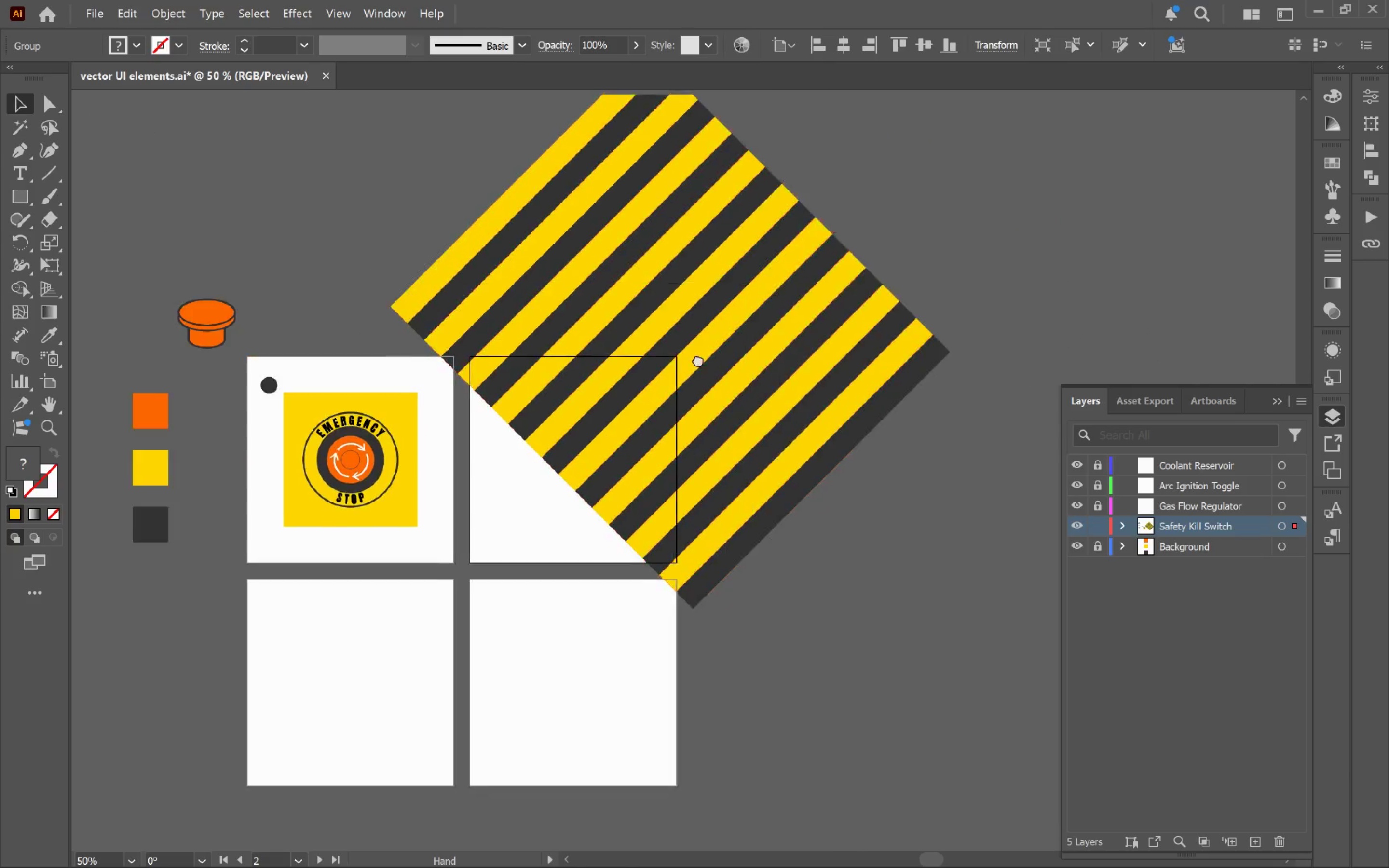 
hold_key(key=Space, duration=0.81)
 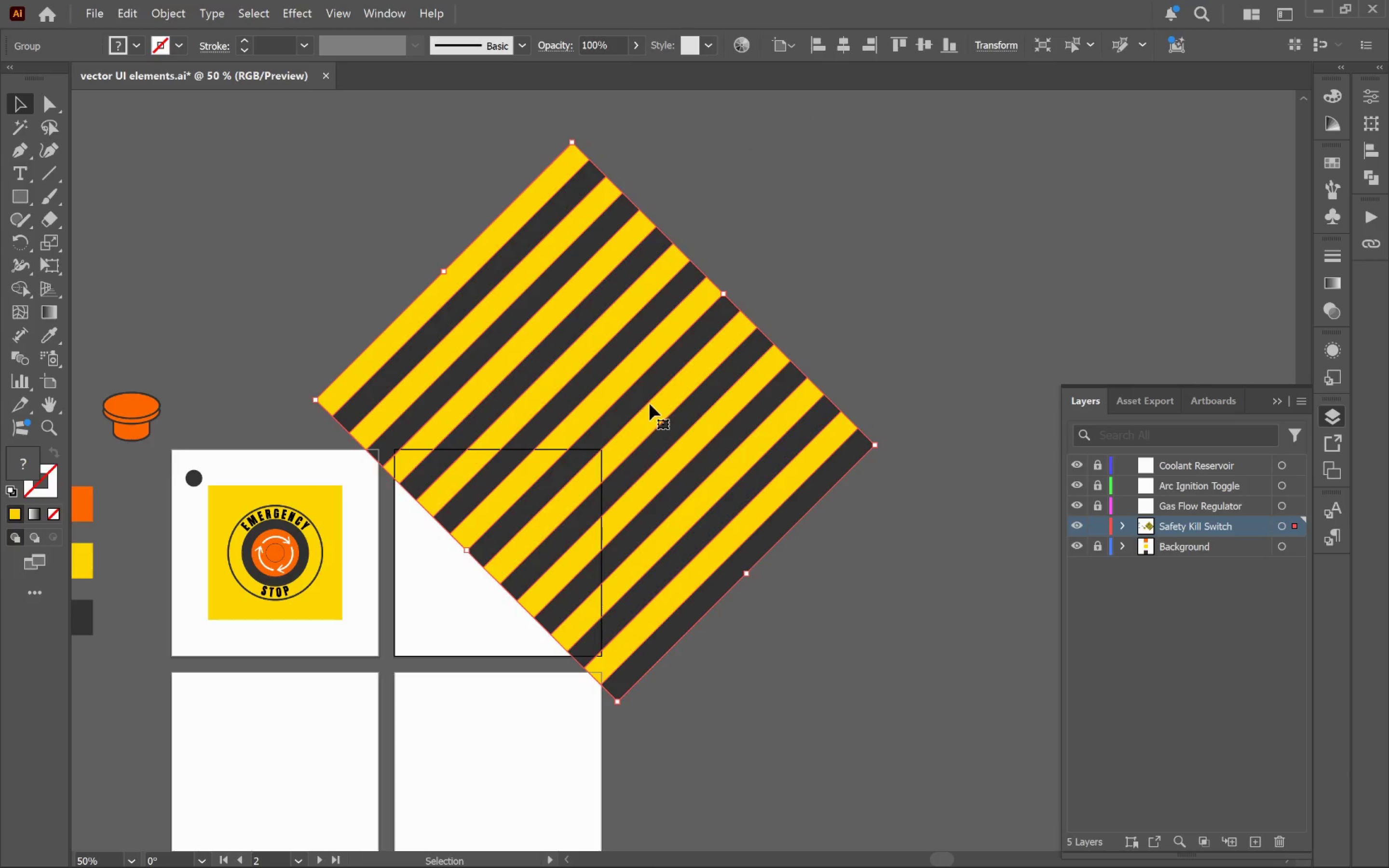 
scroll: coordinate [782, 293], scroll_direction: down, amount: 1.0
 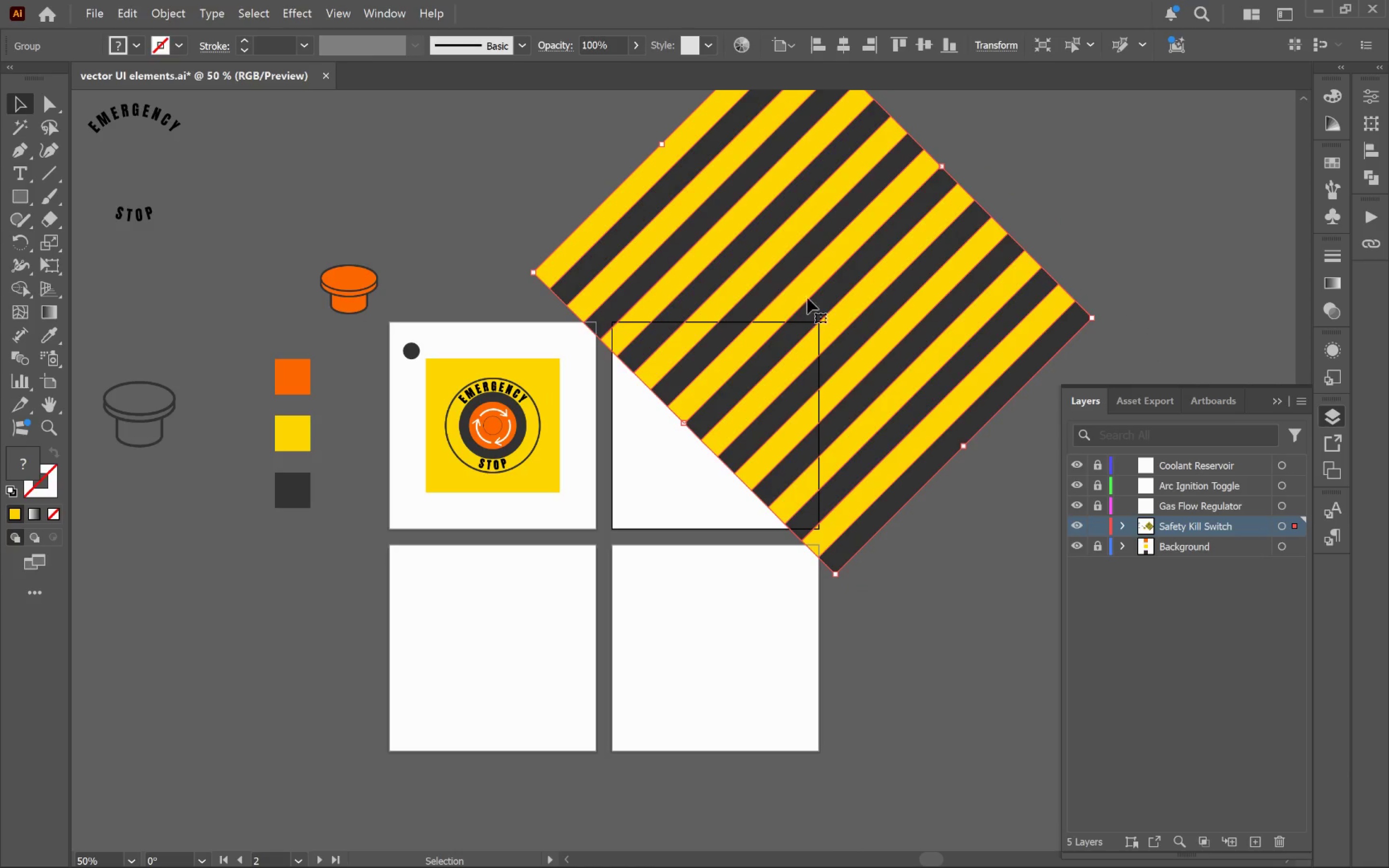 
left_click_drag(start_coordinate=[859, 305], to_coordinate=[641, 433])
 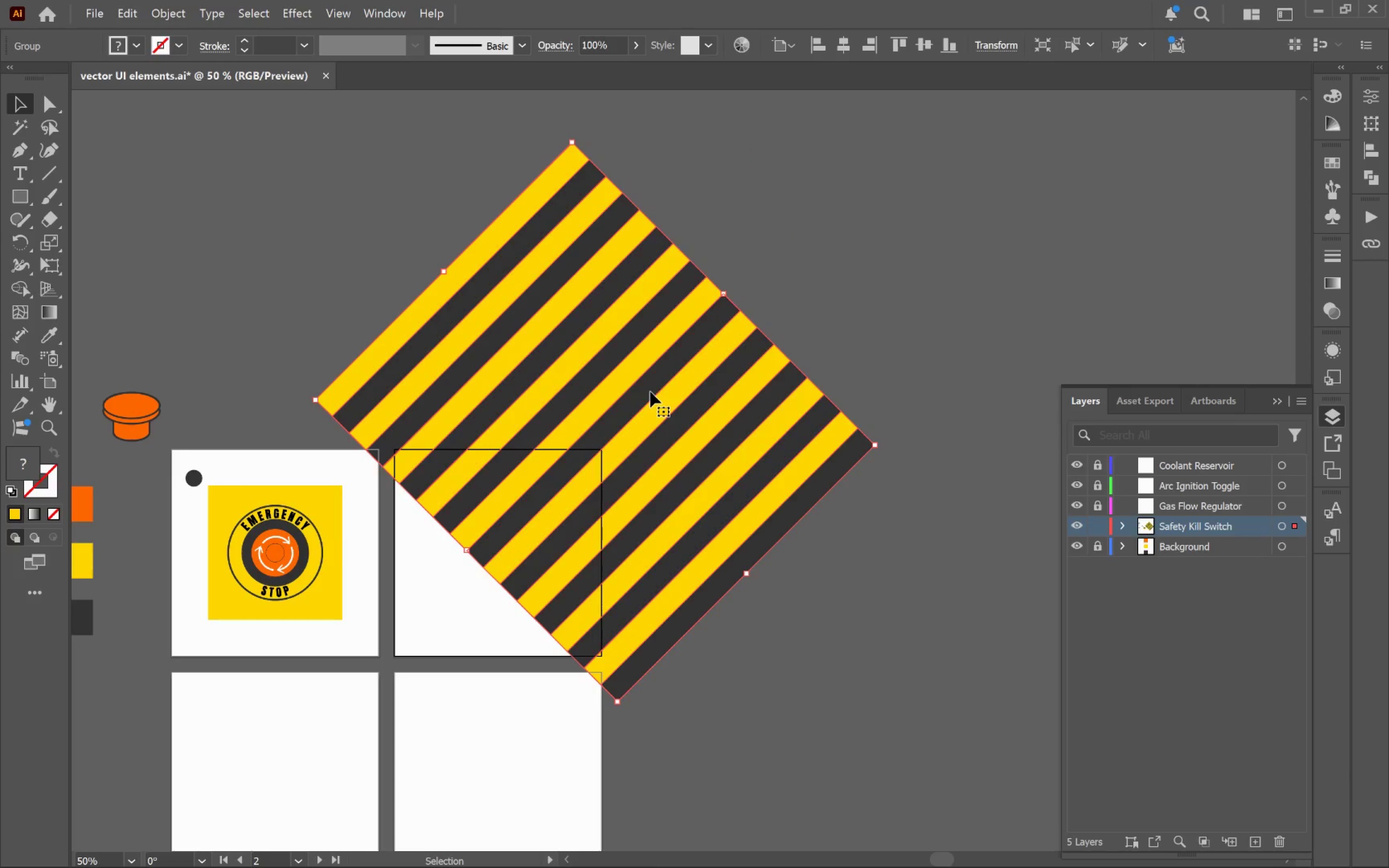 
left_click_drag(start_coordinate=[334, 506], to_coordinate=[694, 411])
 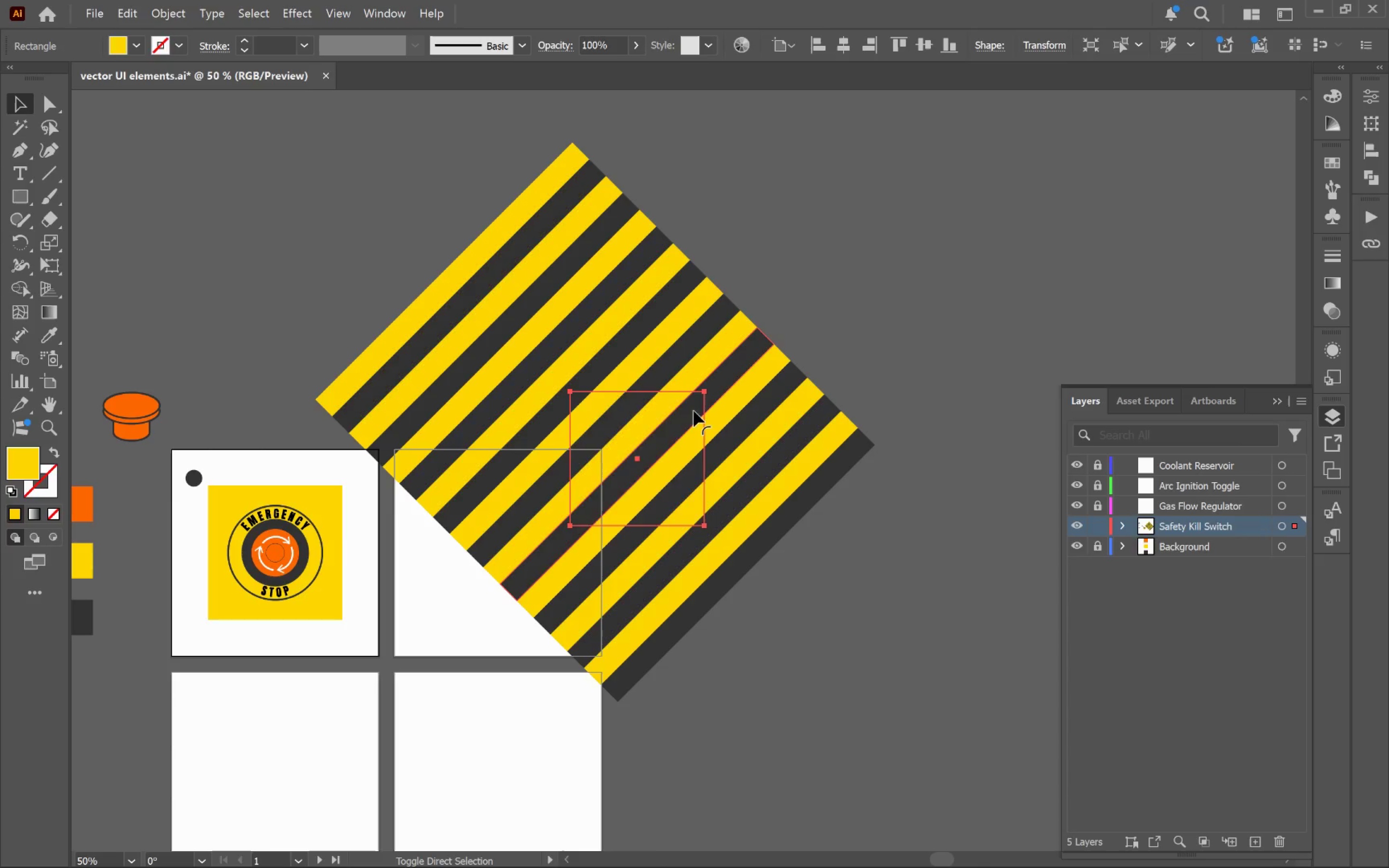 
hold_key(key=AltLeft, duration=0.72)
 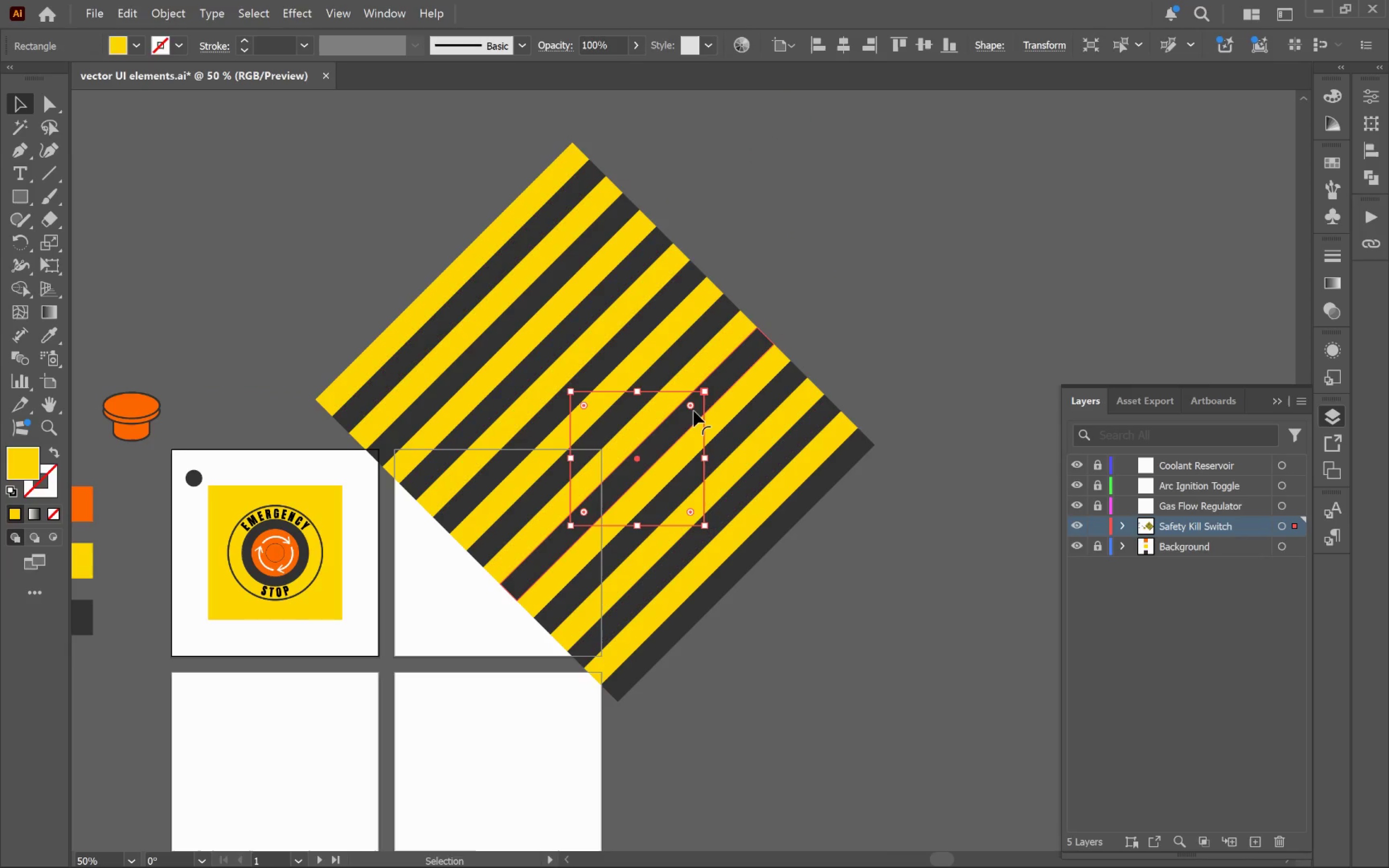 
key(Control+Shift+BracketRight)
 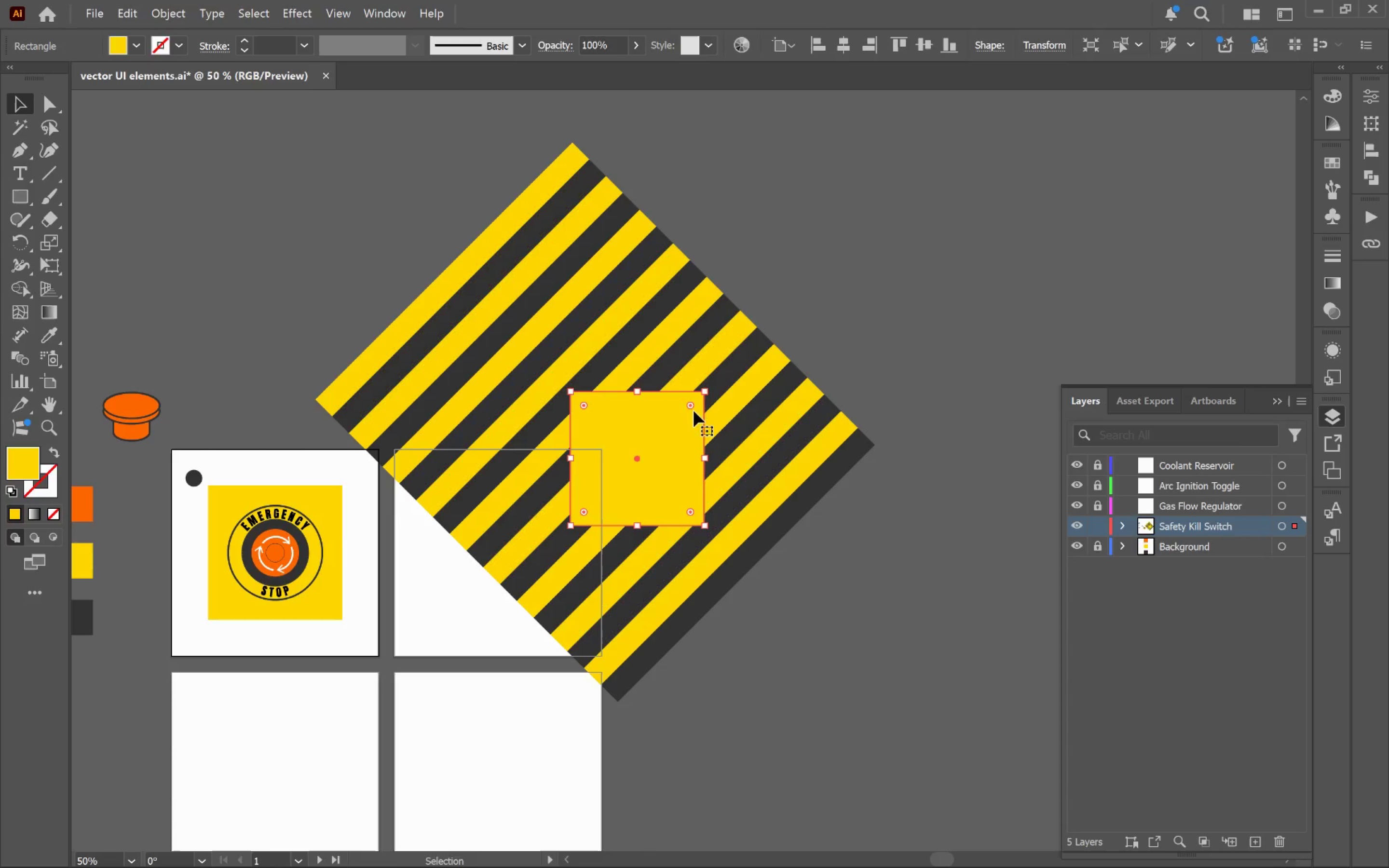 
hold_key(key=ShiftLeft, duration=0.45)
left_click([610, 342])
 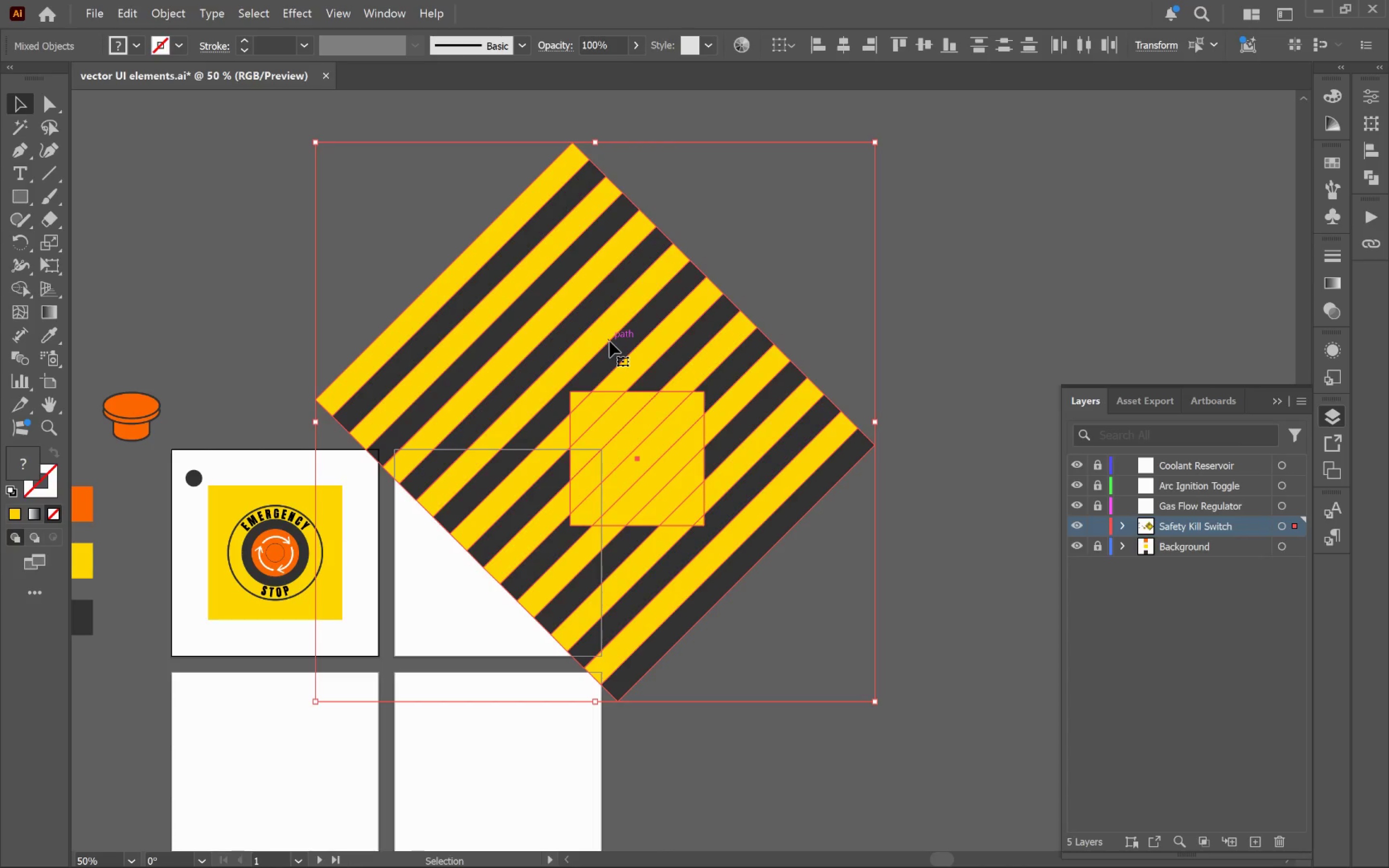 
left_click([610, 341])
 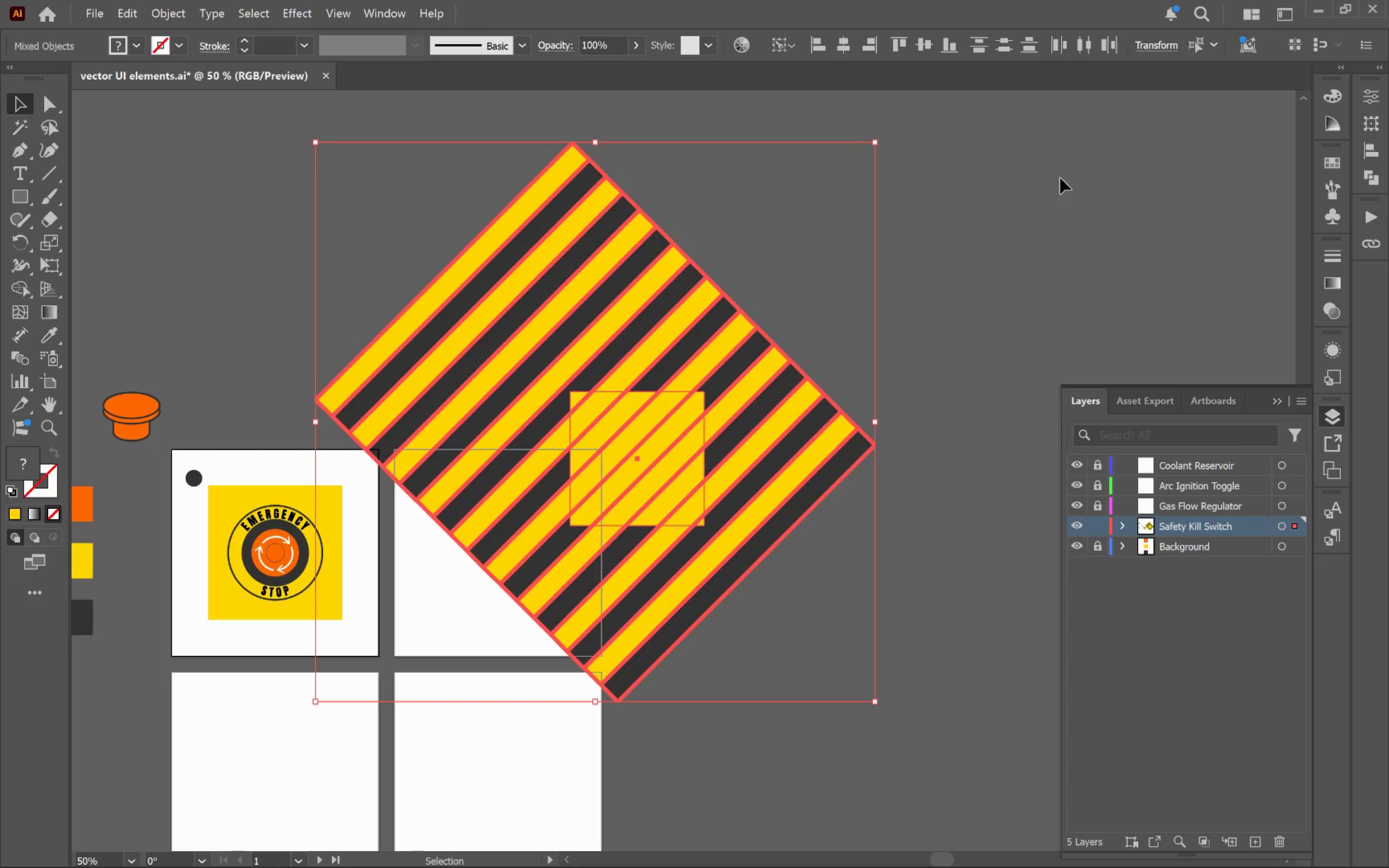 
left_click([932, 44])
 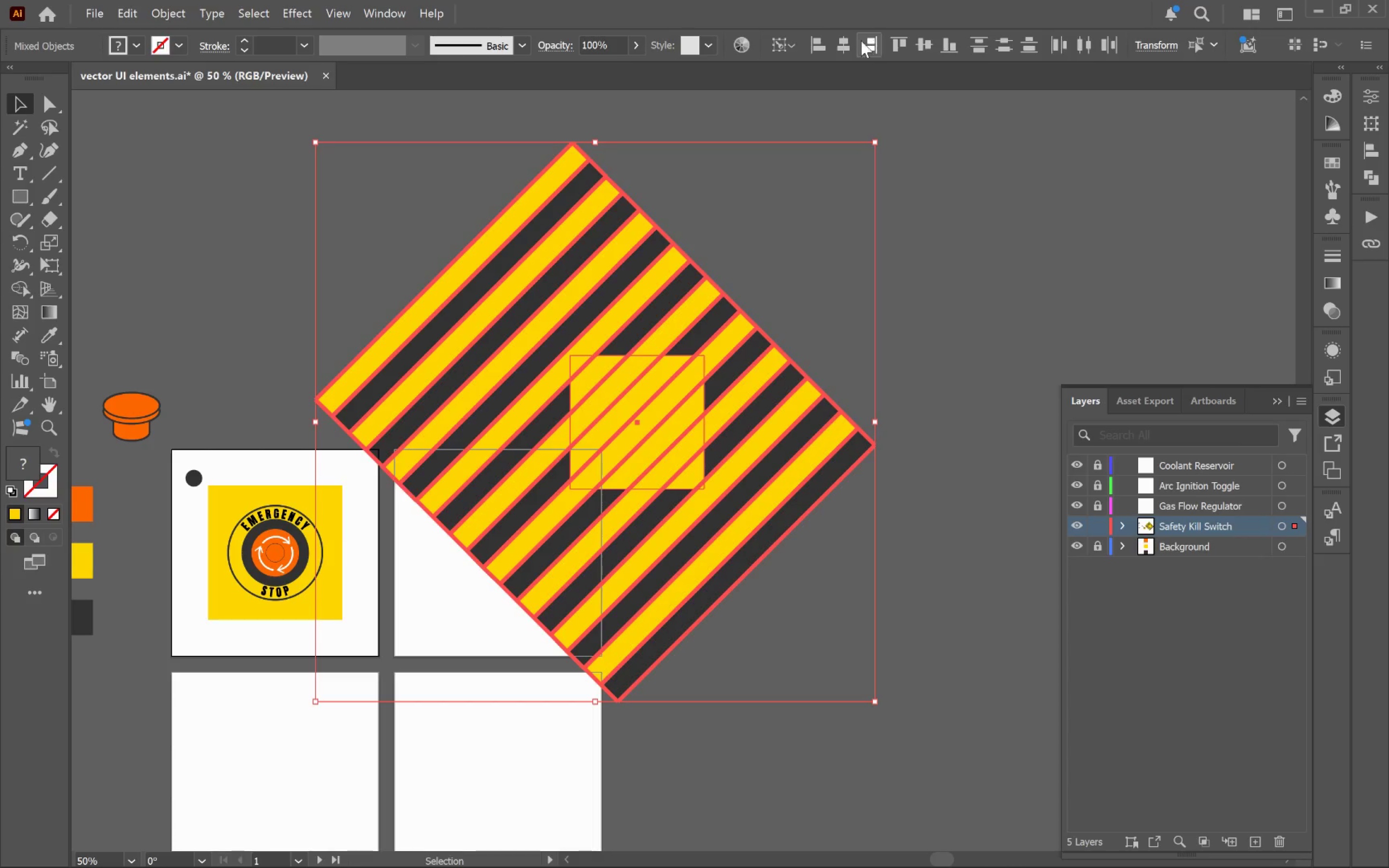 
left_click([852, 41])
 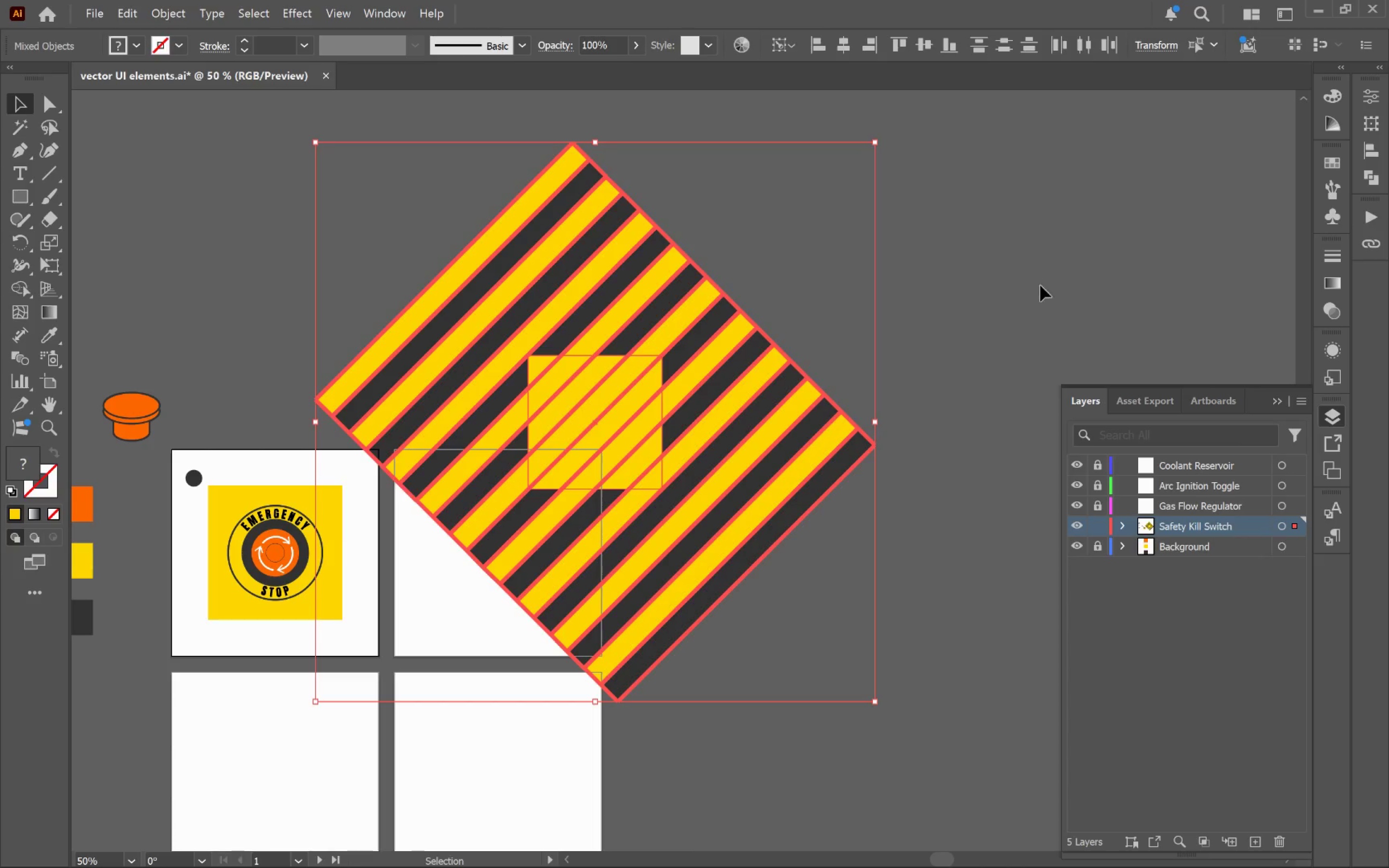 
left_click([1046, 295])
 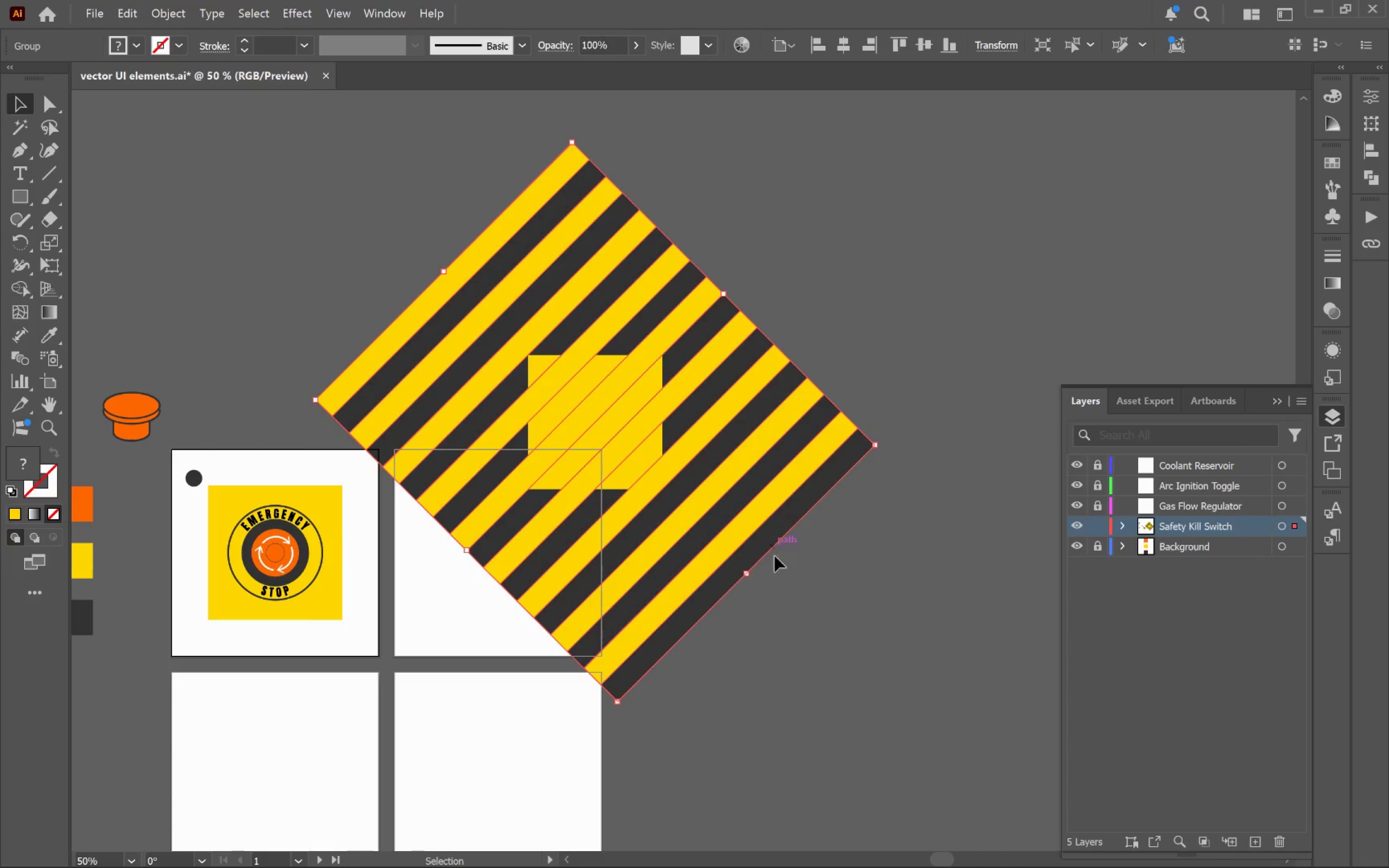 
left_click_drag(start_coordinate=[746, 569], to_coordinate=[687, 503])
 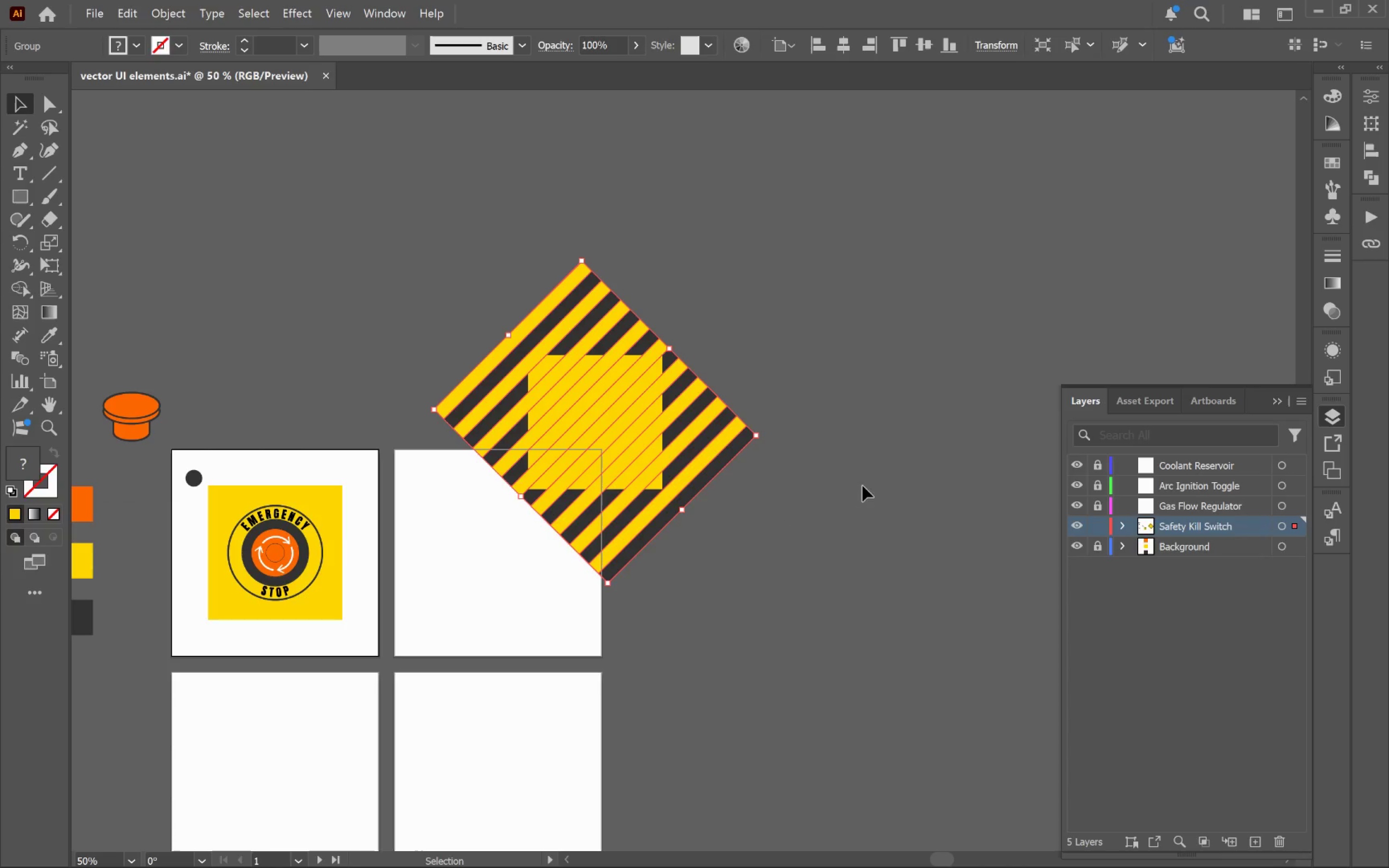 
hold_key(key=AltLeft, duration=3.16)
 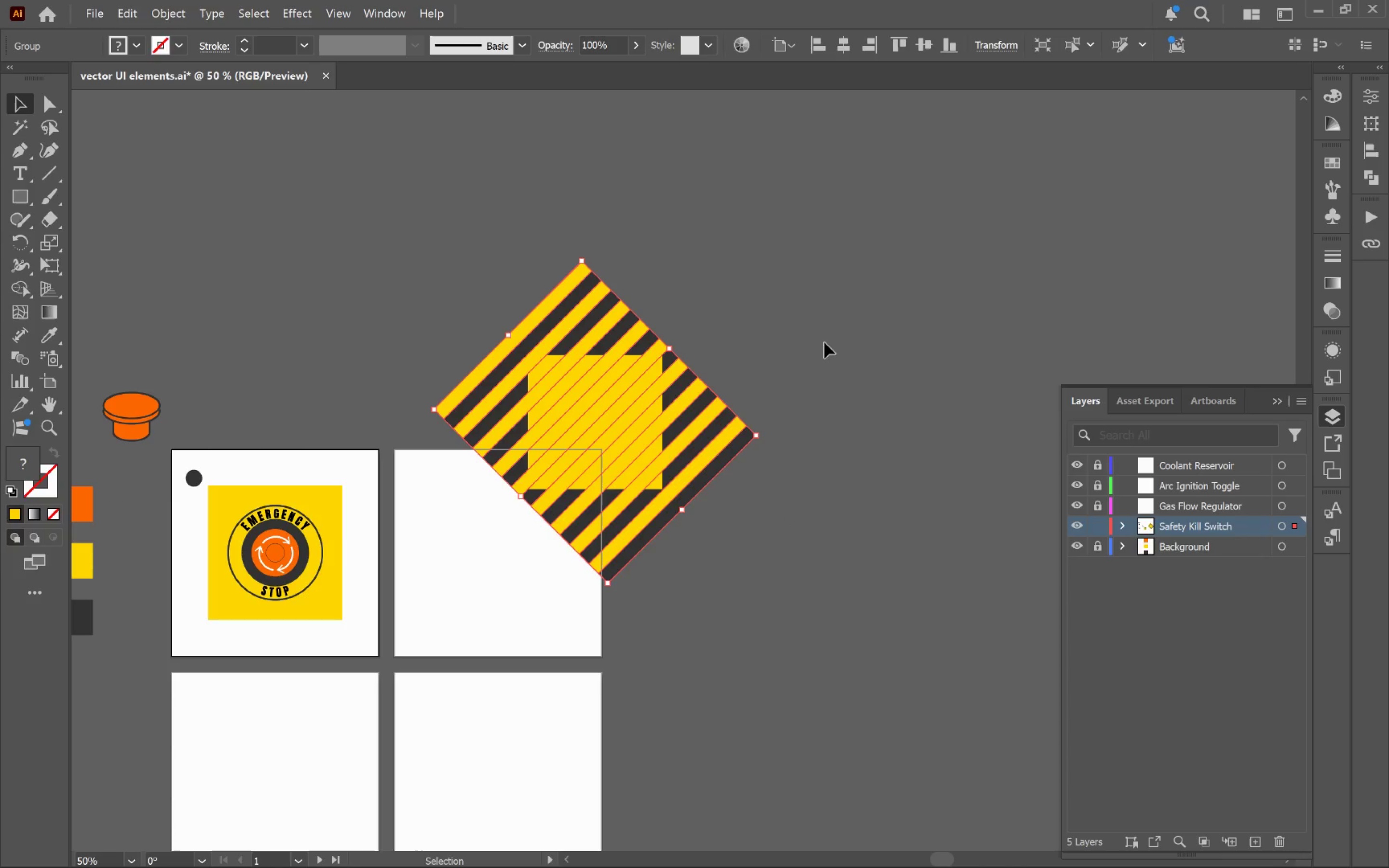 
hold_key(key=ShiftLeft, duration=3.11)
 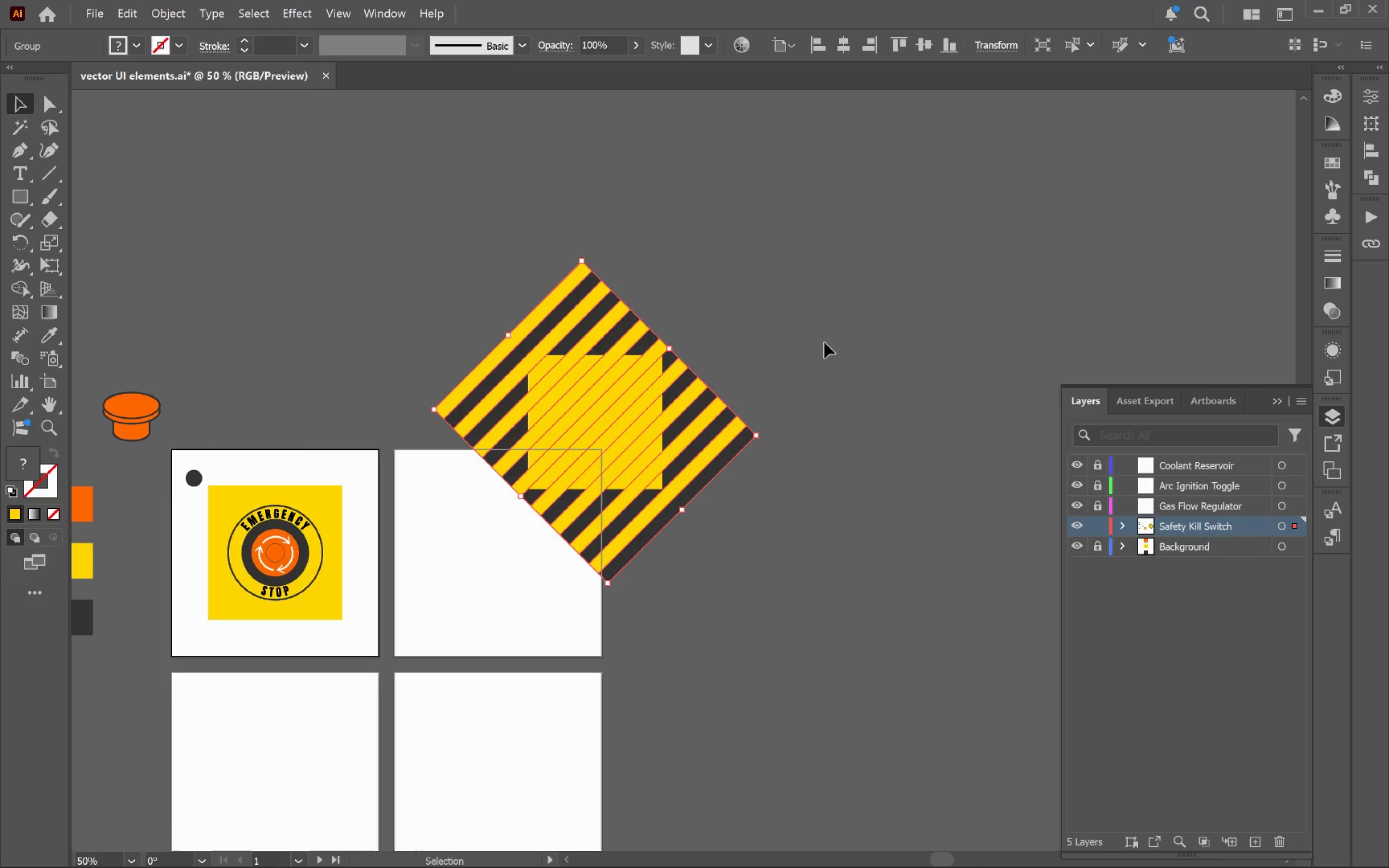 
left_click_drag(start_coordinate=[795, 326], to_coordinate=[605, 386])
 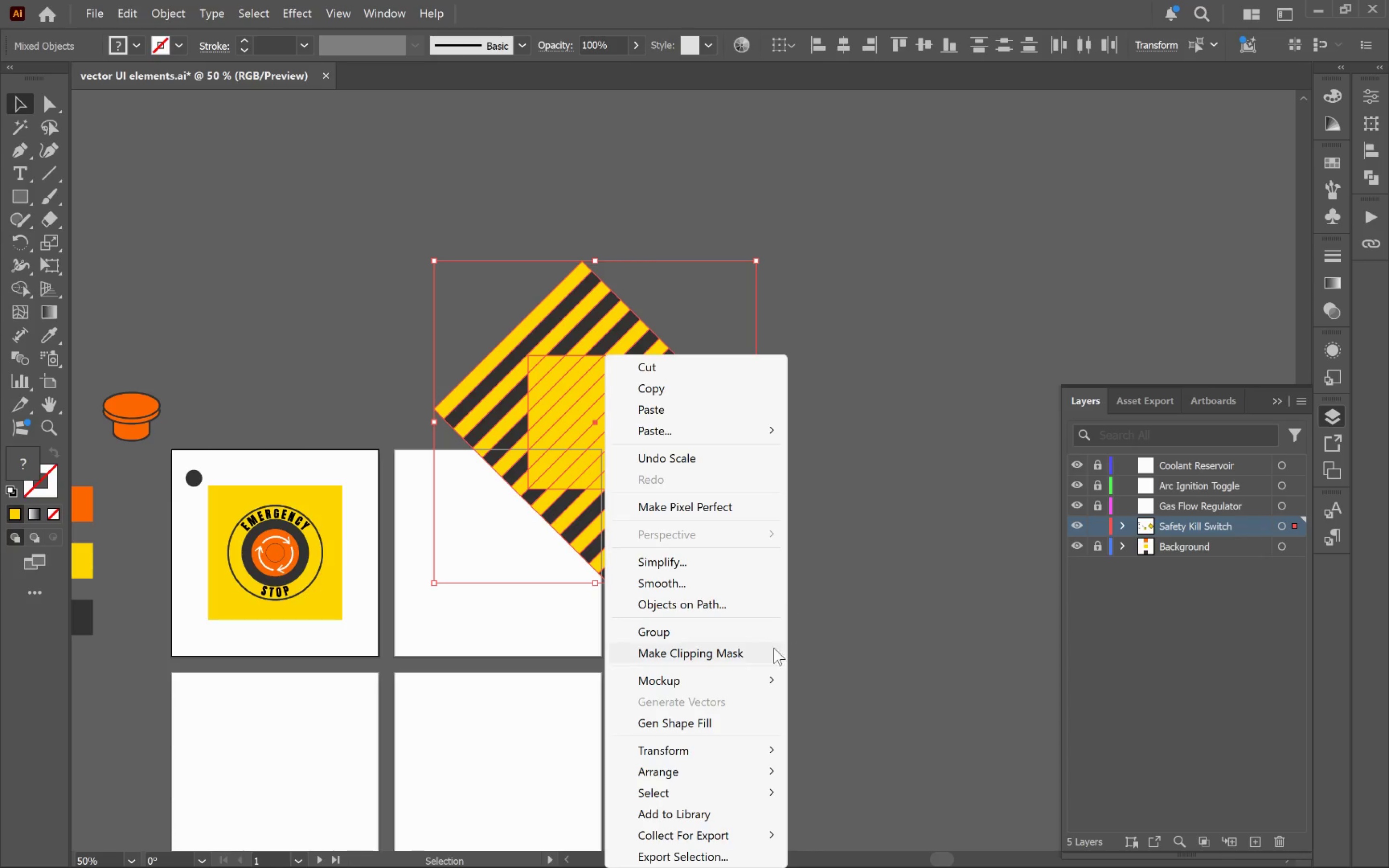 
left_click([747, 650])
 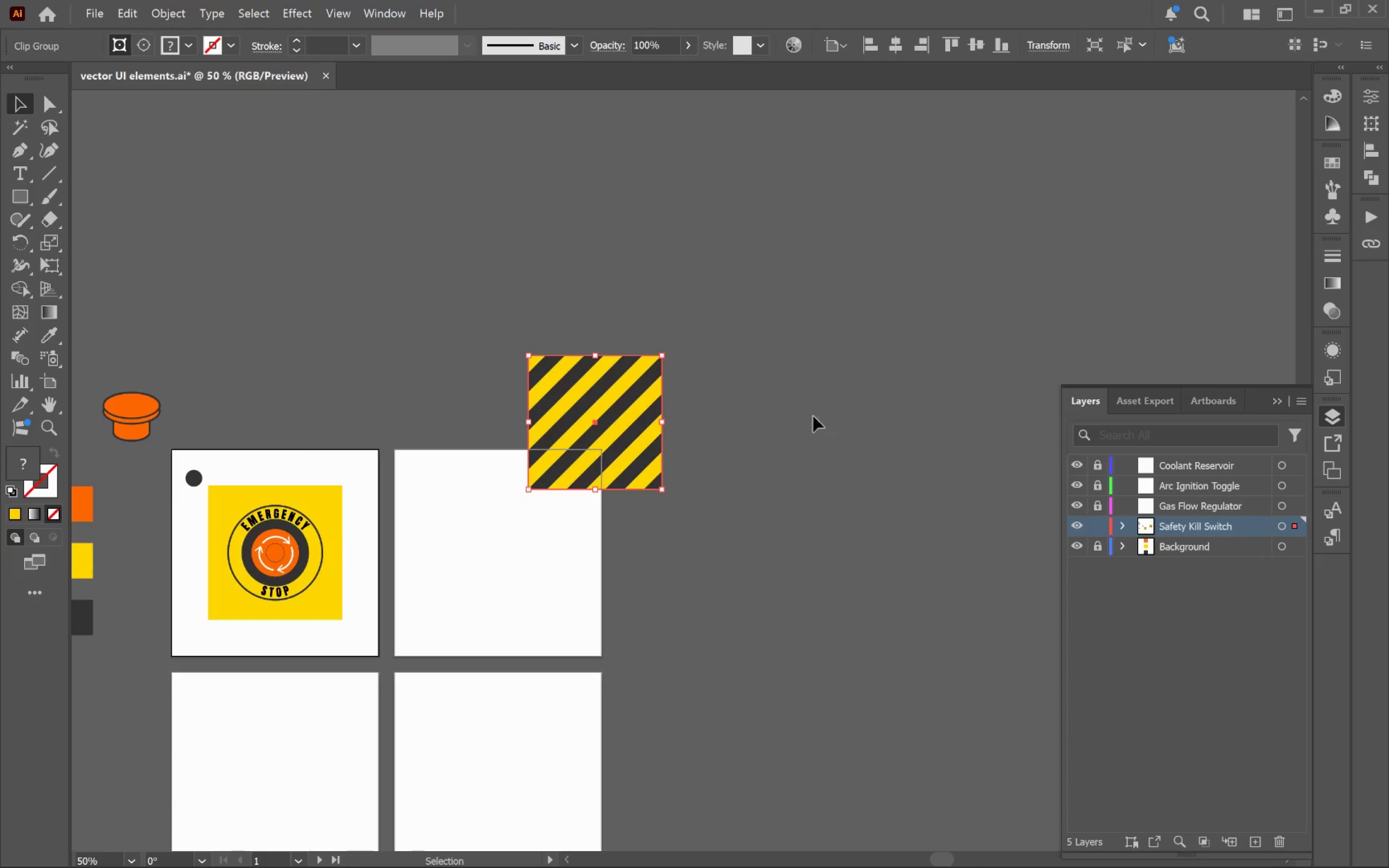 
left_click([809, 393])
 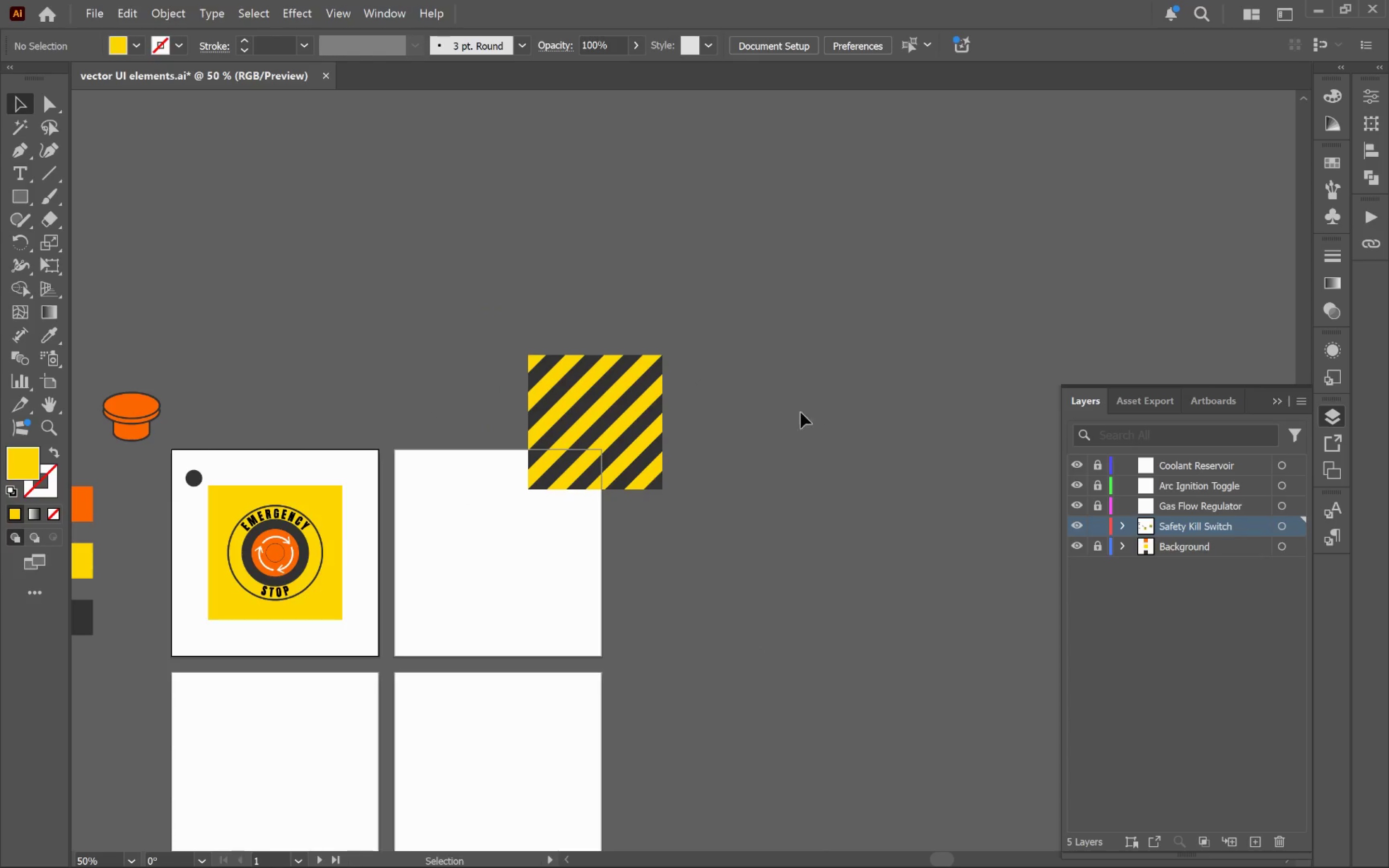 
hold_key(key=Space, duration=1.23)
 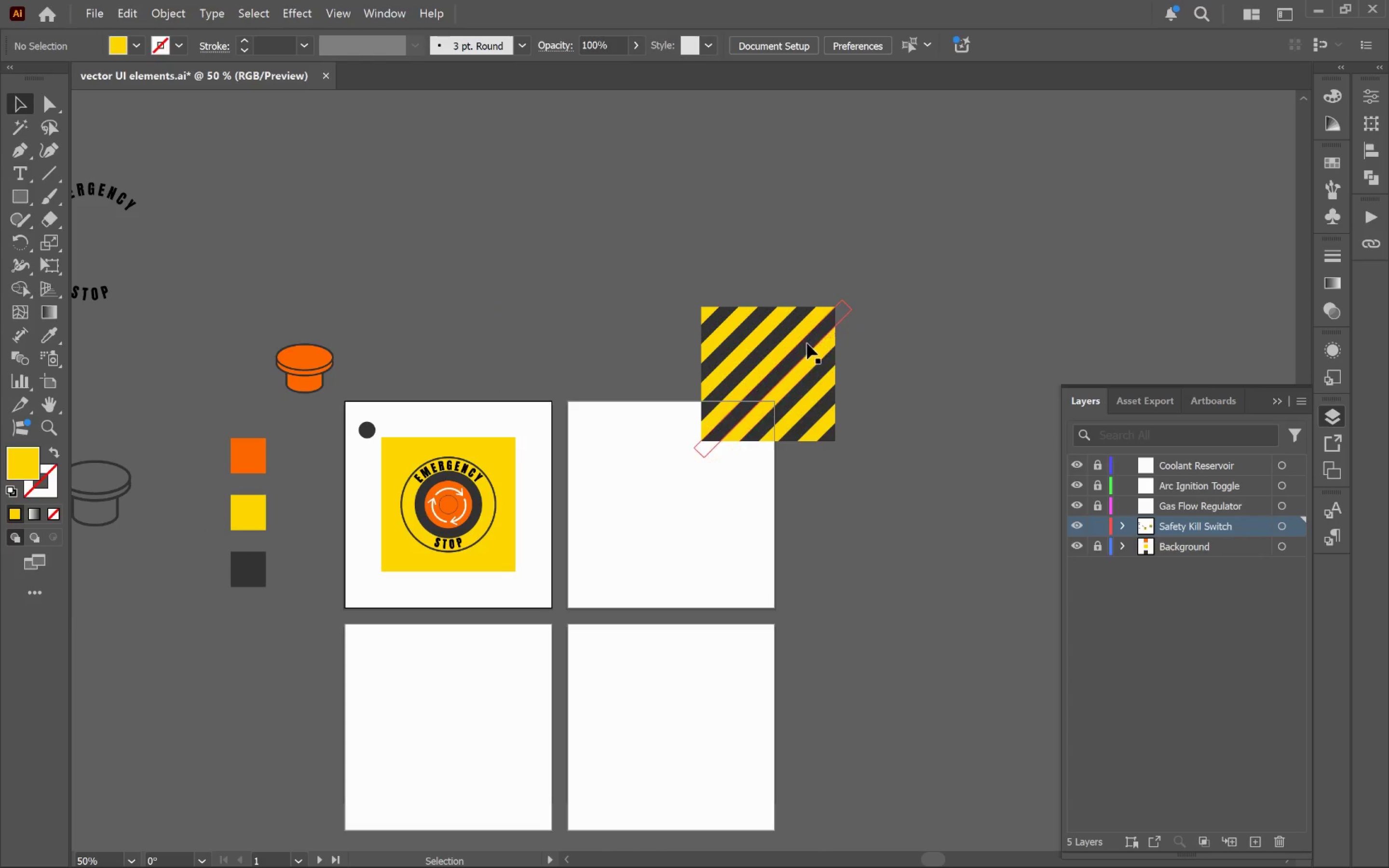 
left_click_drag(start_coordinate=[760, 458], to_coordinate=[933, 410])
 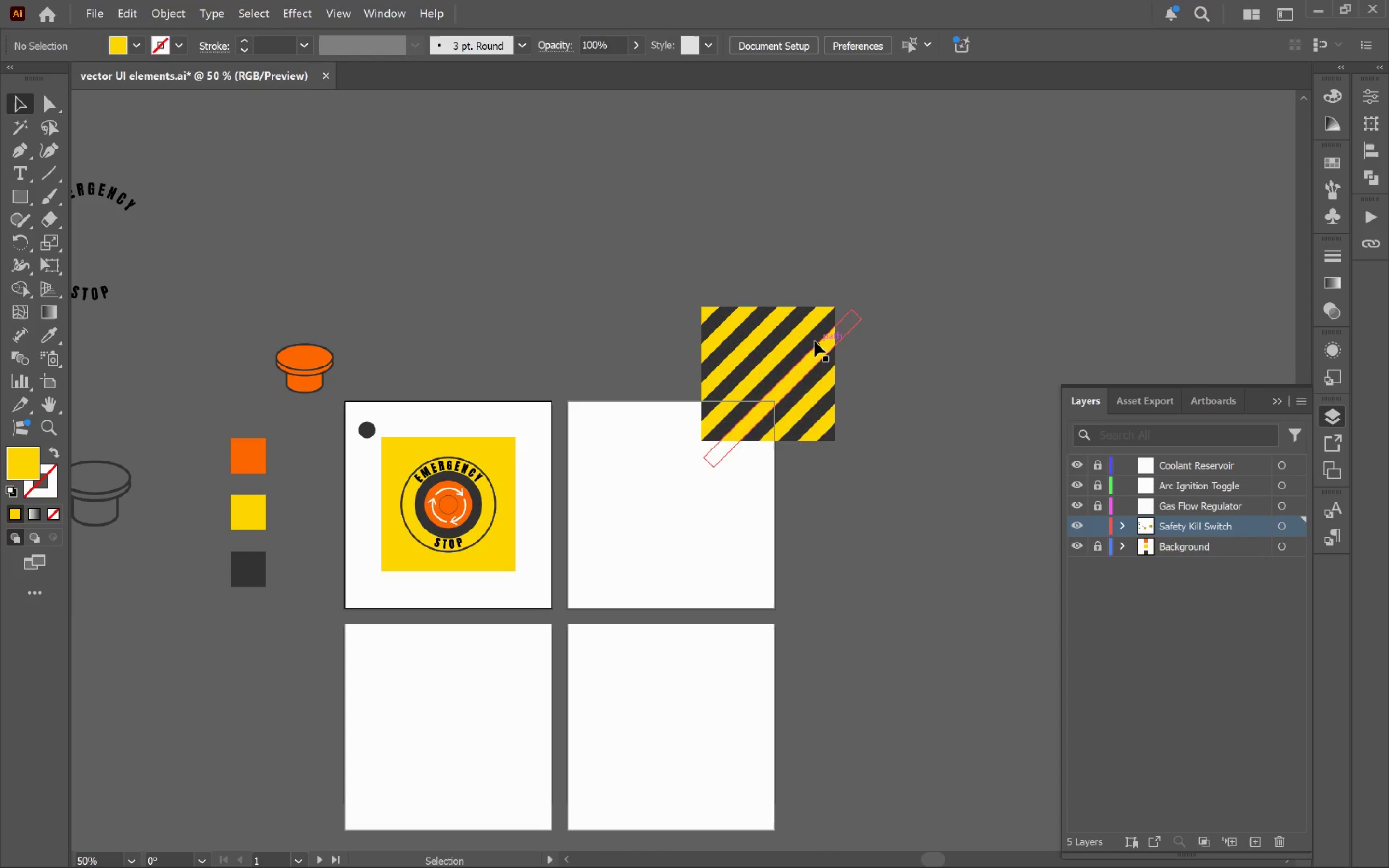 
left_click([806, 343])
 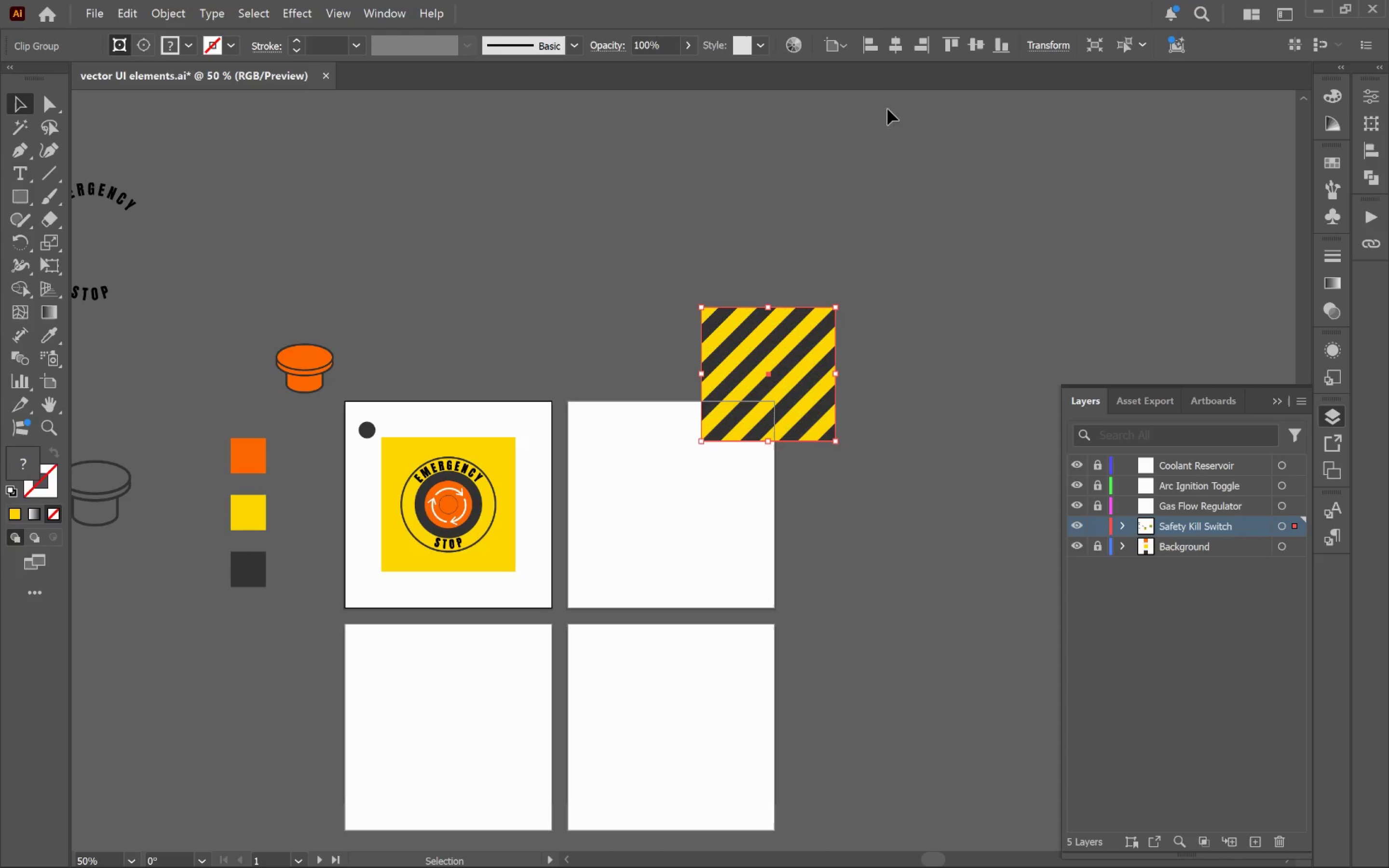 
left_click([900, 43])
 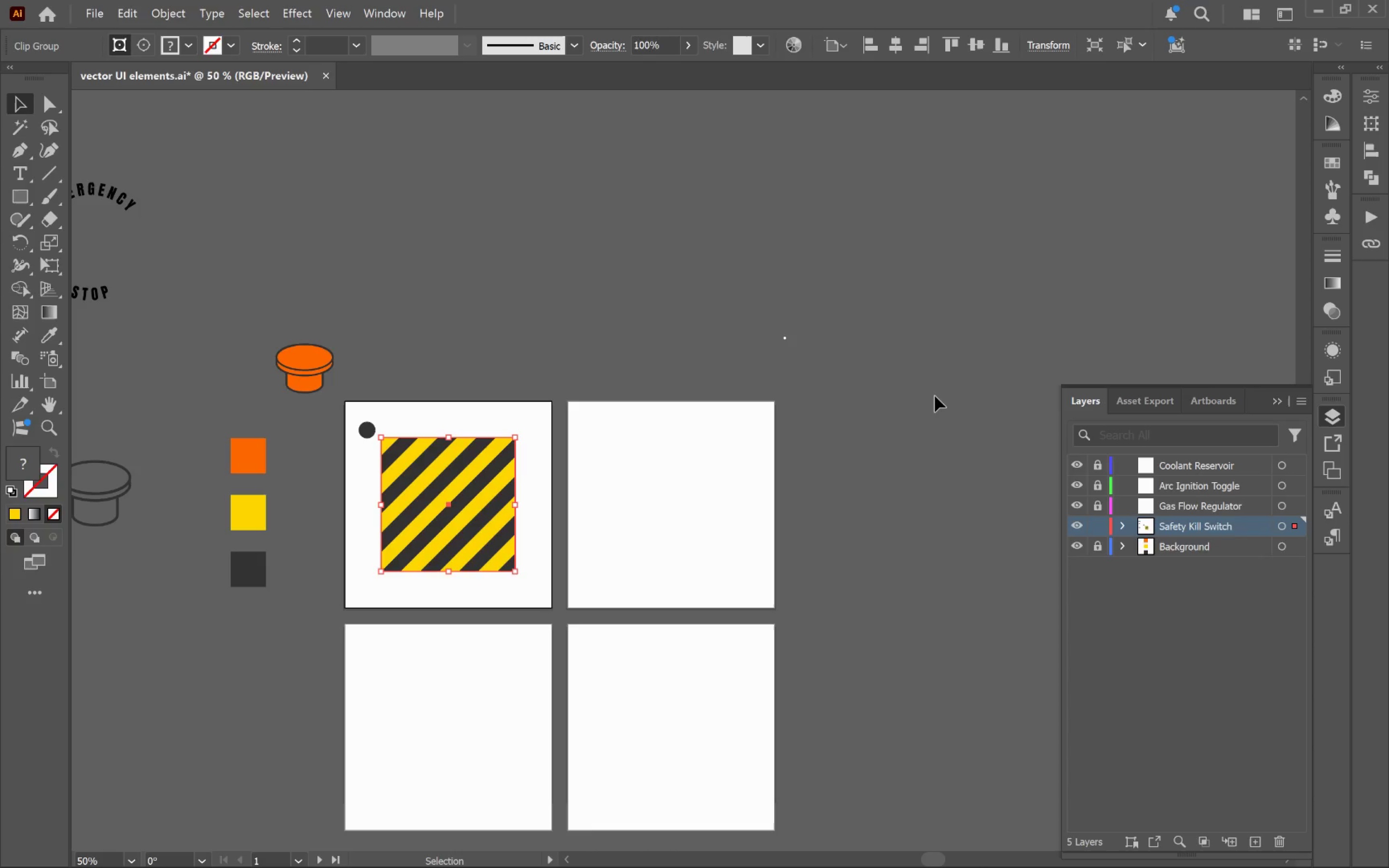 
key(Control+Shift+BracketLeft)
 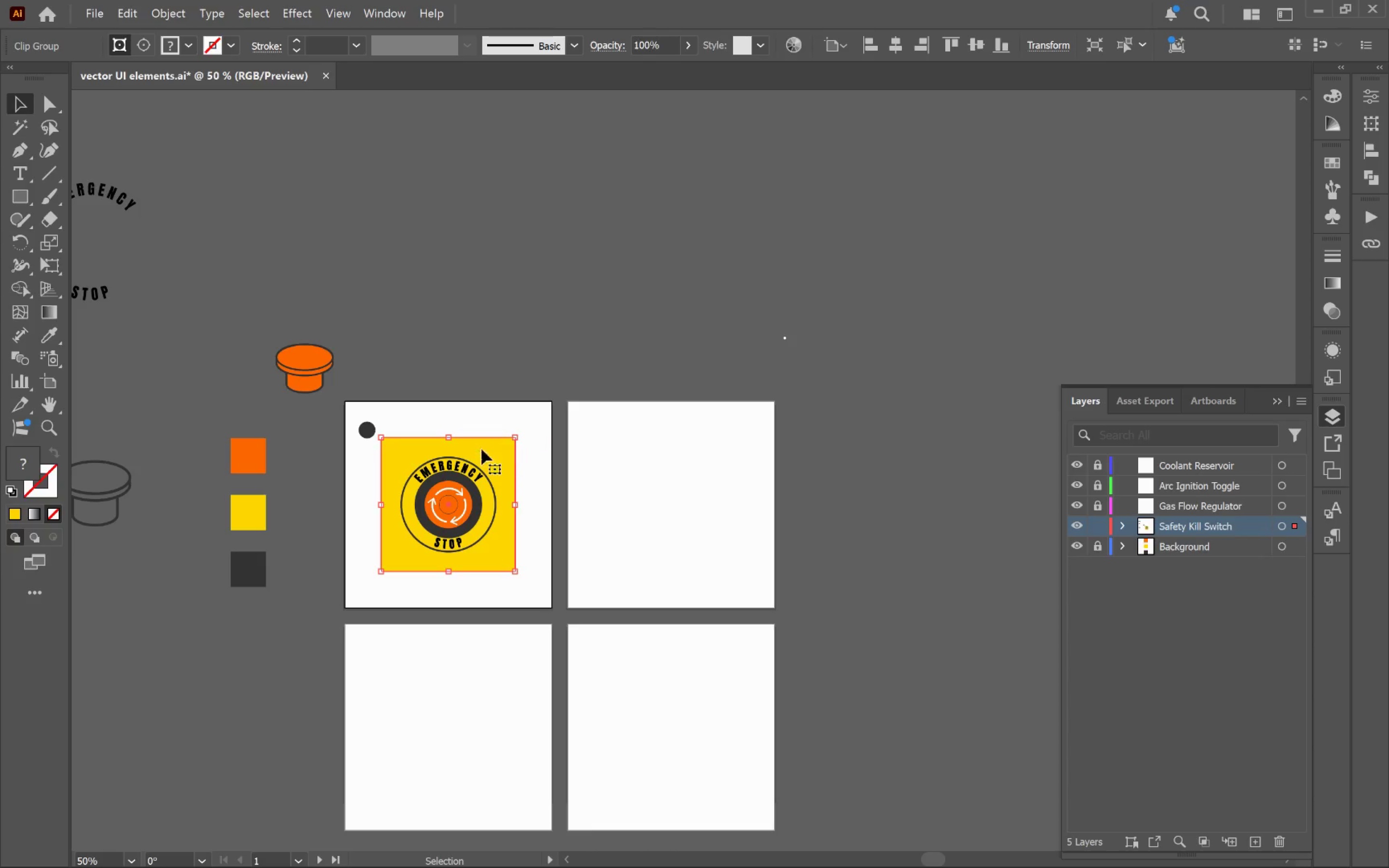 
hold_key(key=AltLeft, duration=0.47)
 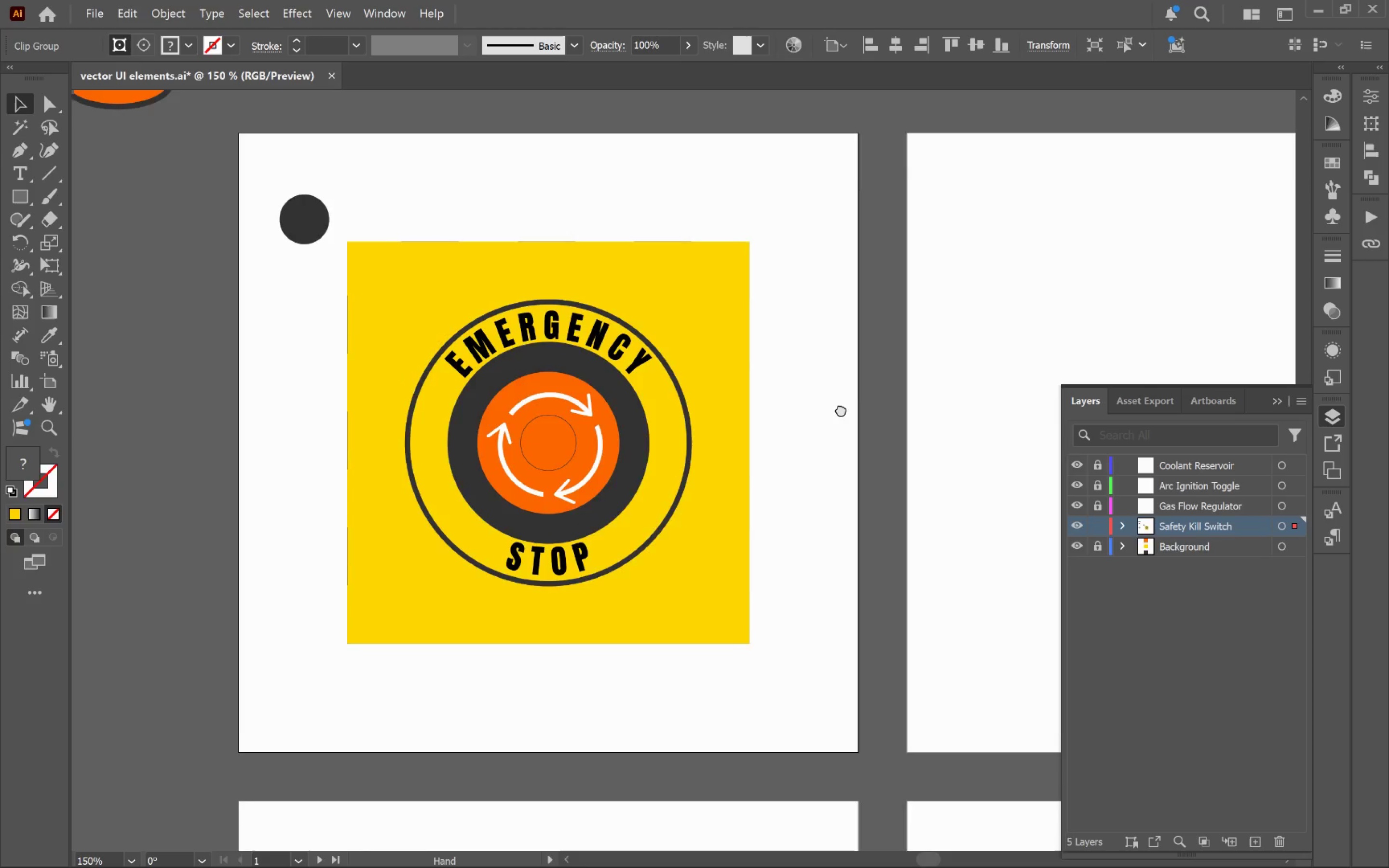 
hold_key(key=Space, duration=1.25)
 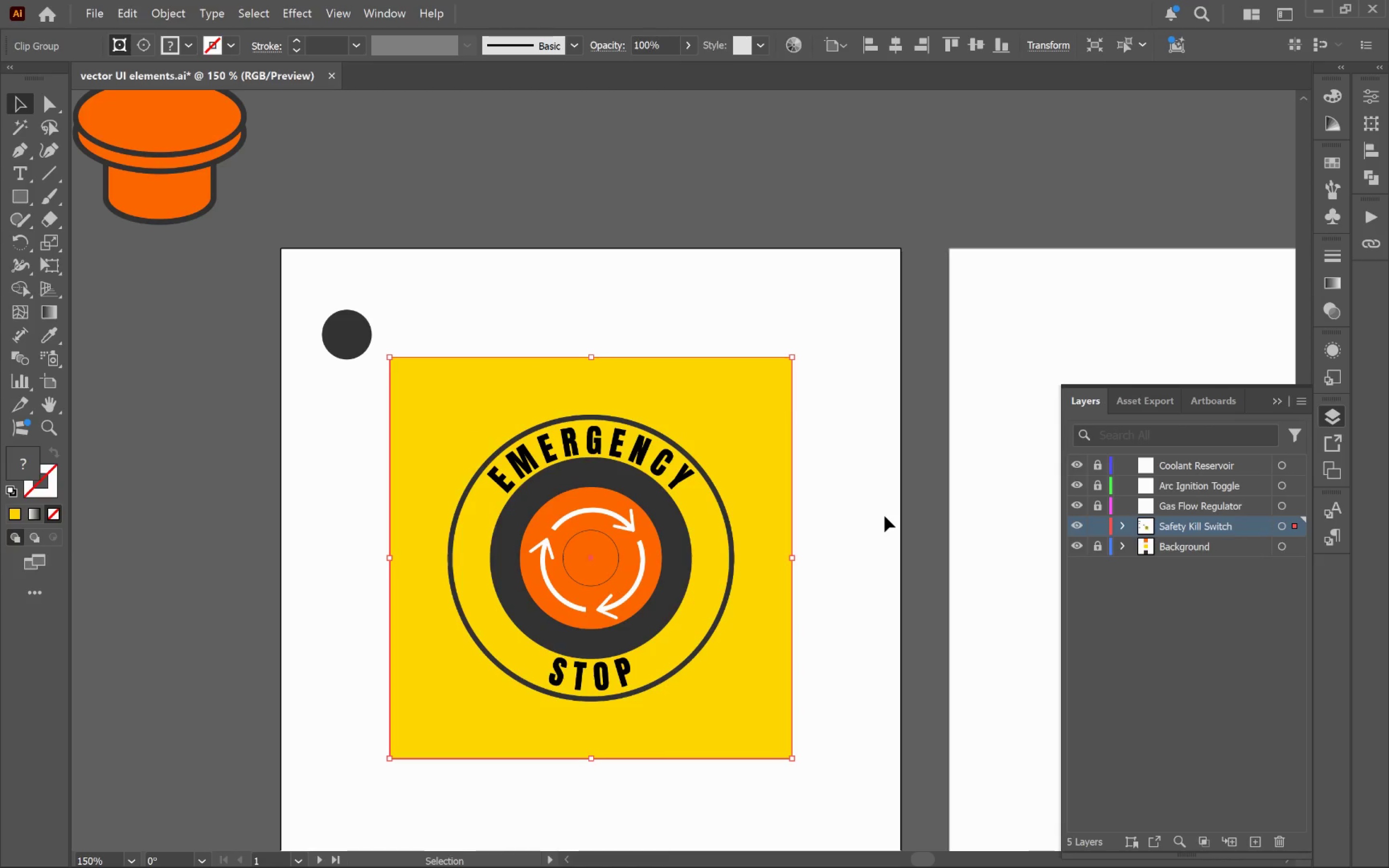 
left_click_drag(start_coordinate=[547, 488], to_coordinate=[883, 524])
 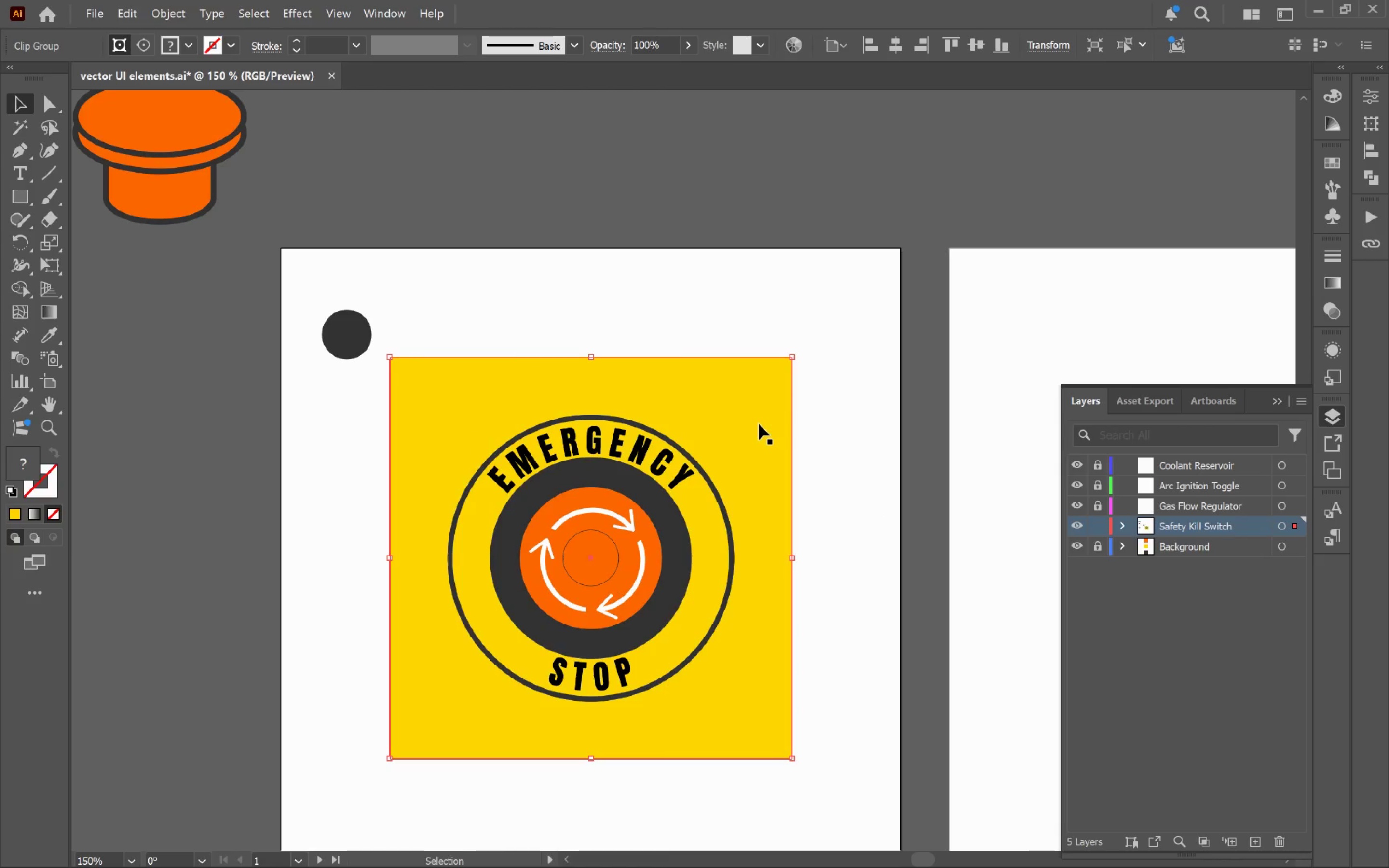 
scroll: coordinate [545, 496], scroll_direction: up, amount: 3.0
 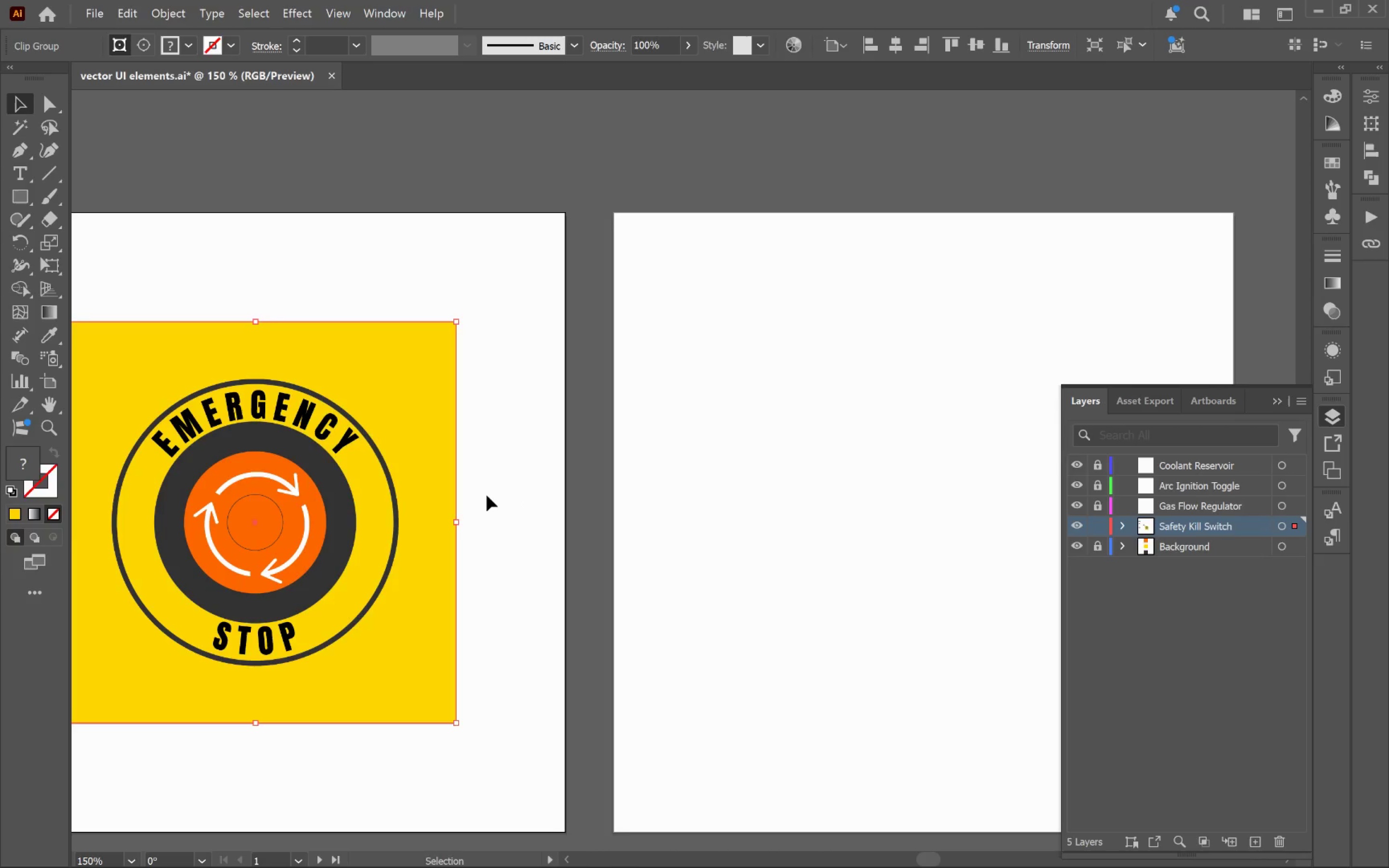 
key(Control+BracketRight)
 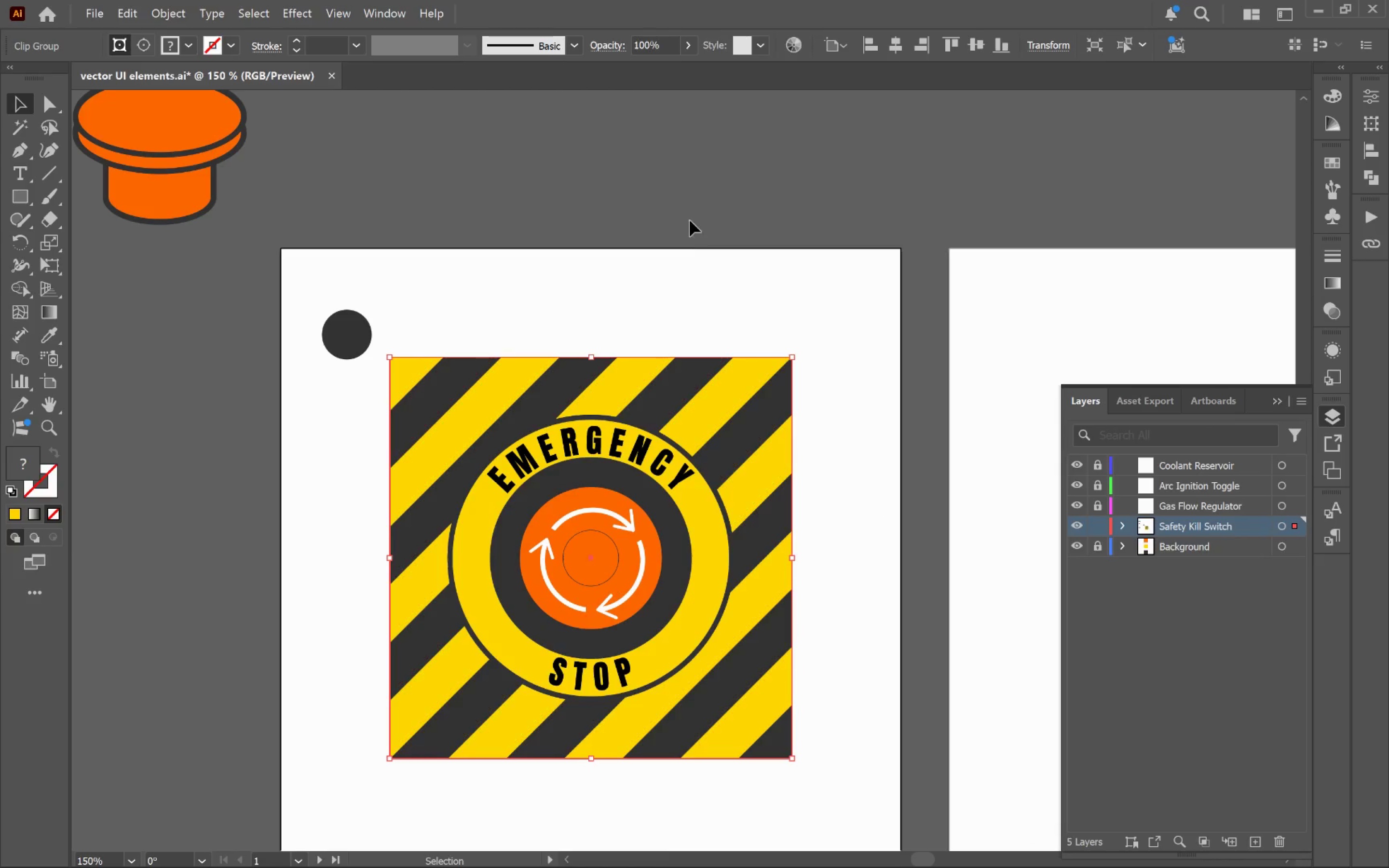 
left_click([690, 44])
 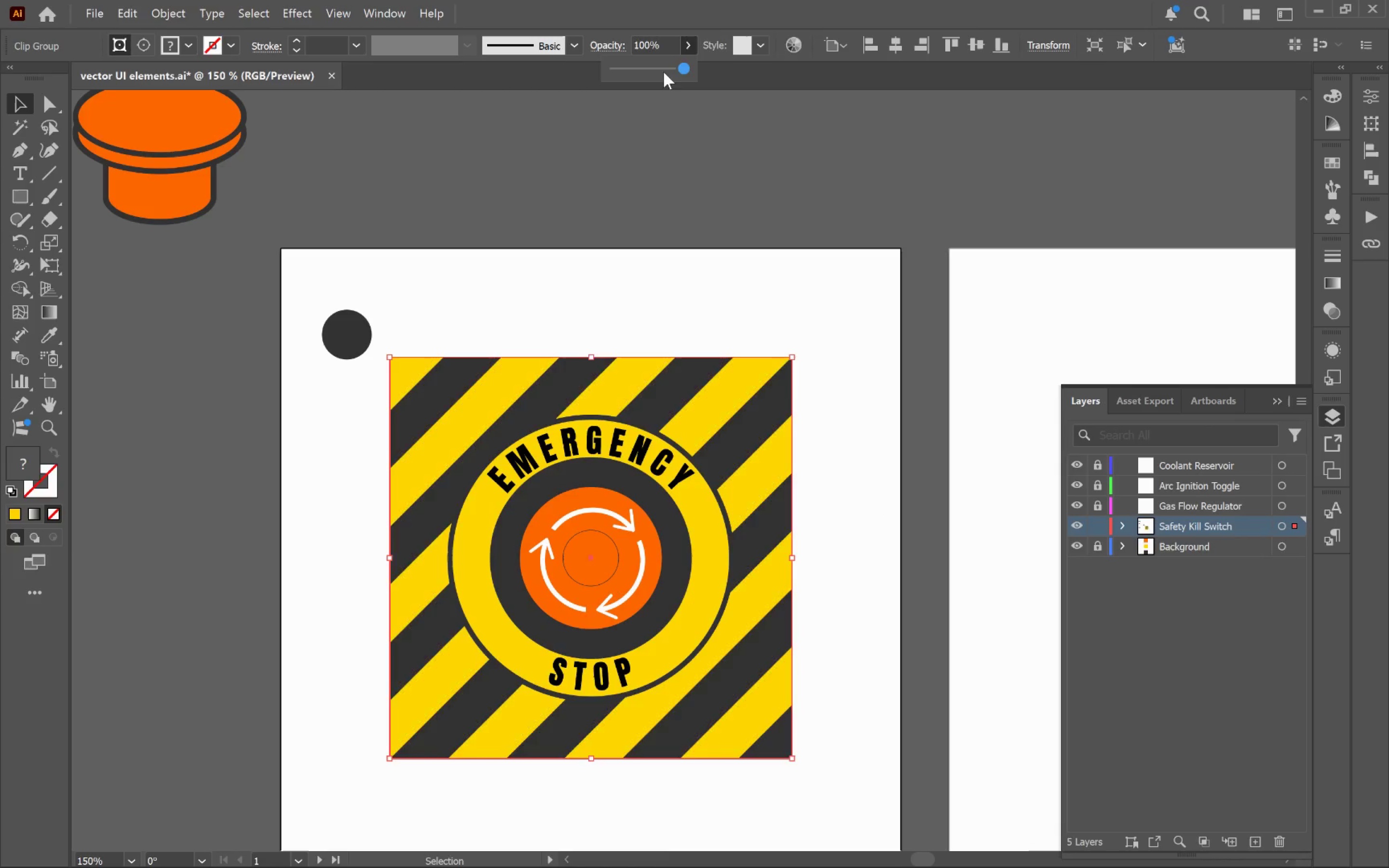 
left_click_drag(start_coordinate=[661, 71], to_coordinate=[655, 69])
 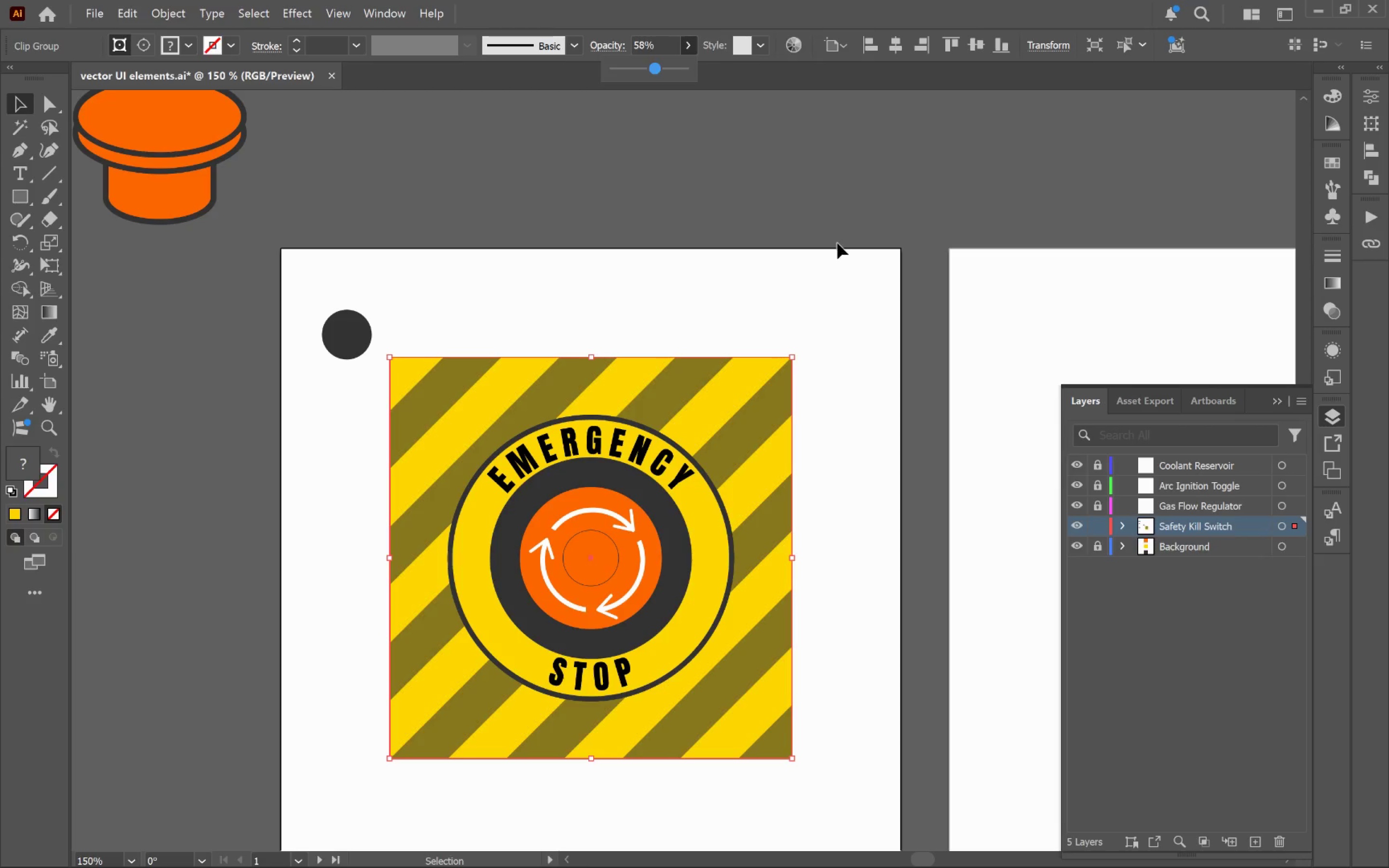 
left_click([837, 244])
 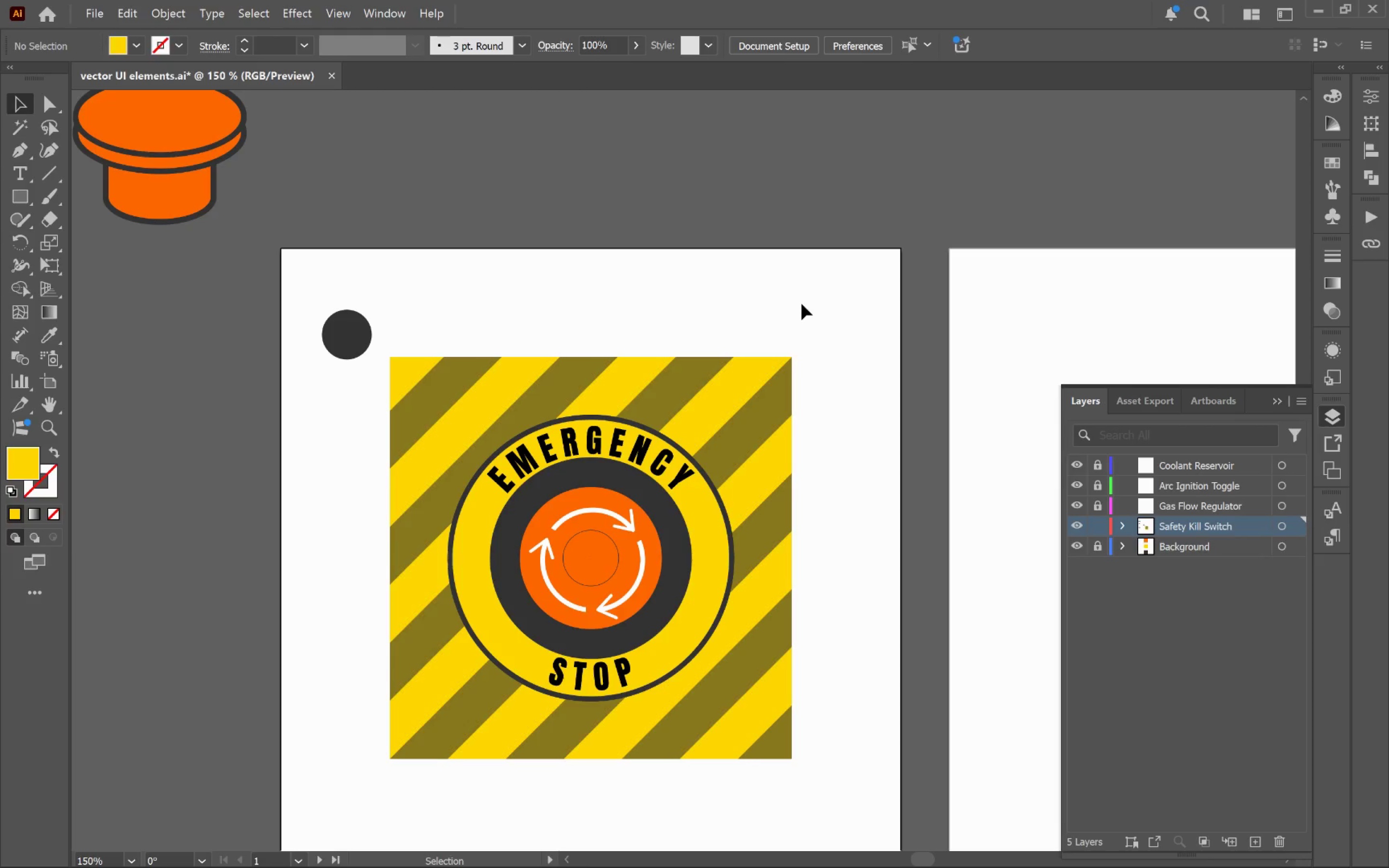 
left_click([783, 390])
 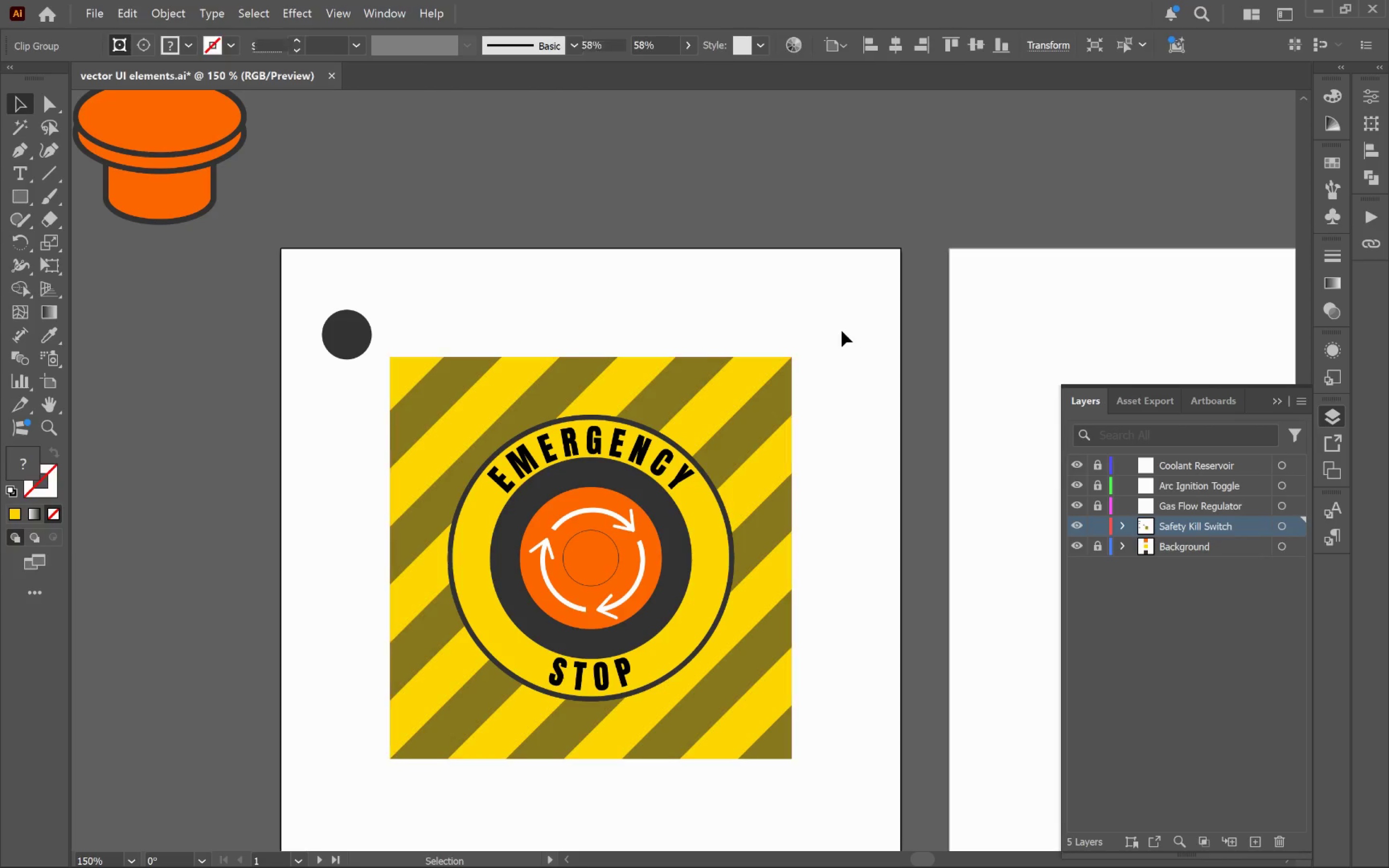 
left_click_drag(start_coordinate=[830, 329], to_coordinate=[752, 404])
 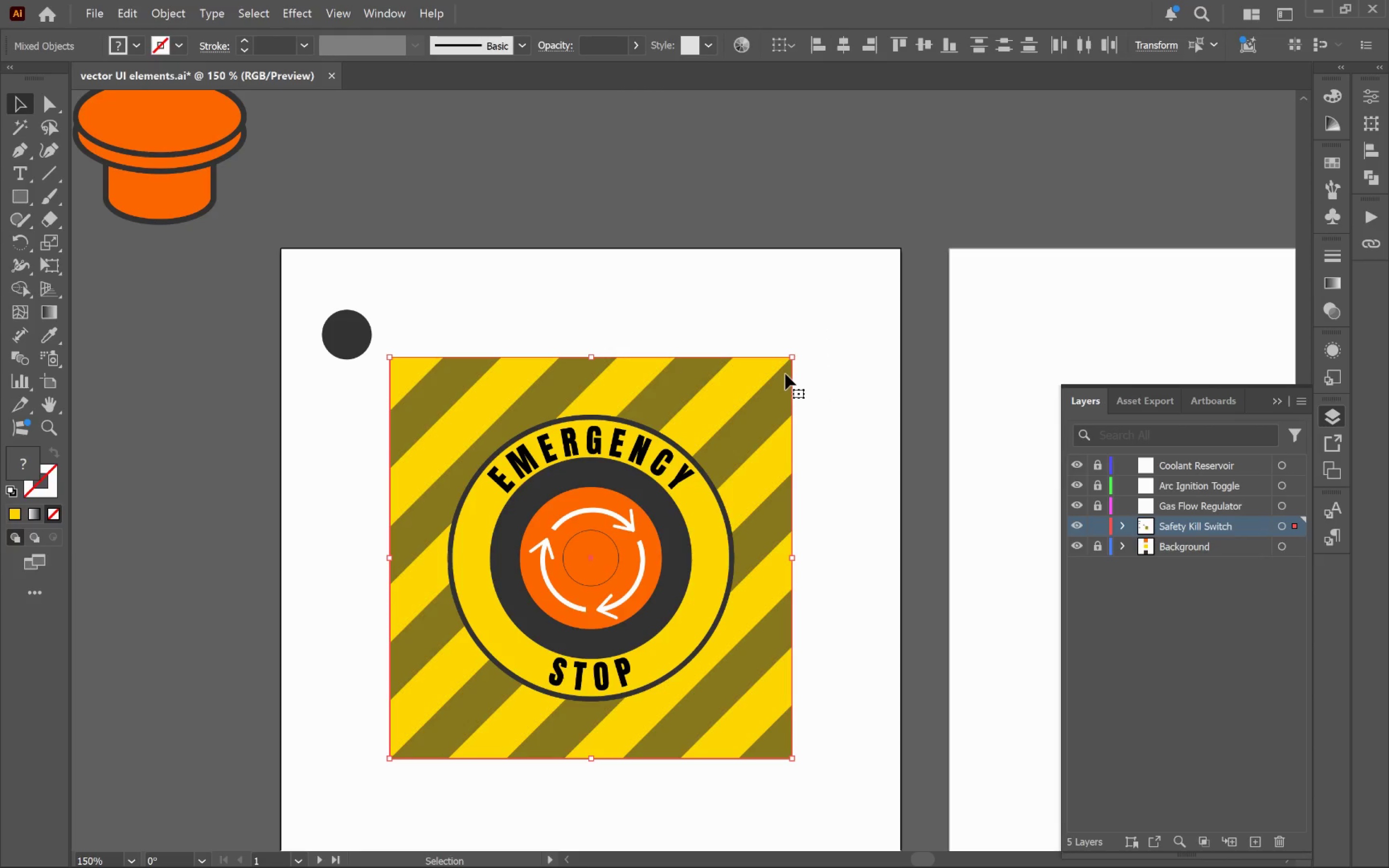 
key(A)
 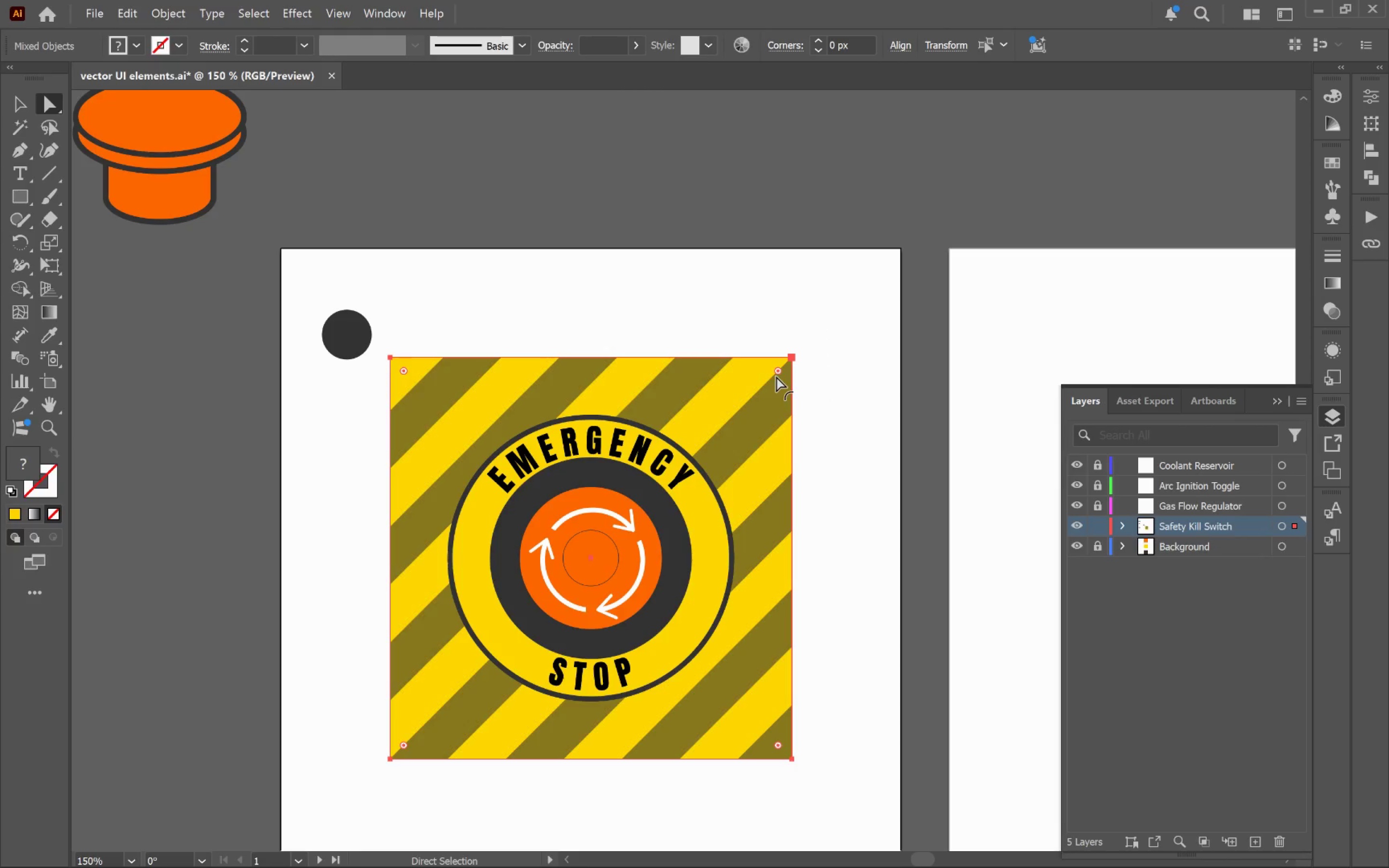 
left_click_drag(start_coordinate=[776, 376], to_coordinate=[755, 386])
 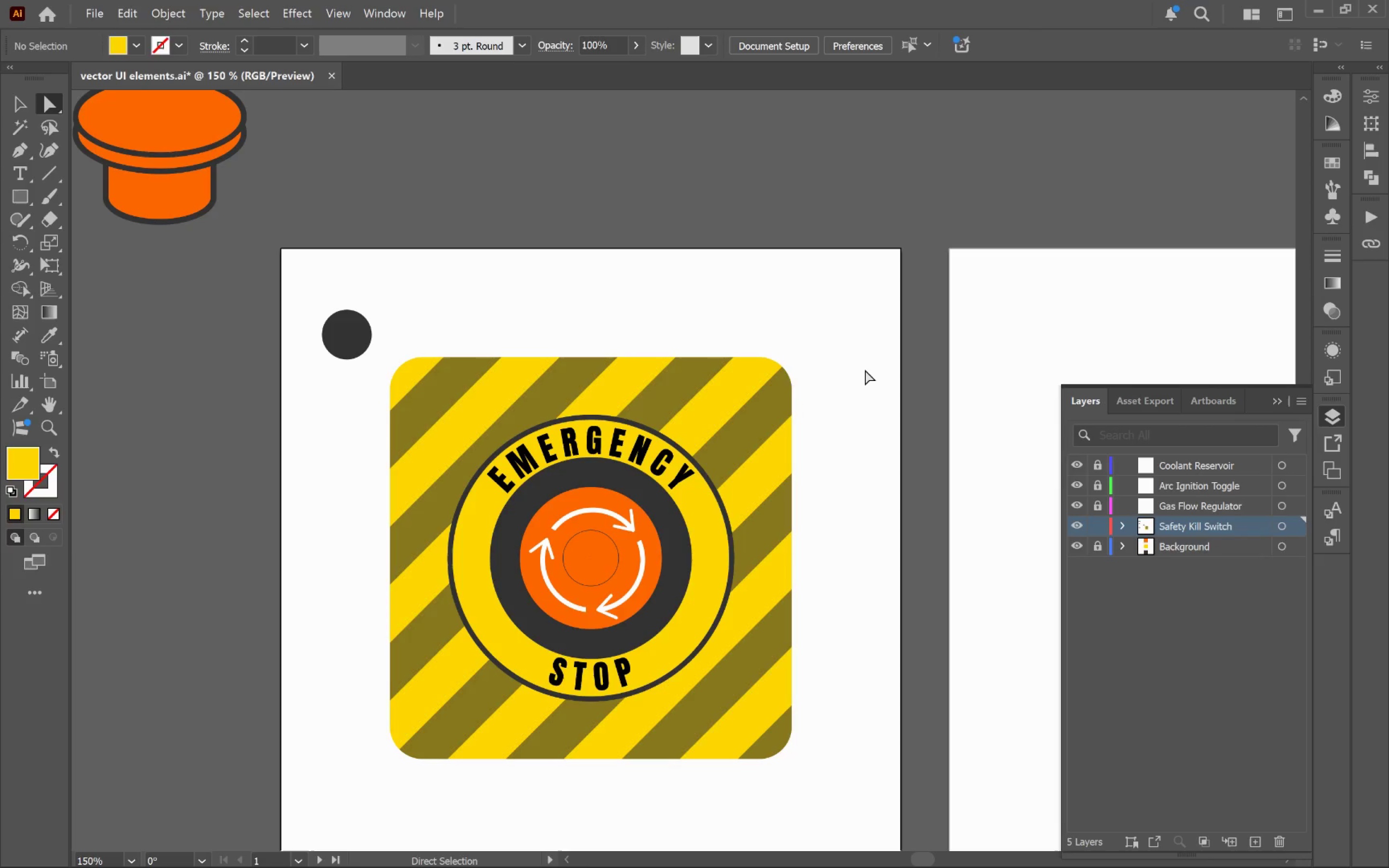 
wait(10.53)
 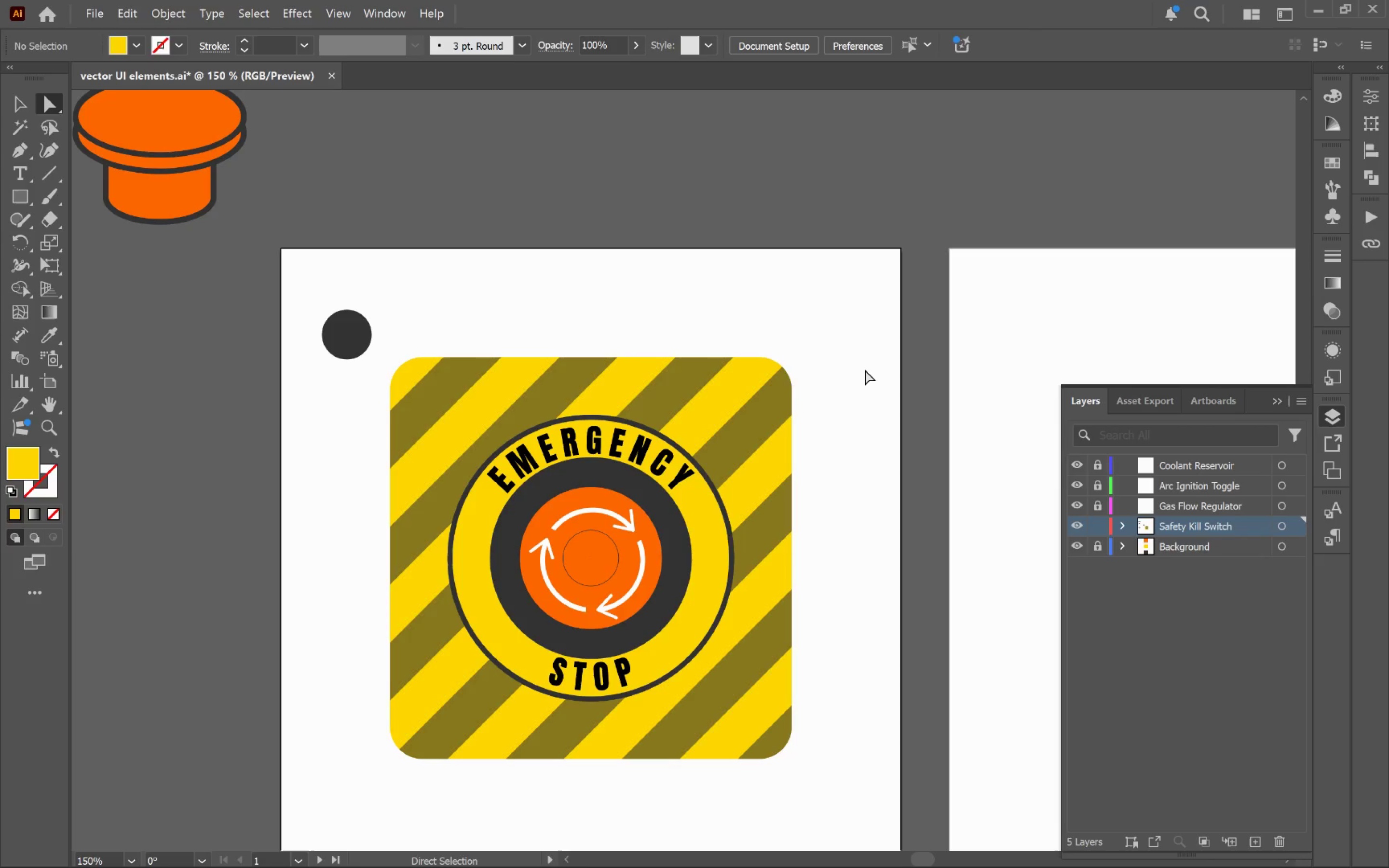 
left_click([883, 424])
 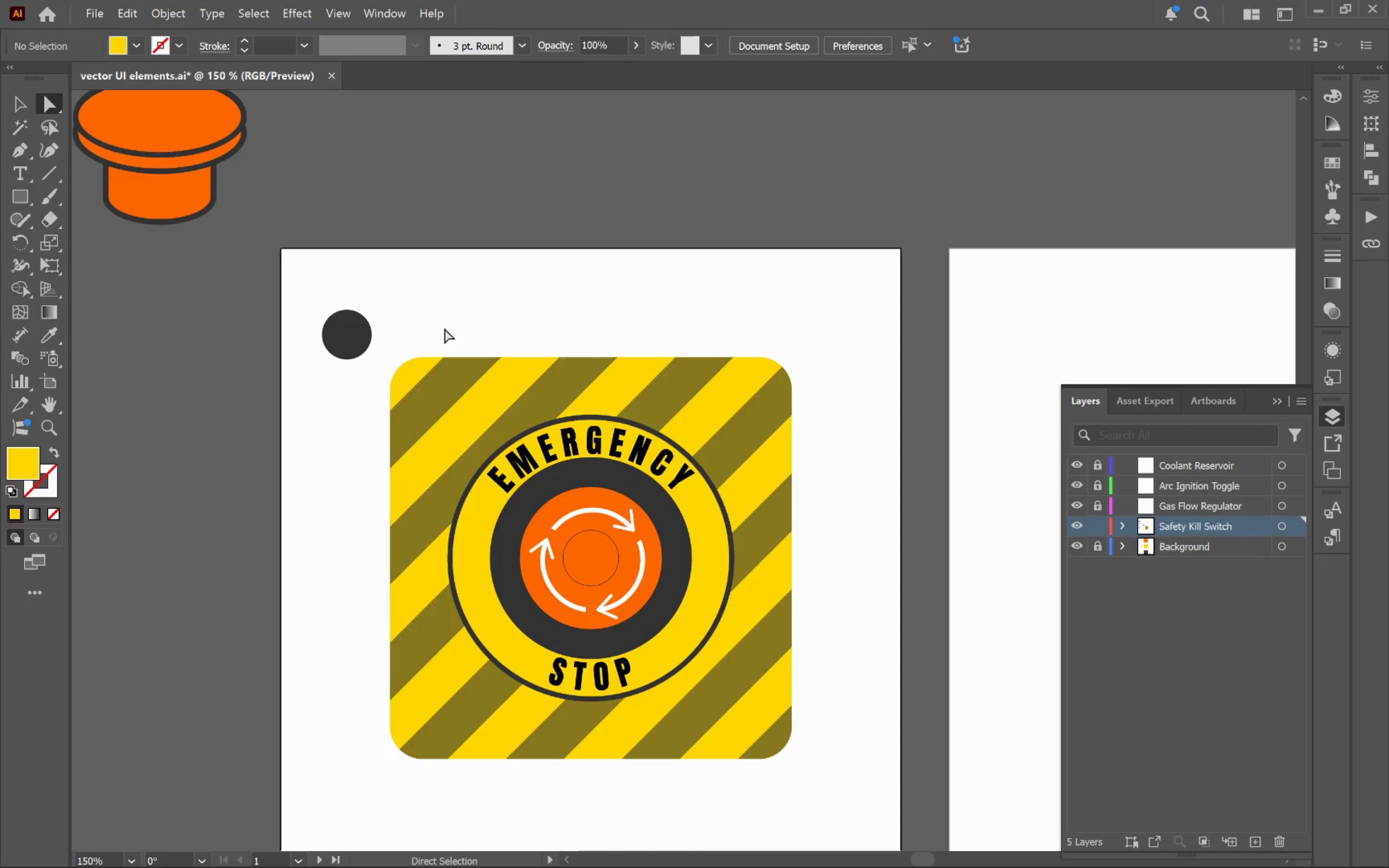 
left_click([334, 339])
 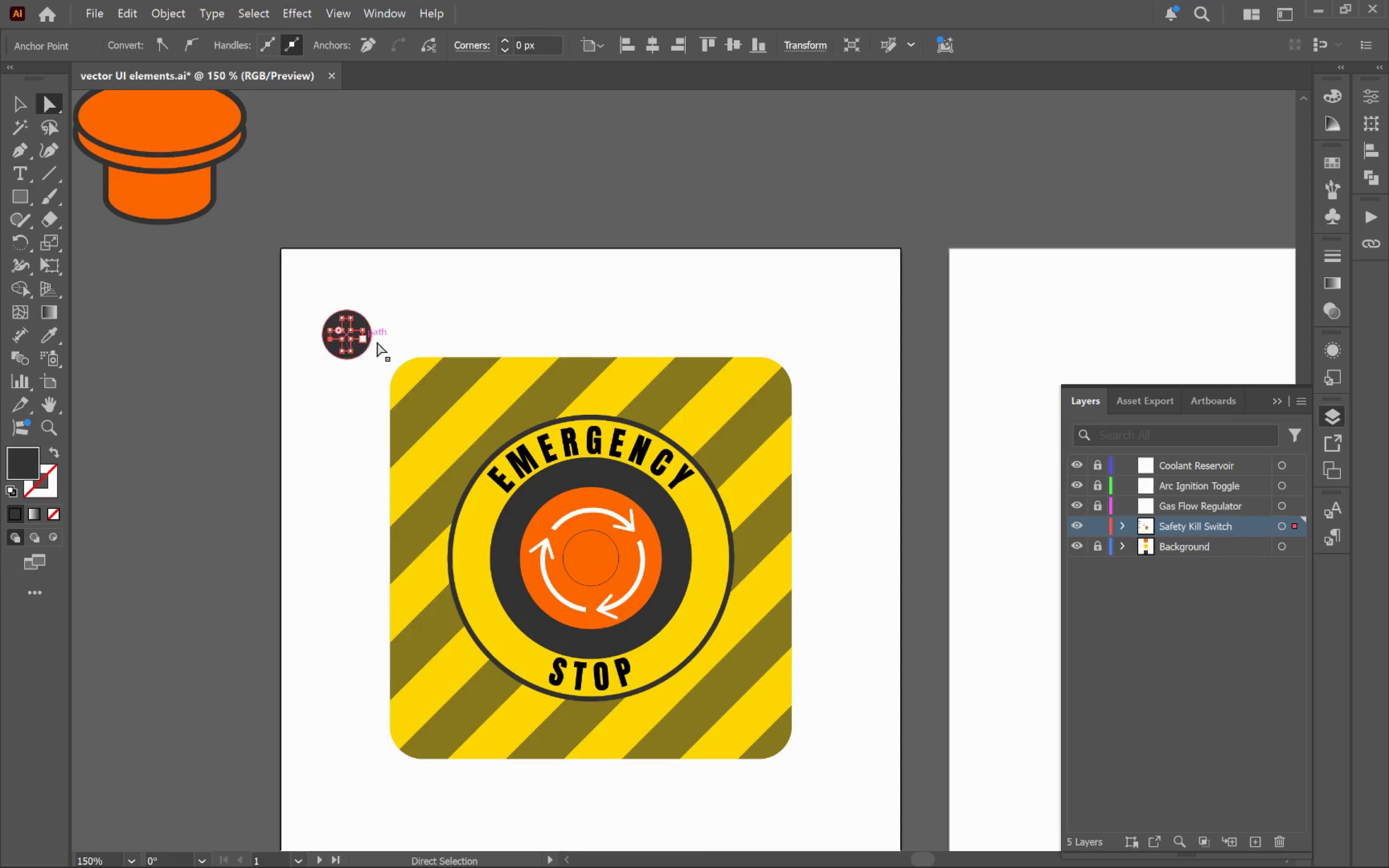 
left_click([388, 312])
 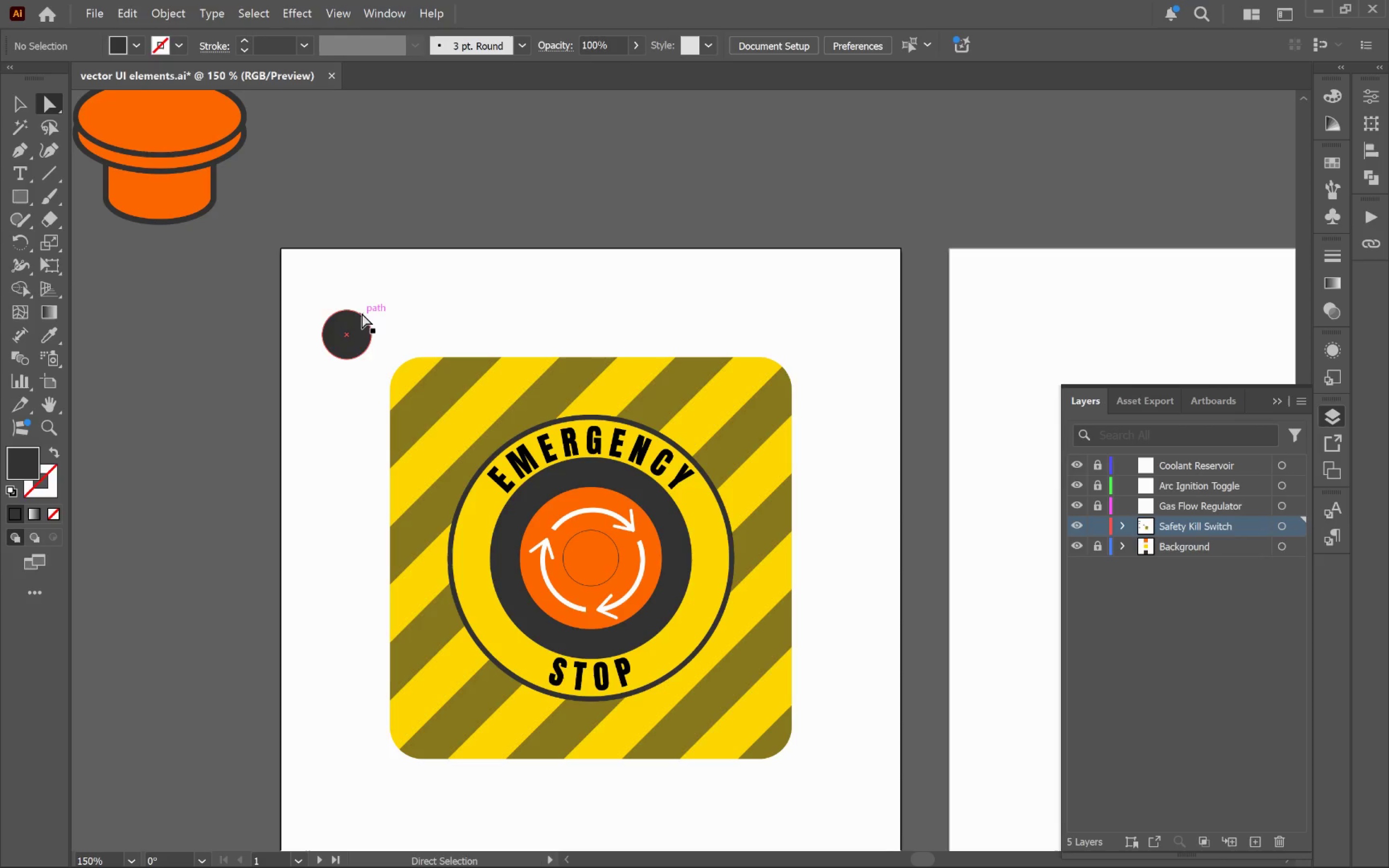 
hold_key(key=AltLeft, duration=0.55)
 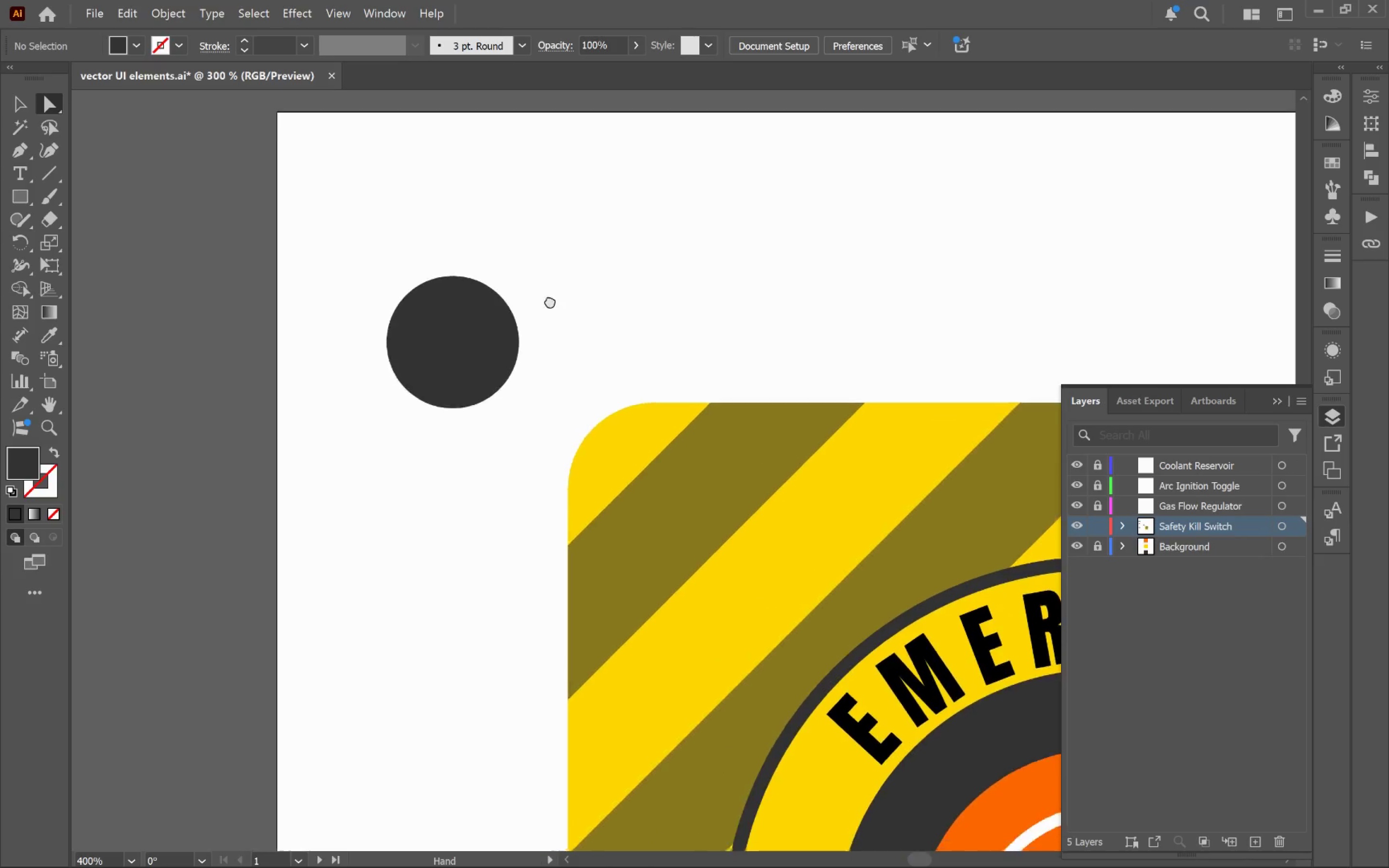 
hold_key(key=Space, duration=0.69)
 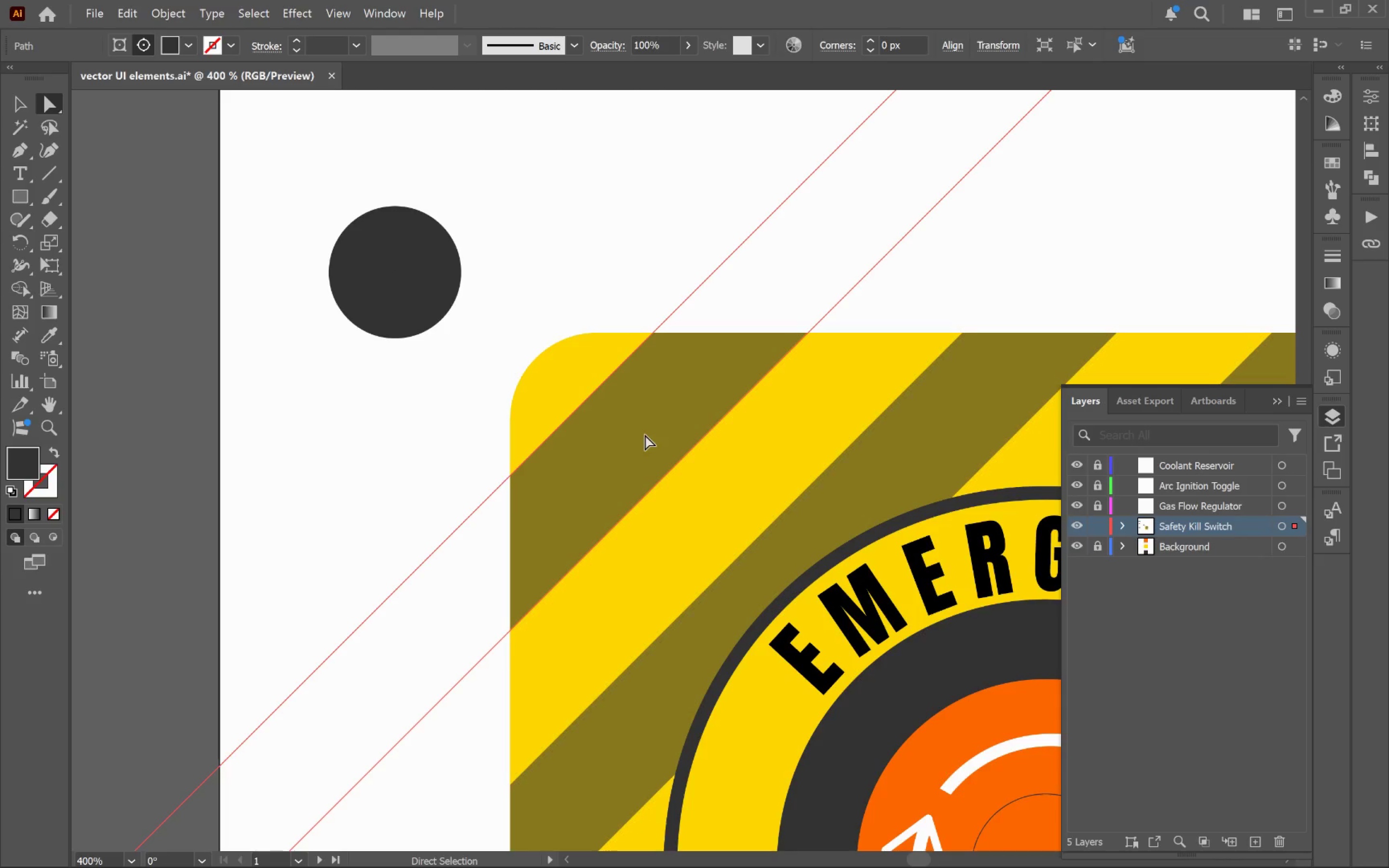 
left_click_drag(start_coordinate=[426, 331], to_coordinate=[494, 239])
 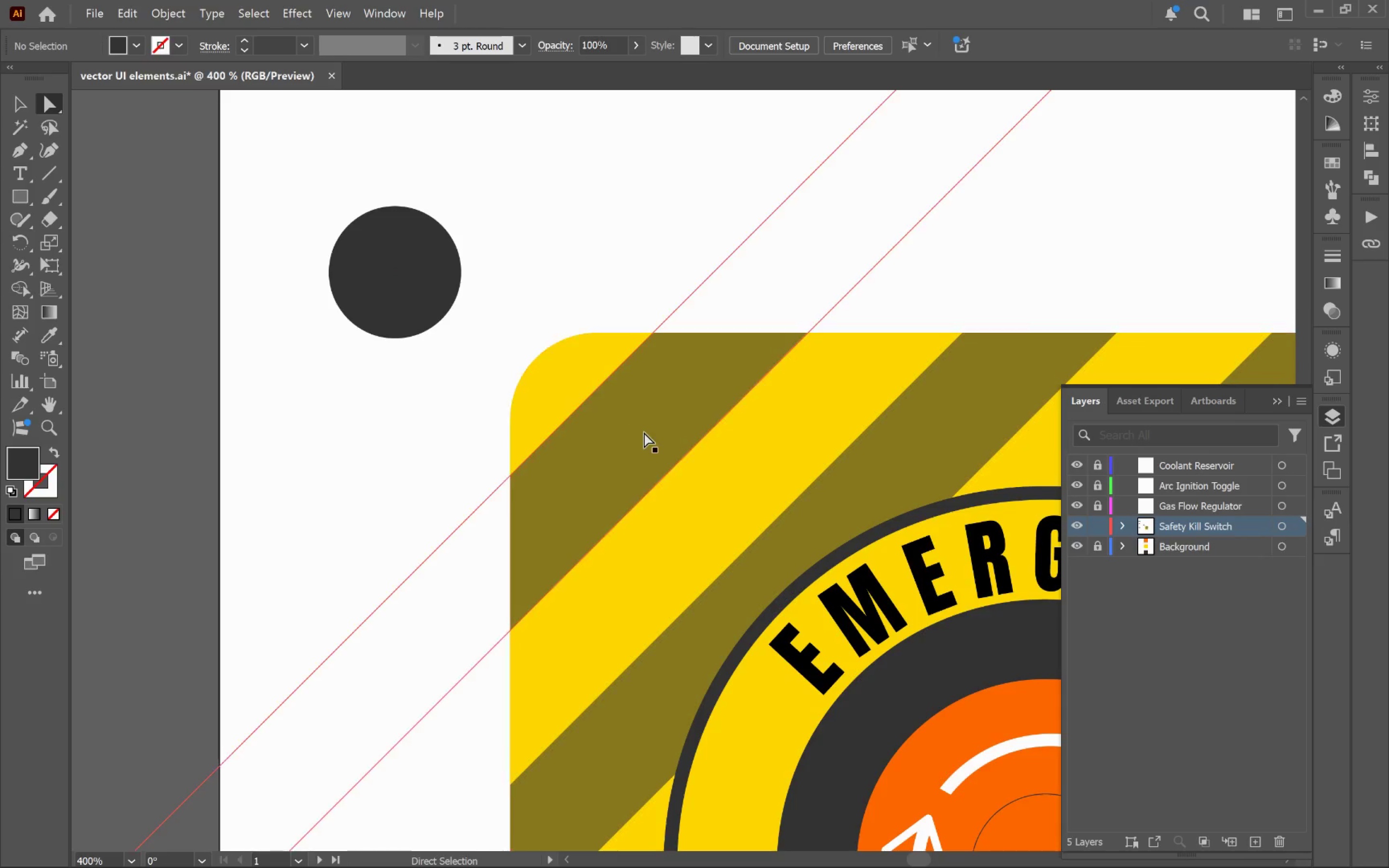 
scroll: coordinate [358, 320], scroll_direction: up, amount: 3.0
 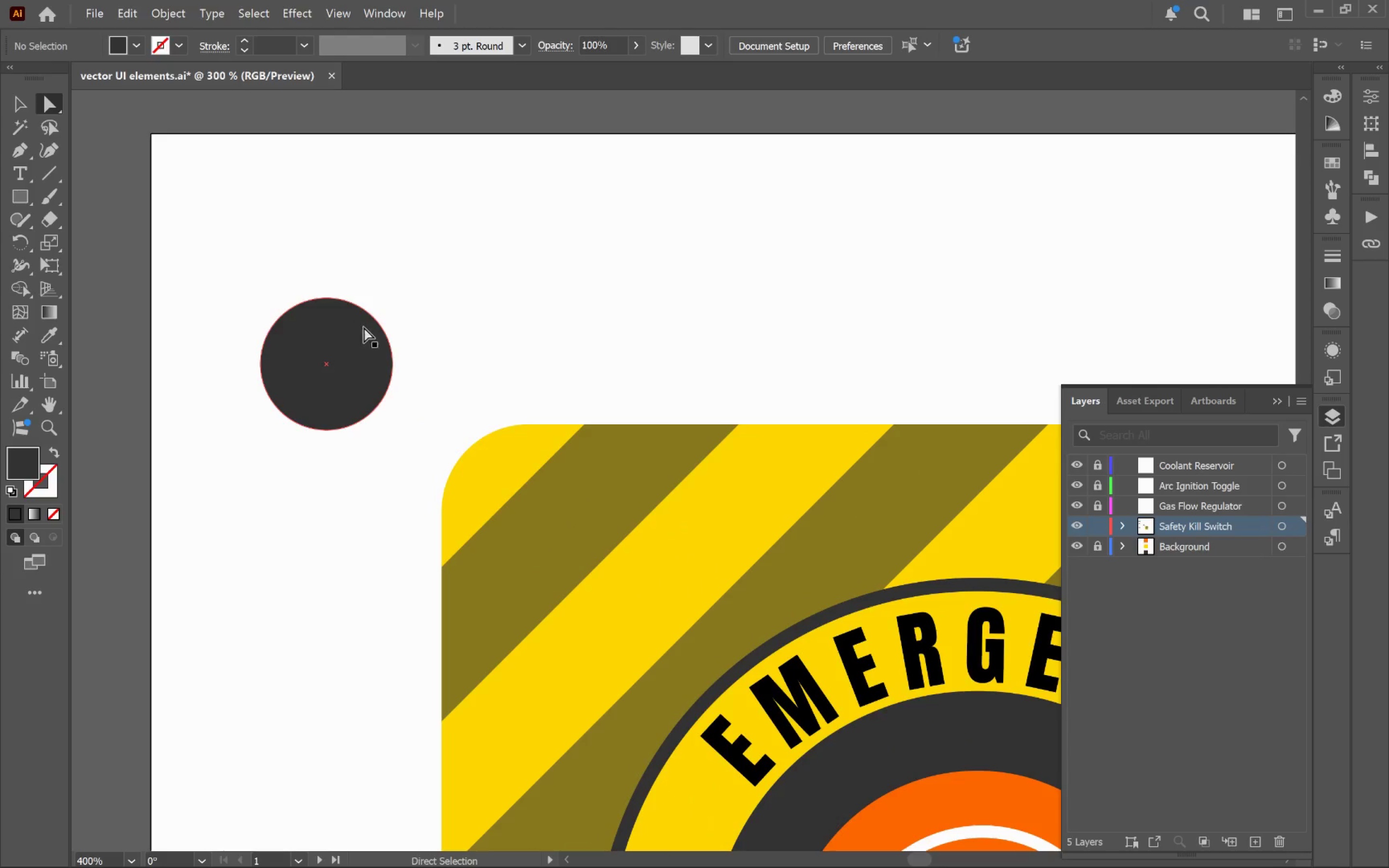 
left_click([645, 434])
 